 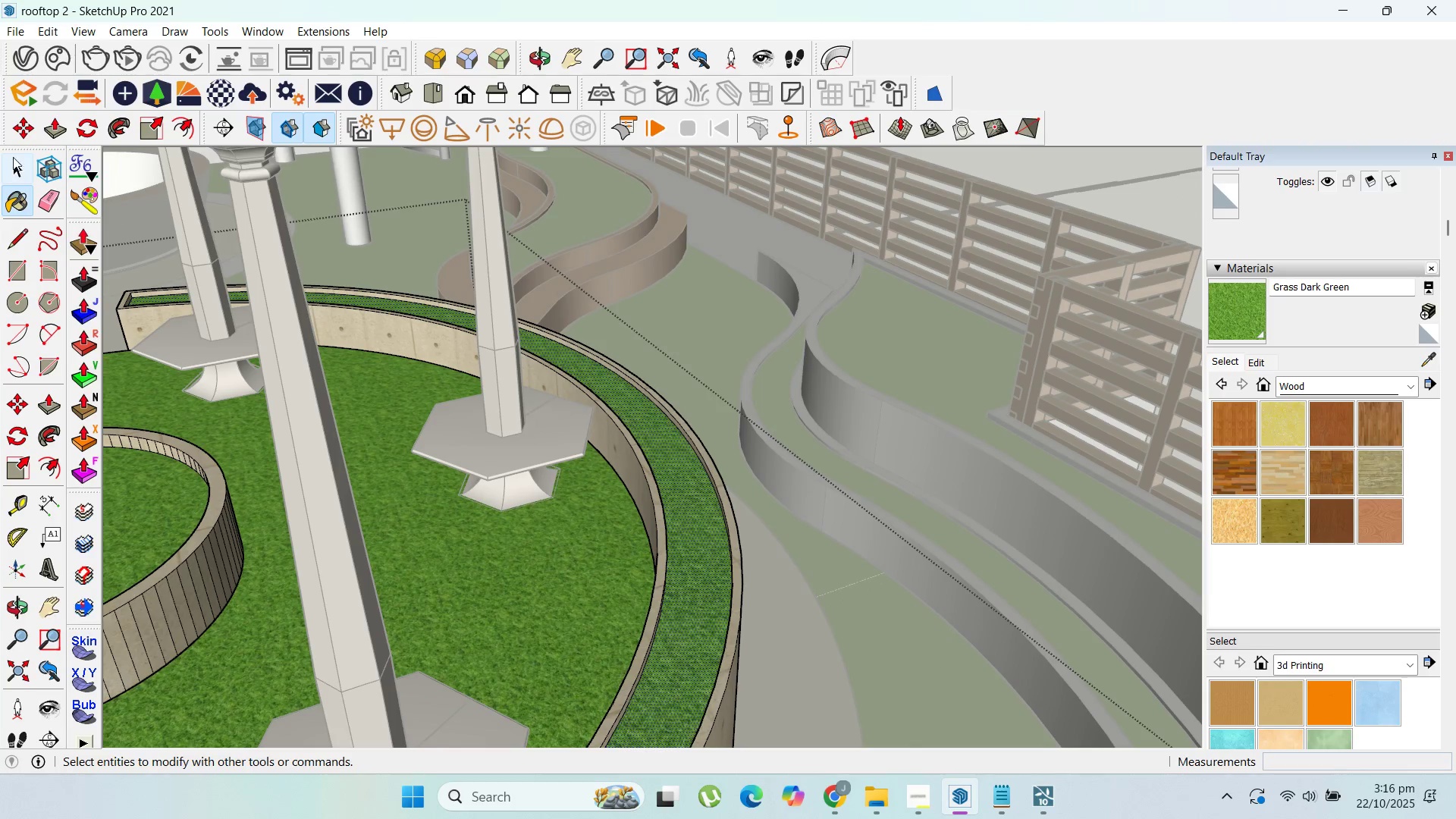 
left_click([12, 163])
 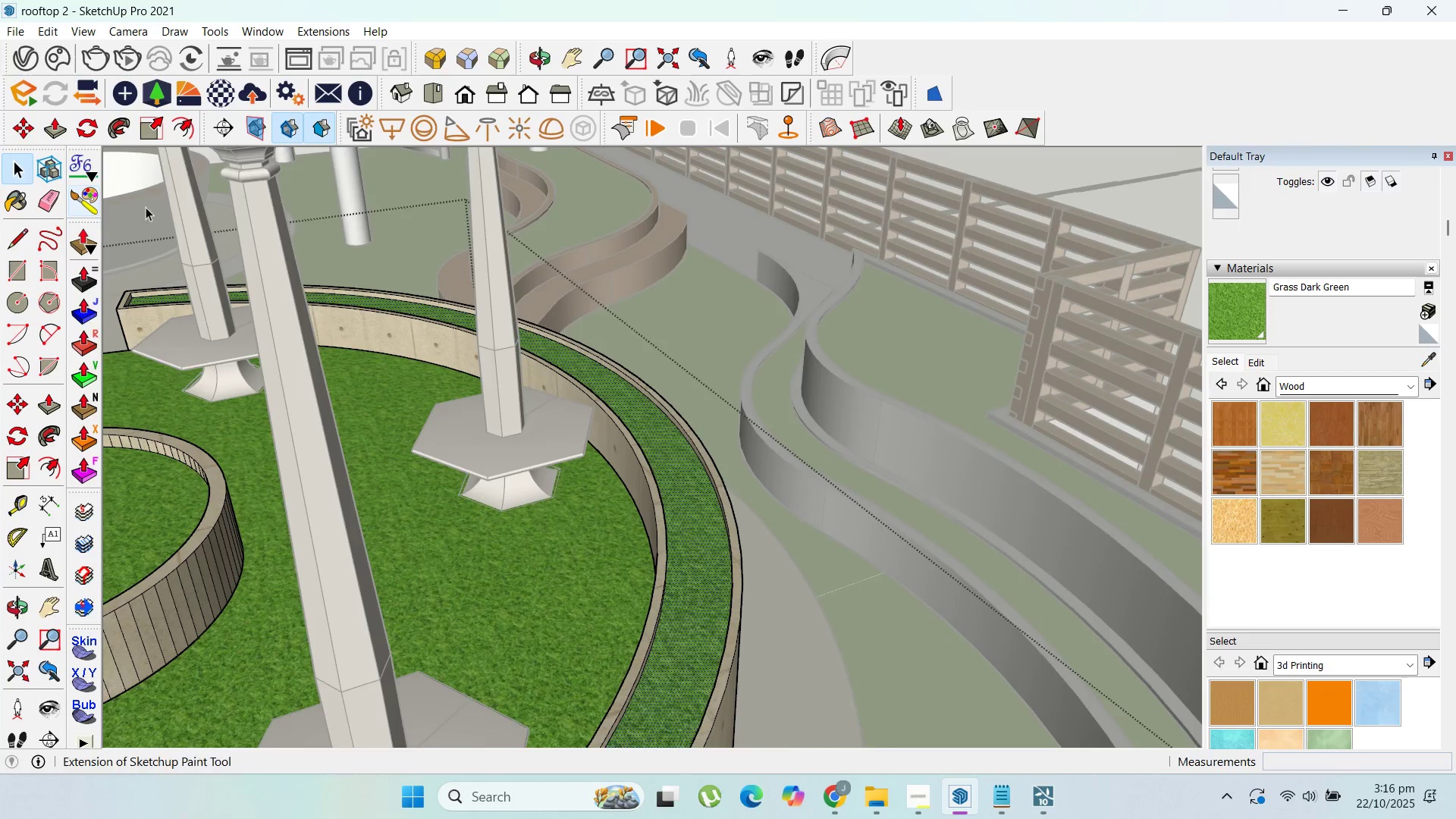 
key(Escape)
 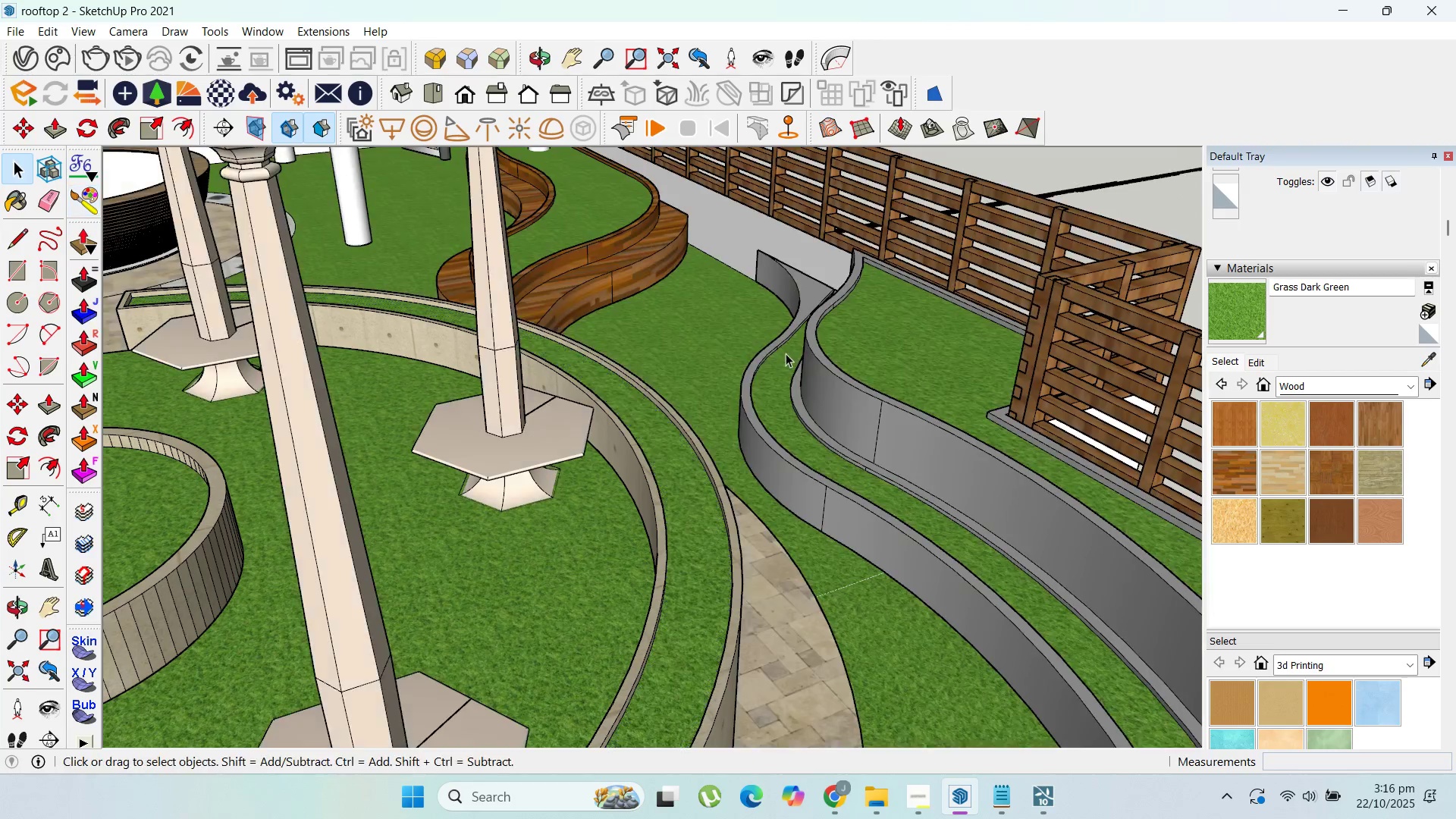 
key(Escape)
 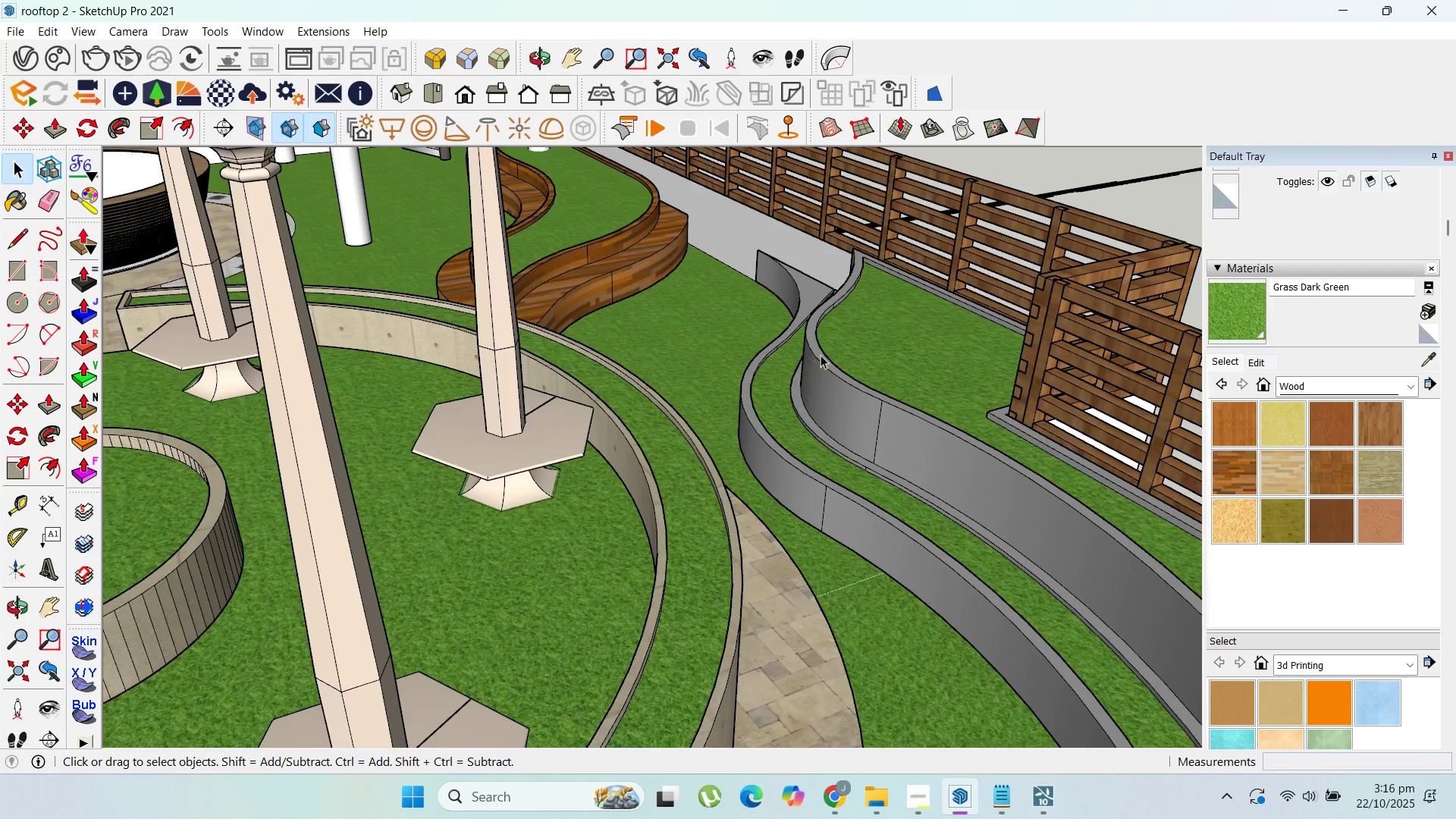 
scroll: coordinate [889, 322], scroll_direction: down, amount: 14.0
 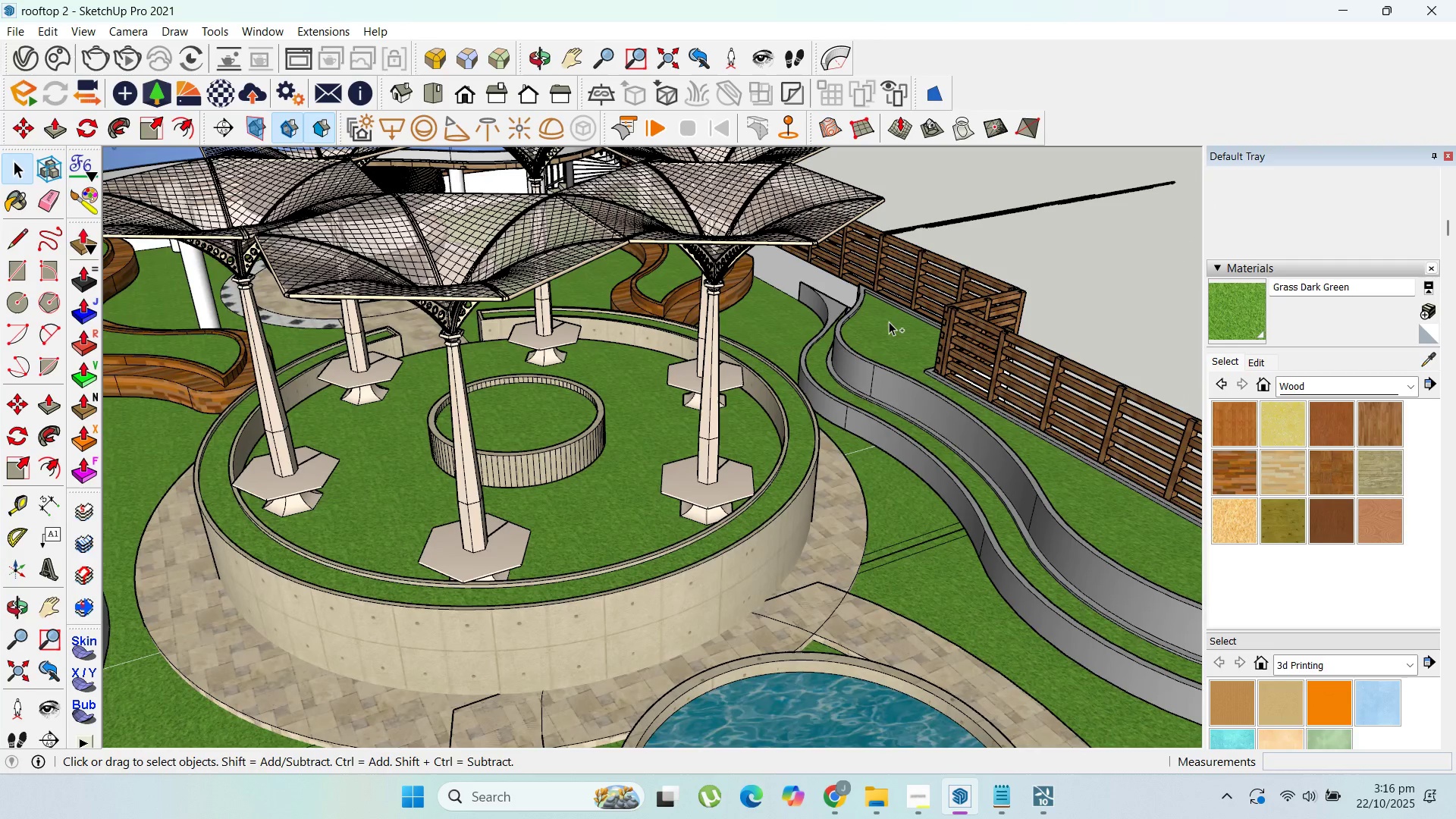 
key(Control+S)
 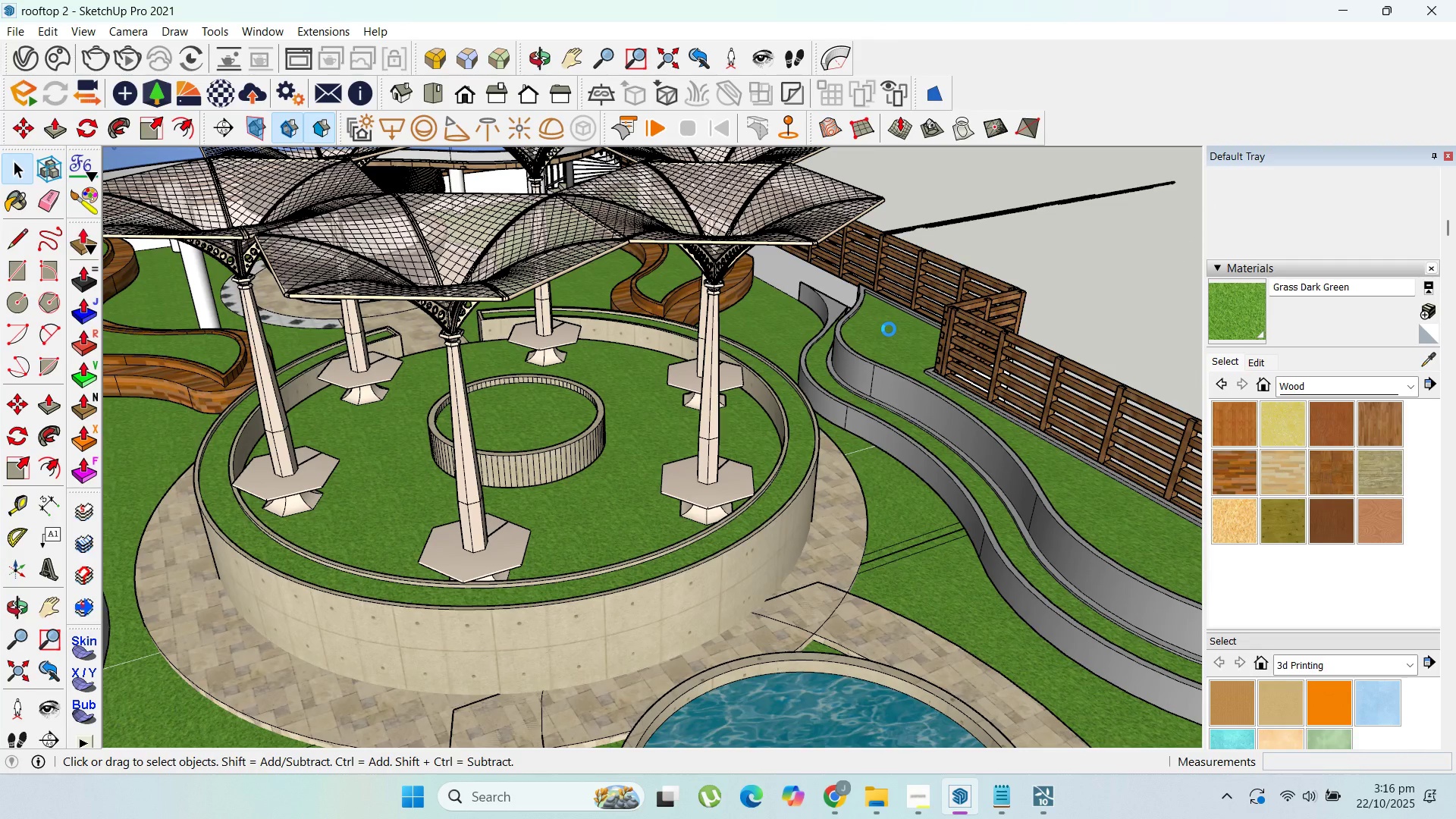 
wait(9.71)
 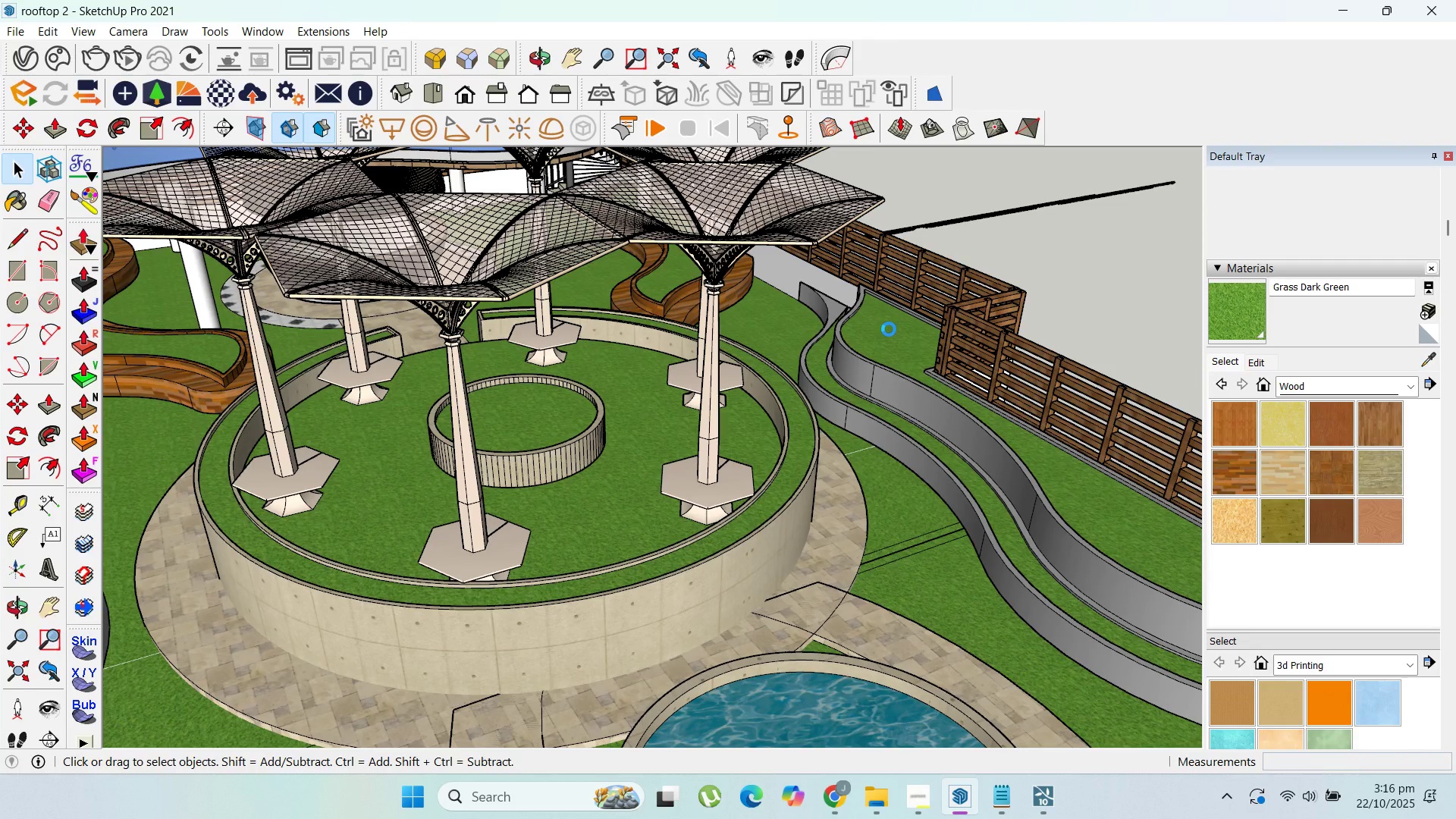 
scroll: coordinate [930, 271], scroll_direction: down, amount: 6.0
 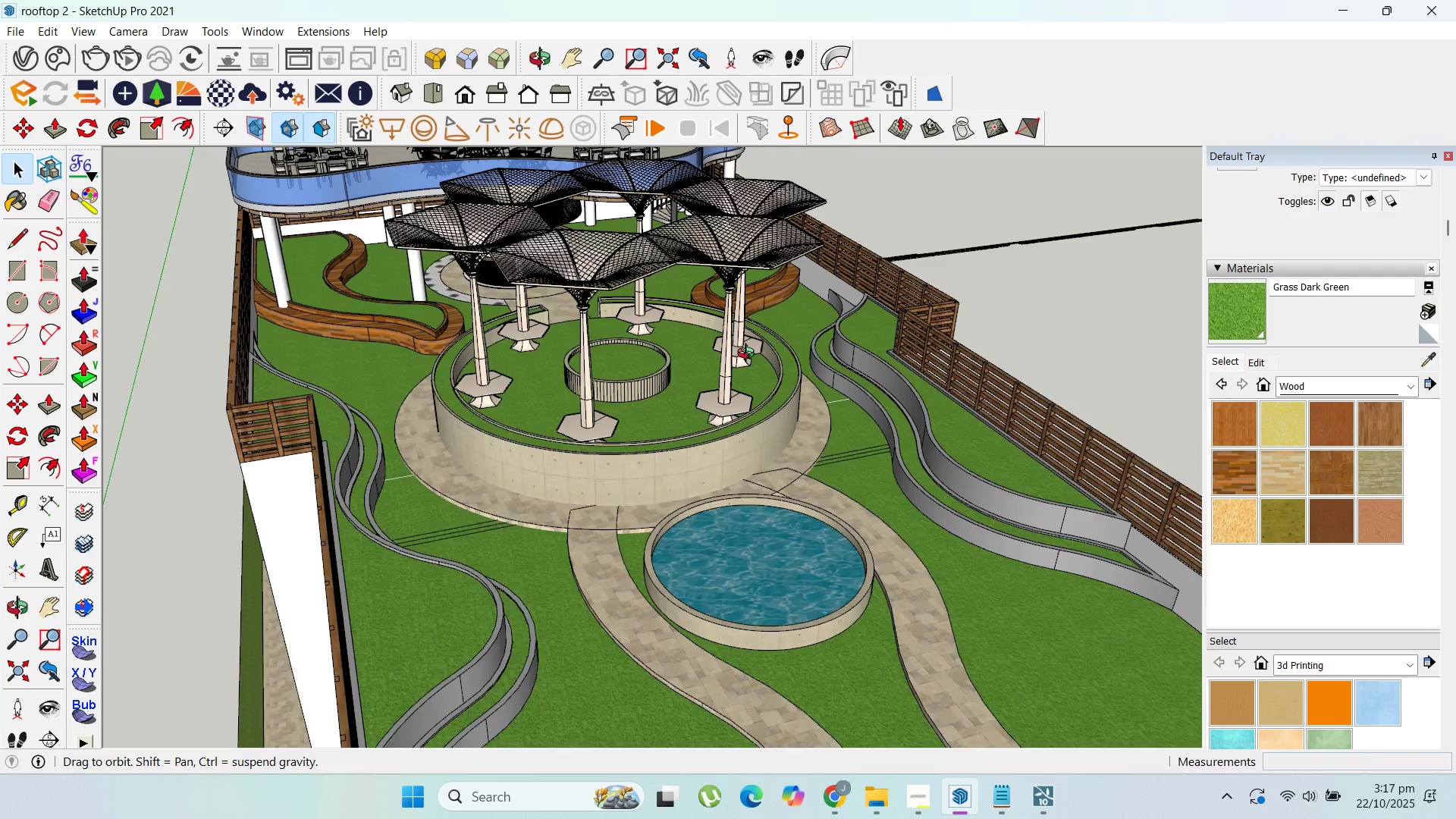 
left_click([1011, 221])
 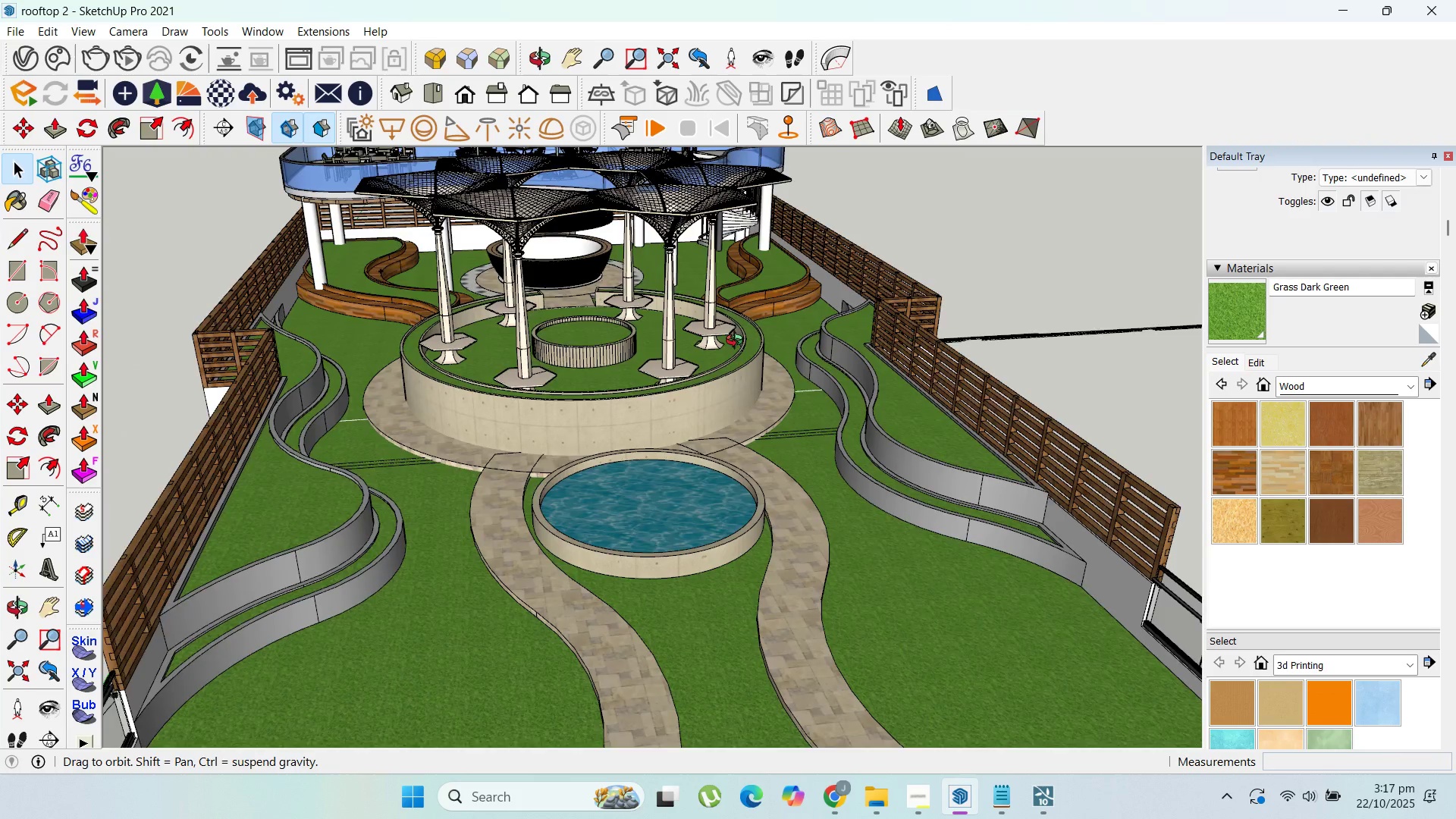 
scroll: coordinate [707, 322], scroll_direction: down, amount: 1.0
 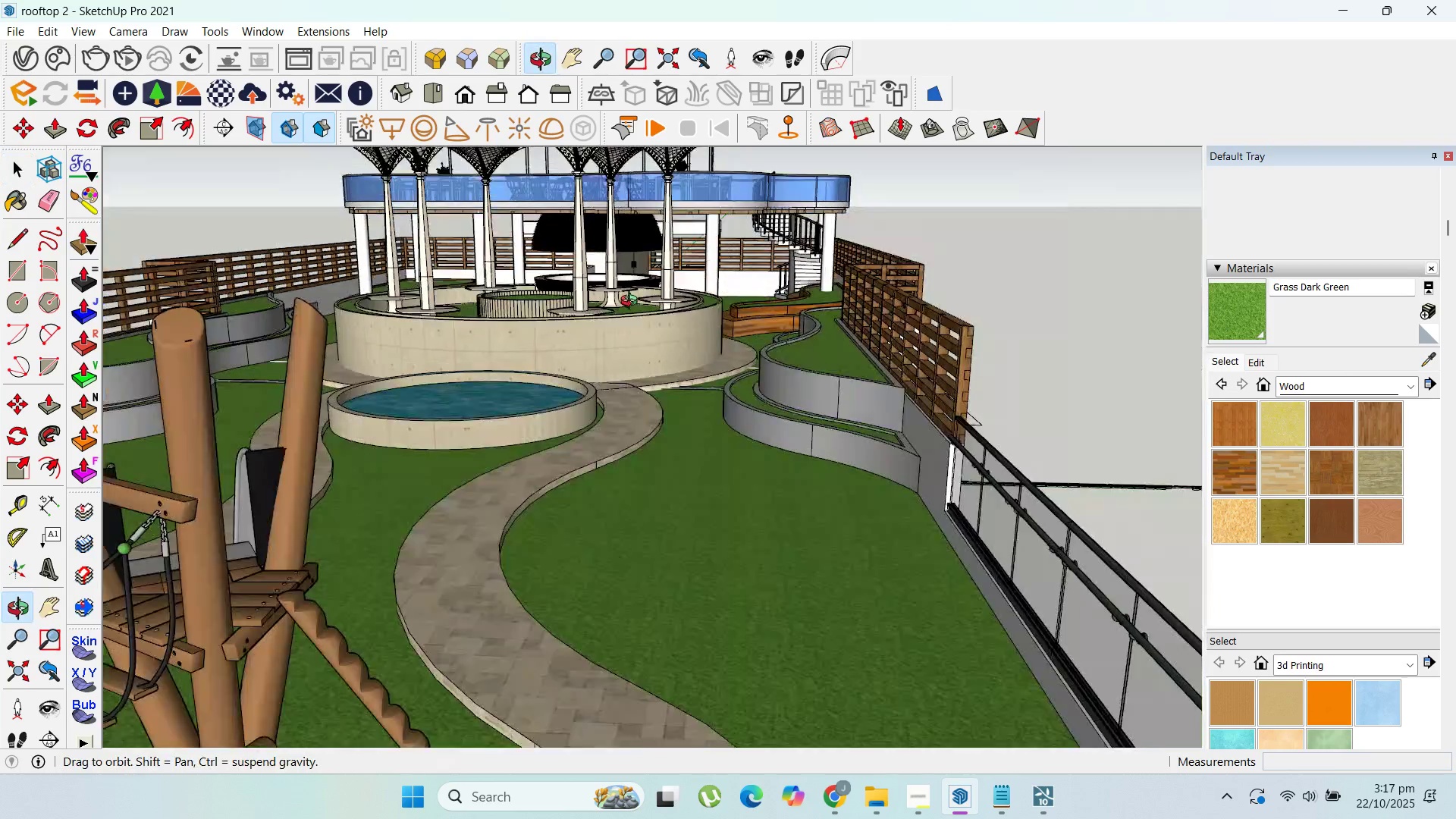 
scroll: coordinate [745, 322], scroll_direction: up, amount: 6.0
 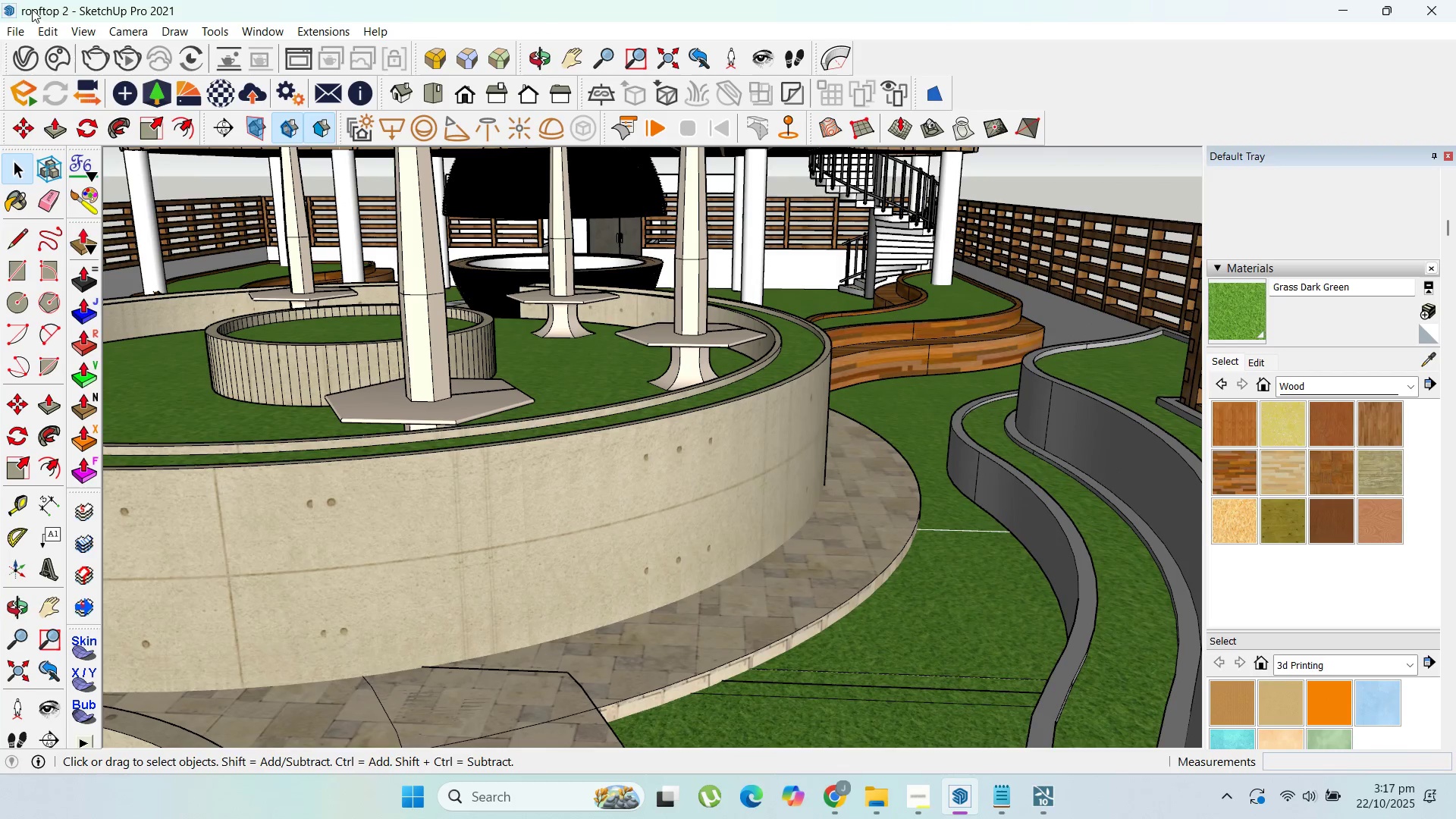 
left_click([8, 30])
 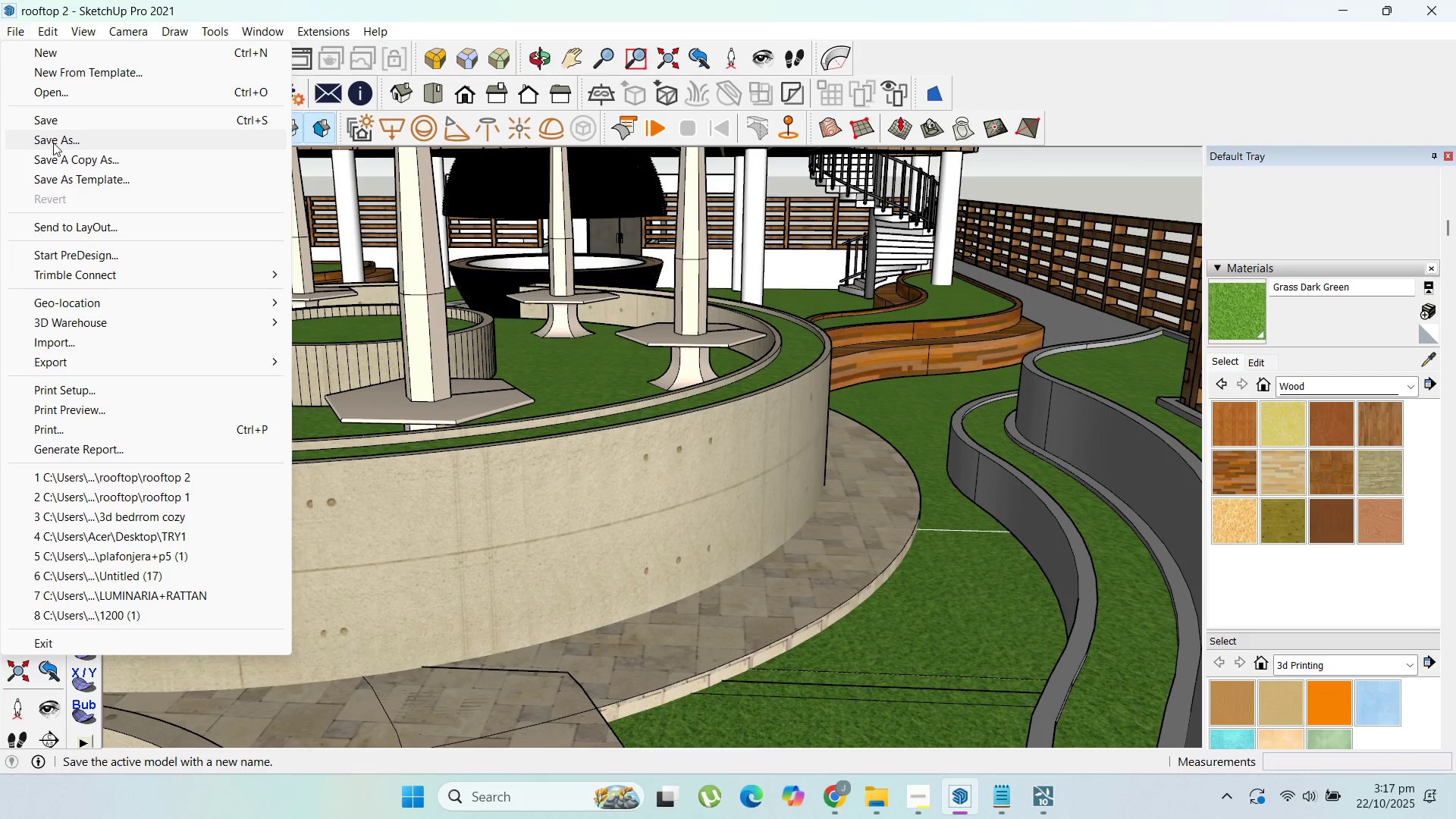 
left_click([53, 143])
 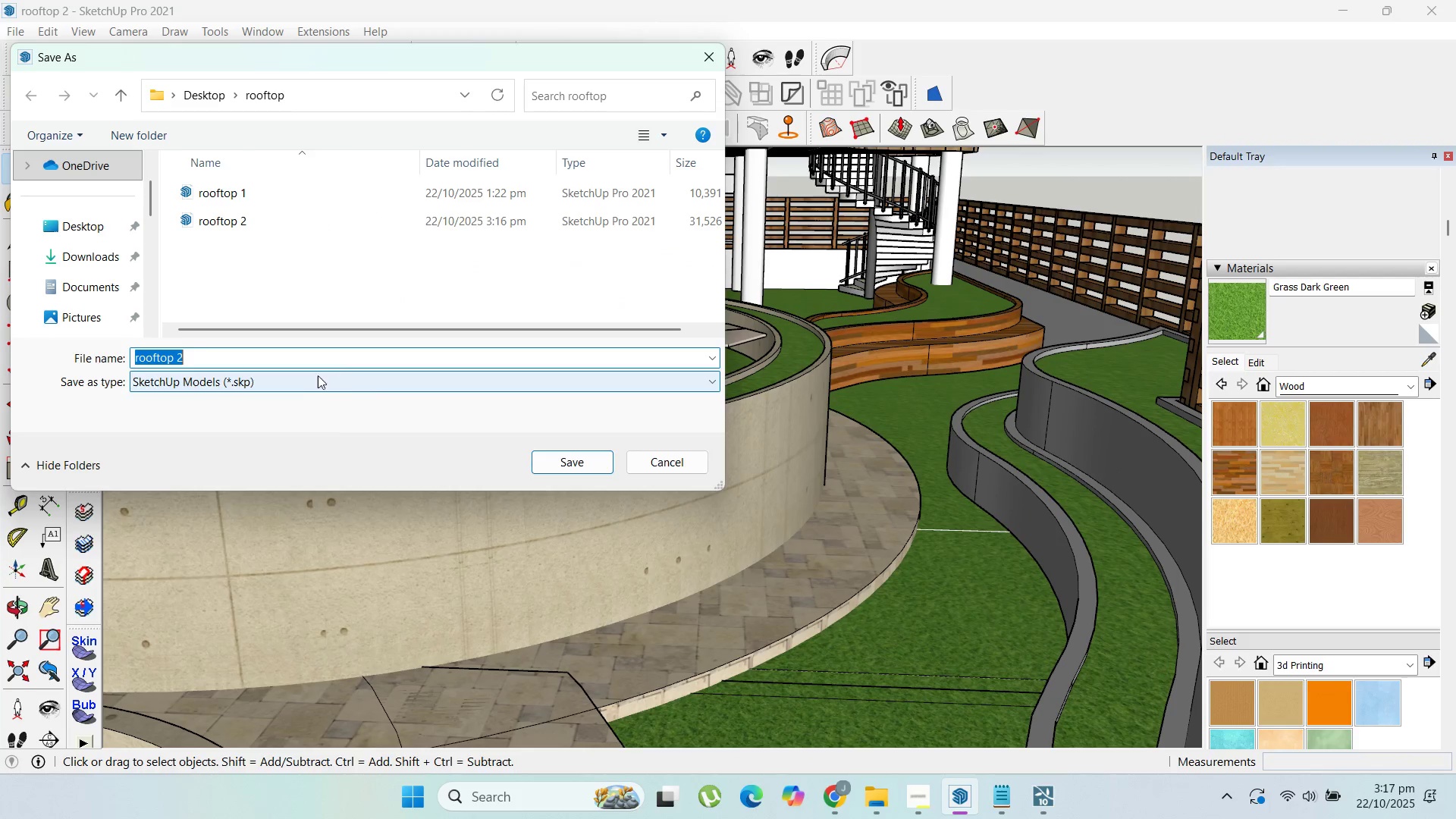 
left_click([309, 375])
 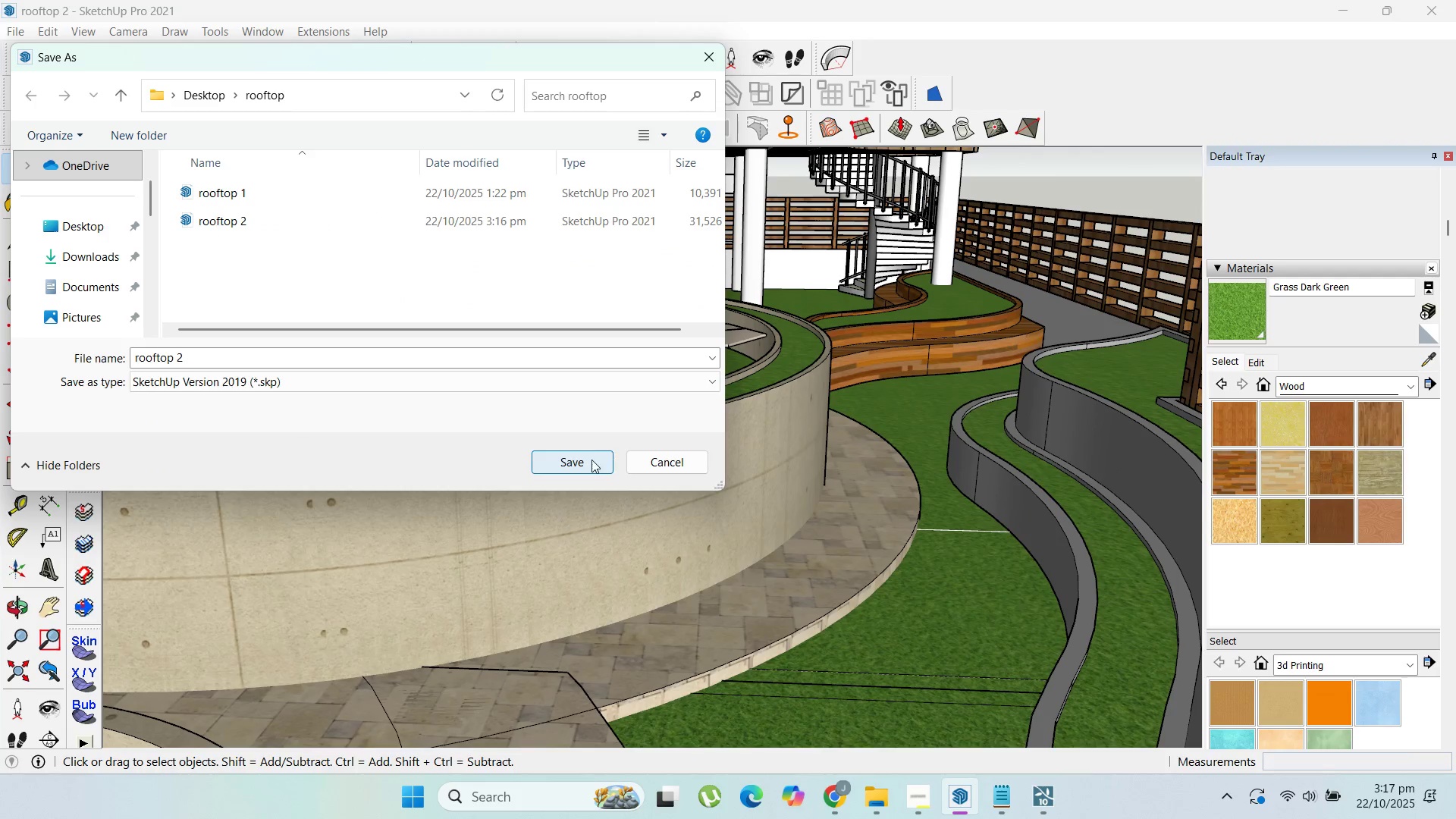 
left_click([585, 460])
 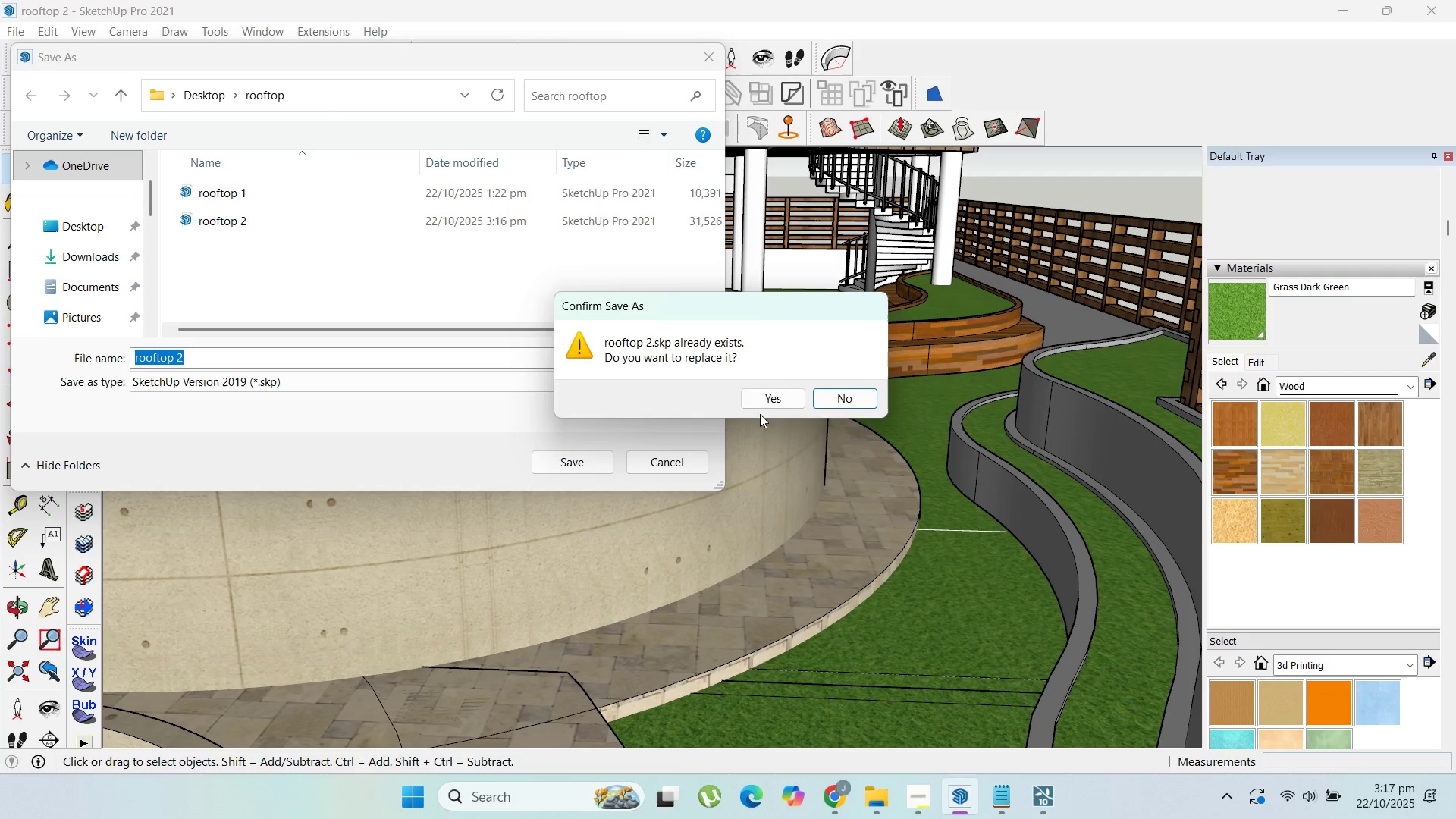 
left_click([766, 403])
 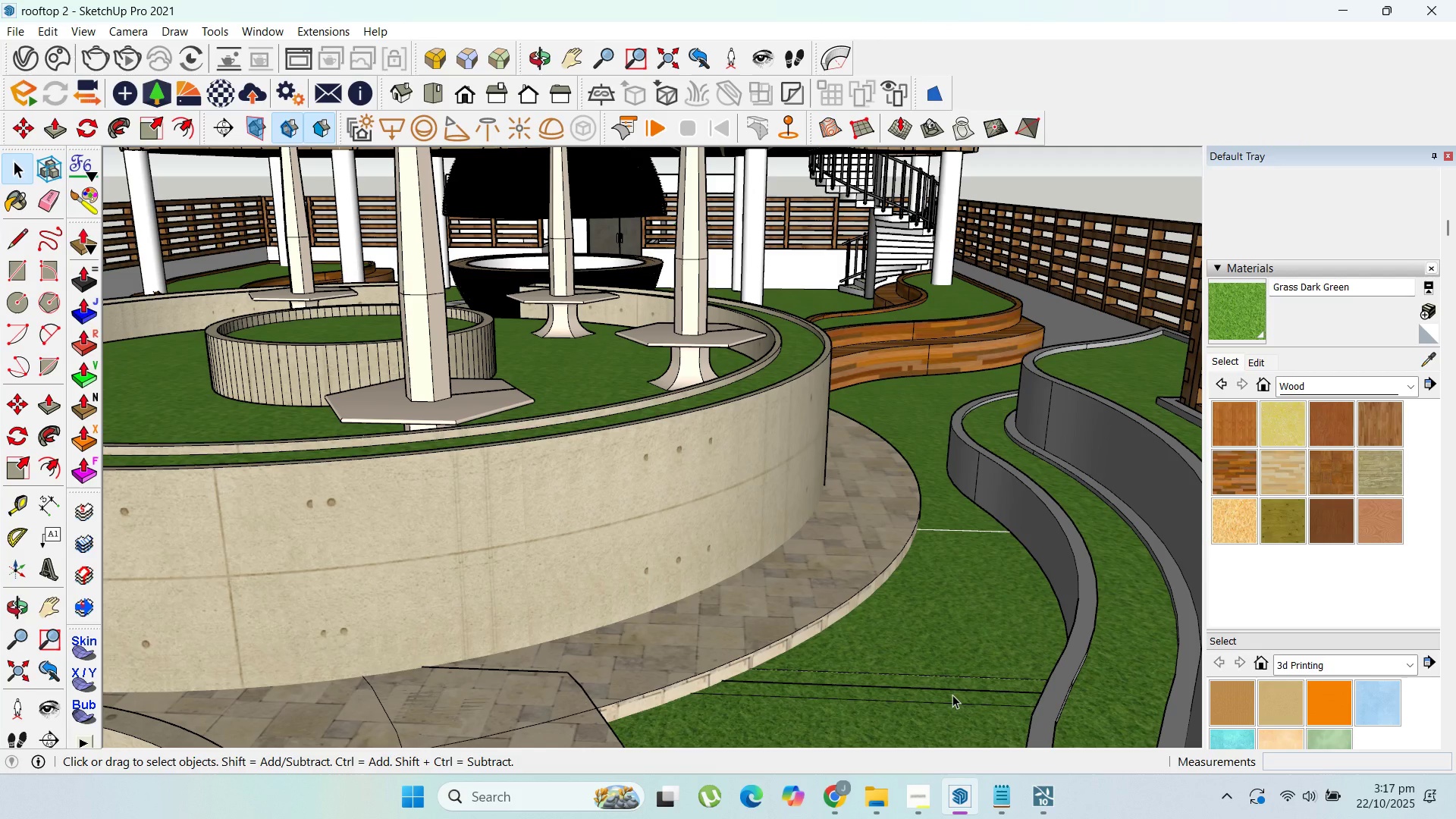 
wait(17.82)
 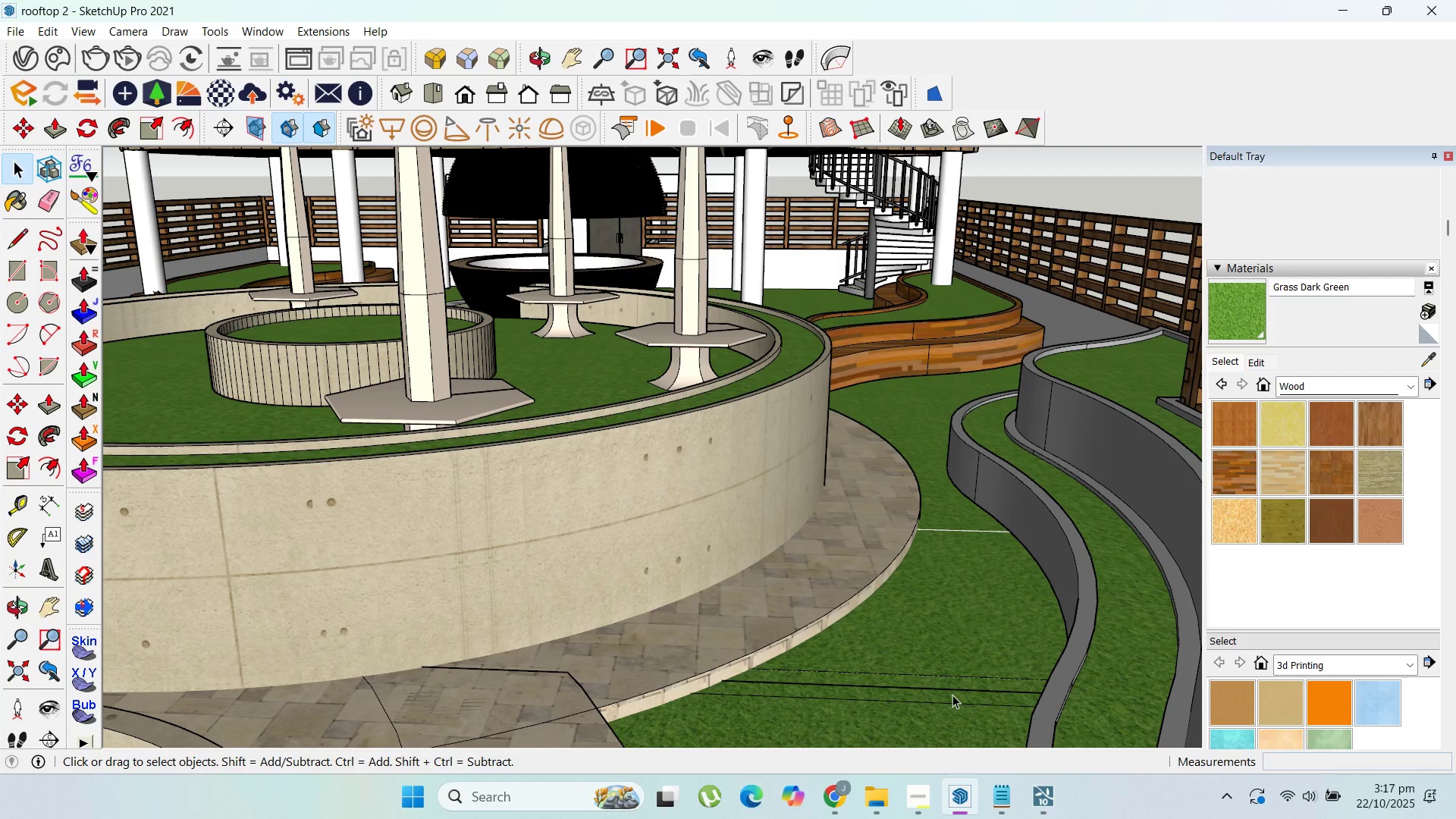 
left_click([851, 742])
 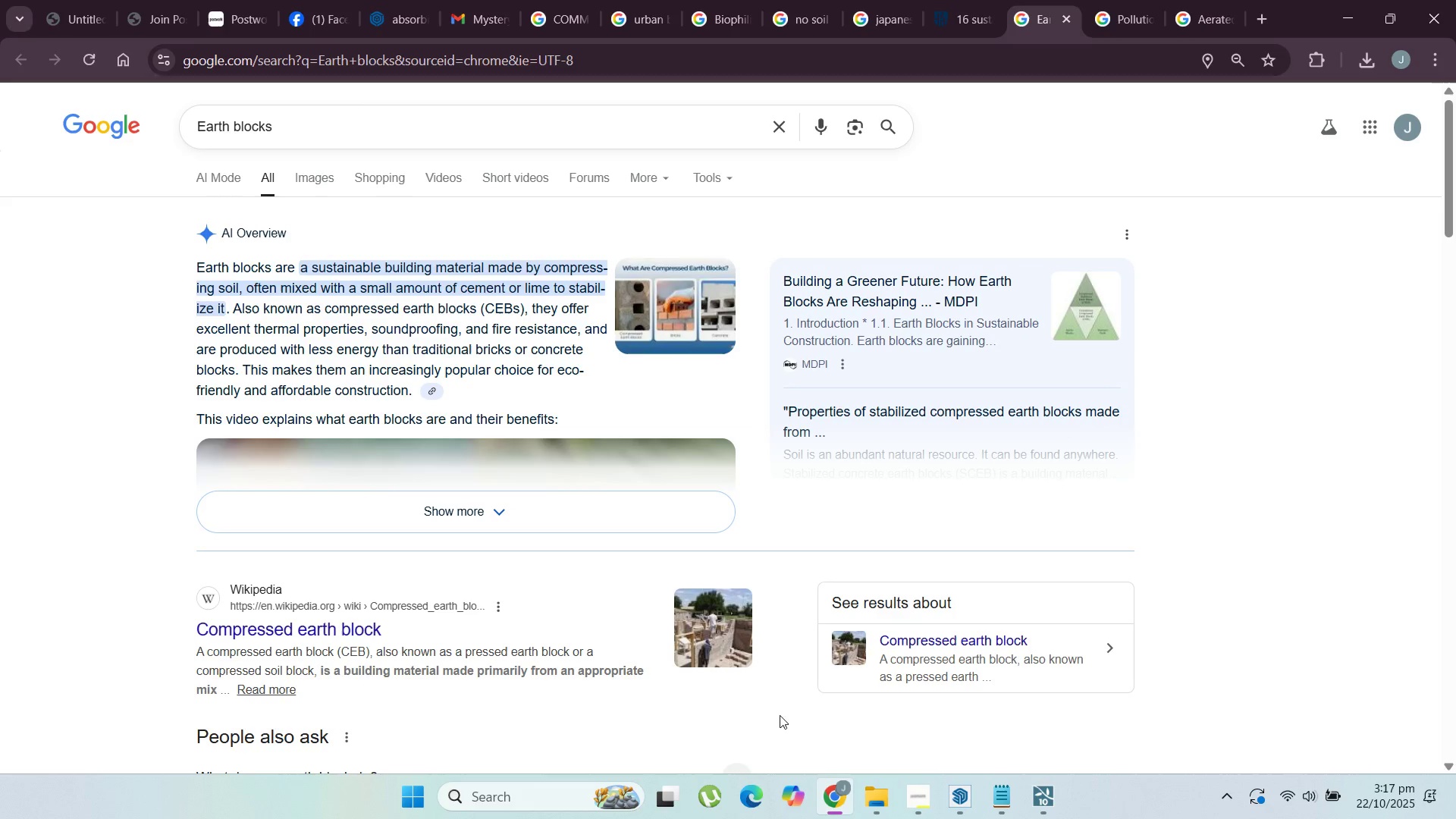 
scroll: coordinate [446, 385], scroll_direction: down, amount: 3.0
 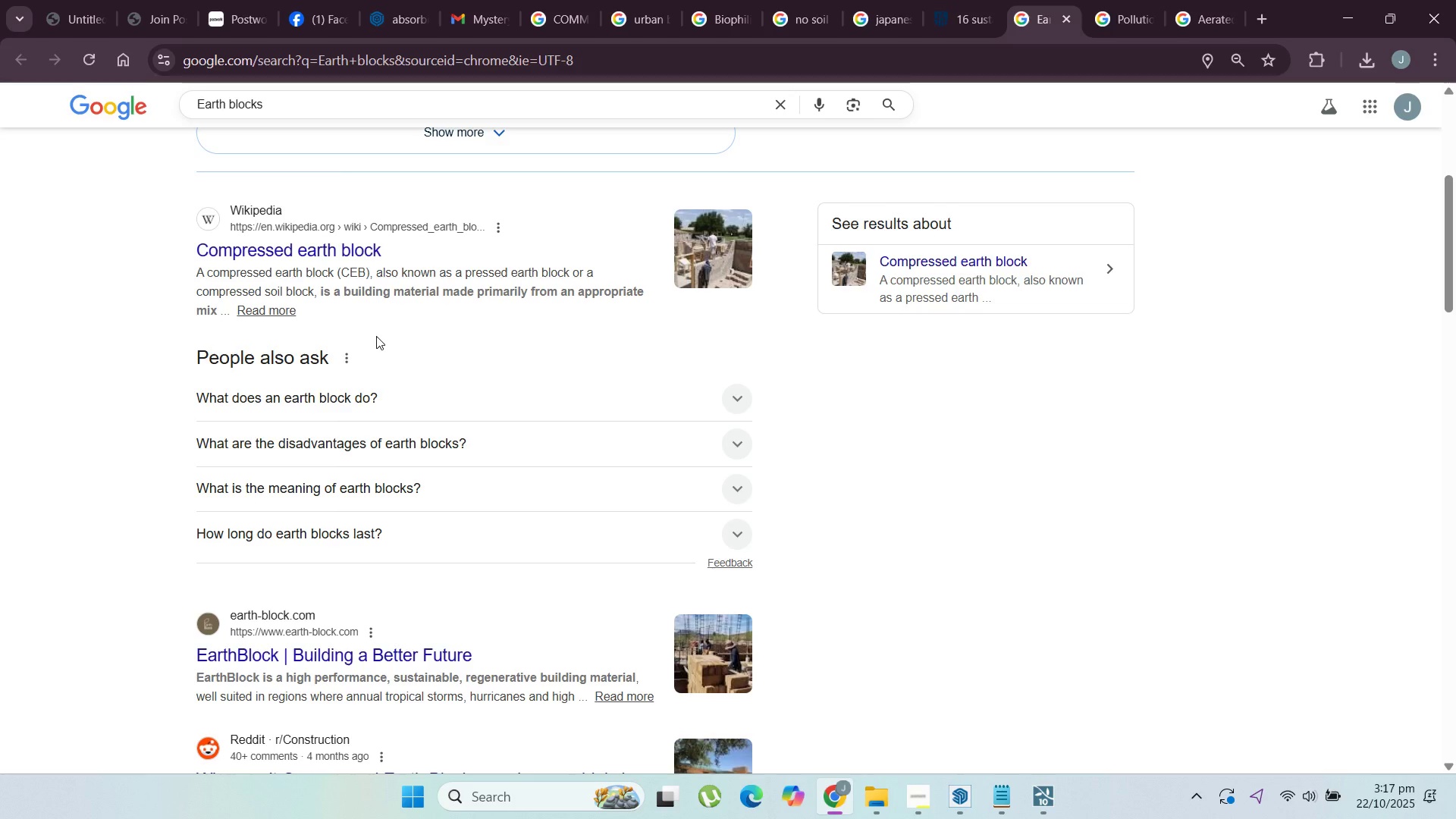 
wait(8.9)
 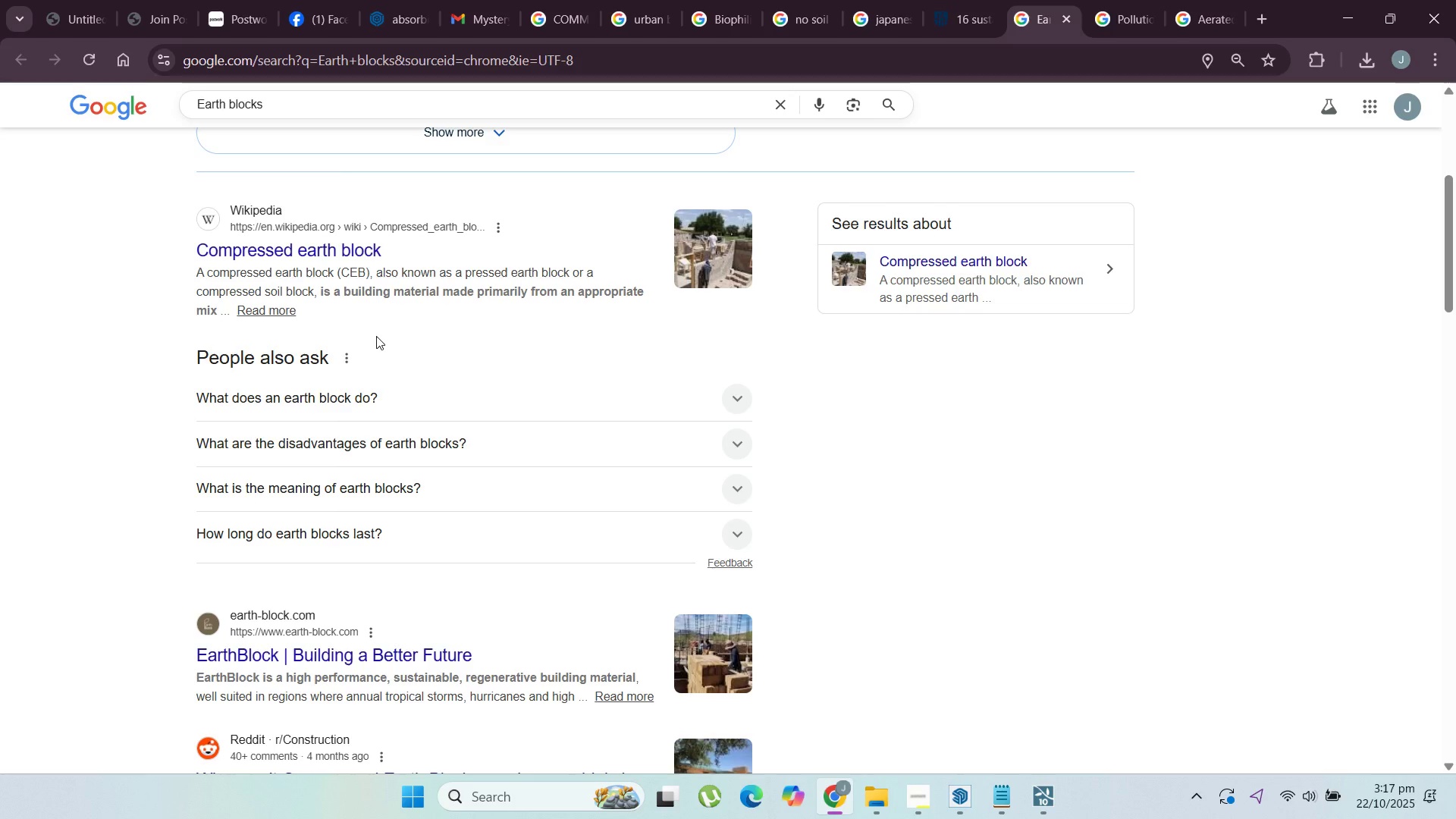 
scroll: coordinate [132, 425], scroll_direction: down, amount: 5.0
 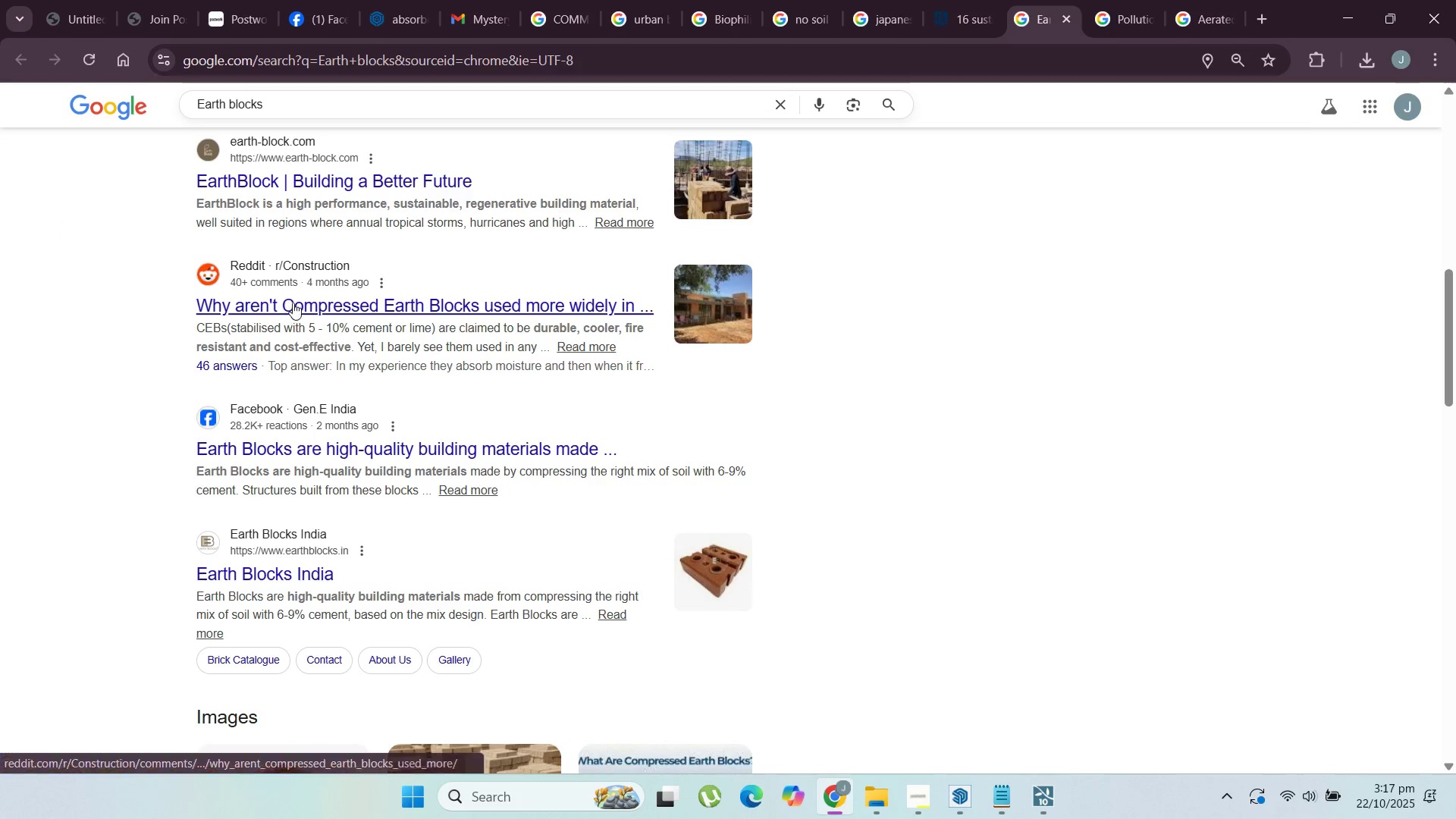 
wait(5.79)
 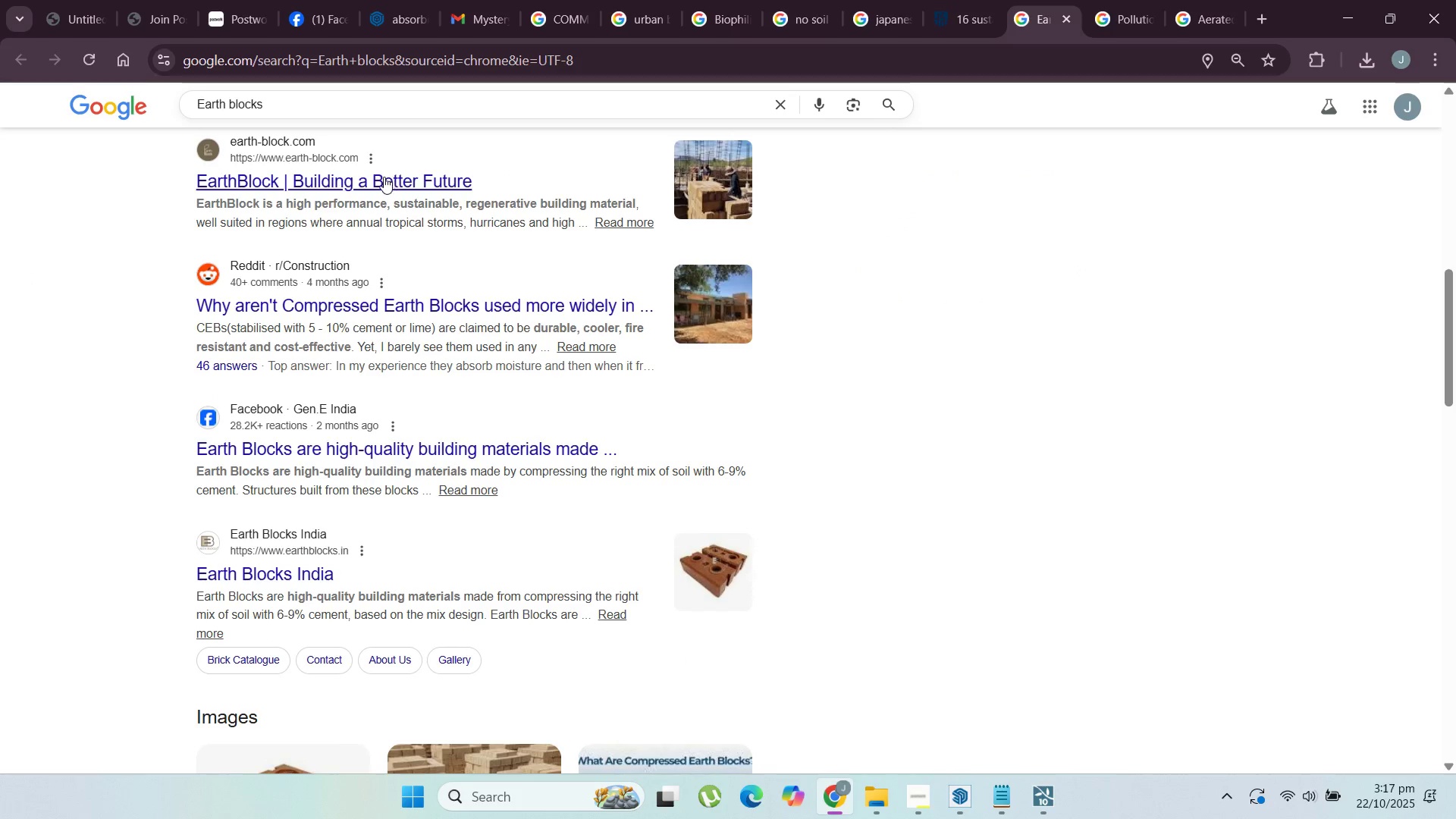 
left_click([398, 306])
 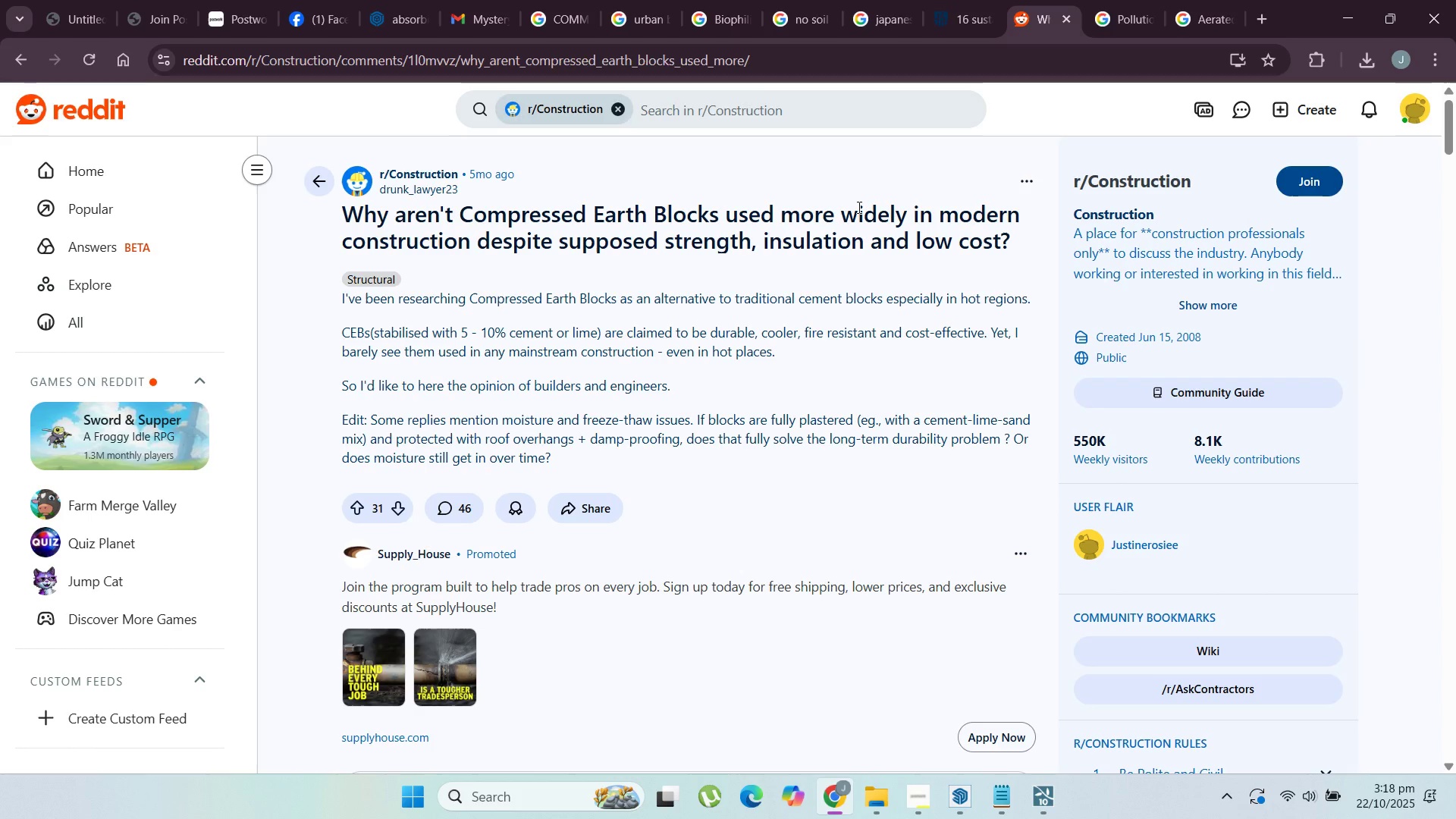 
wait(23.14)
 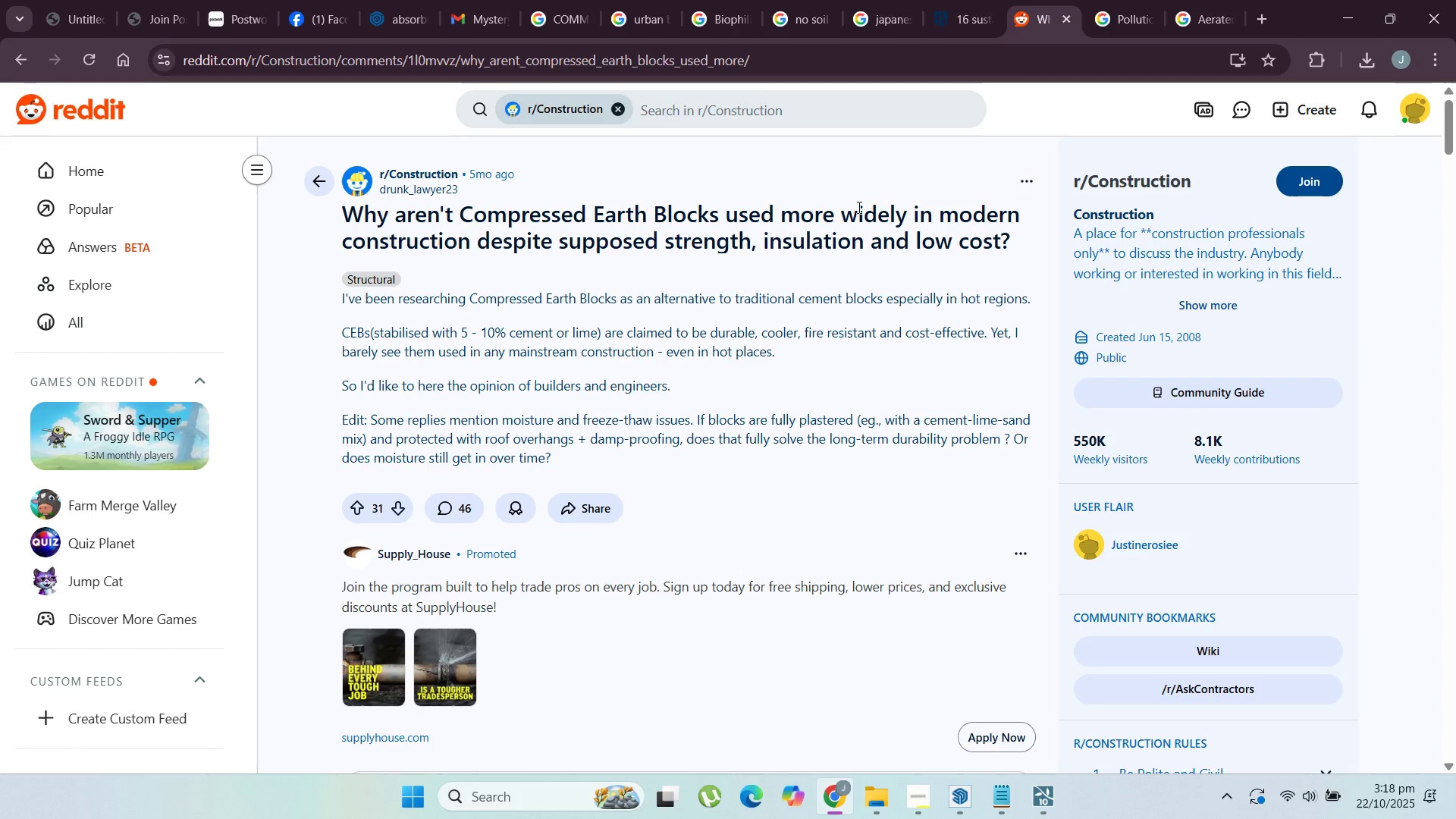 
scroll: coordinate [949, 364], scroll_direction: down, amount: 7.0
 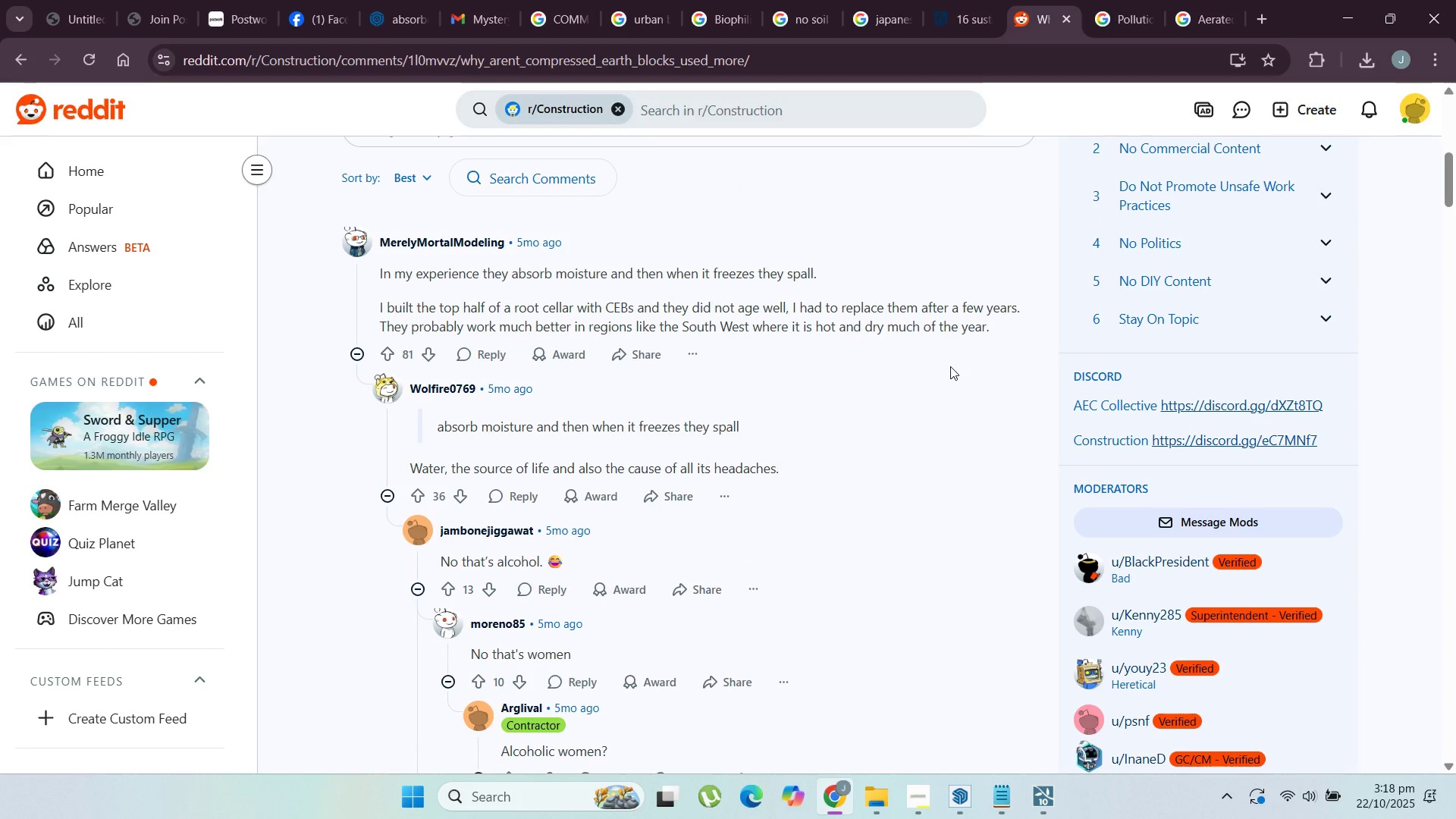 
wait(12.54)
 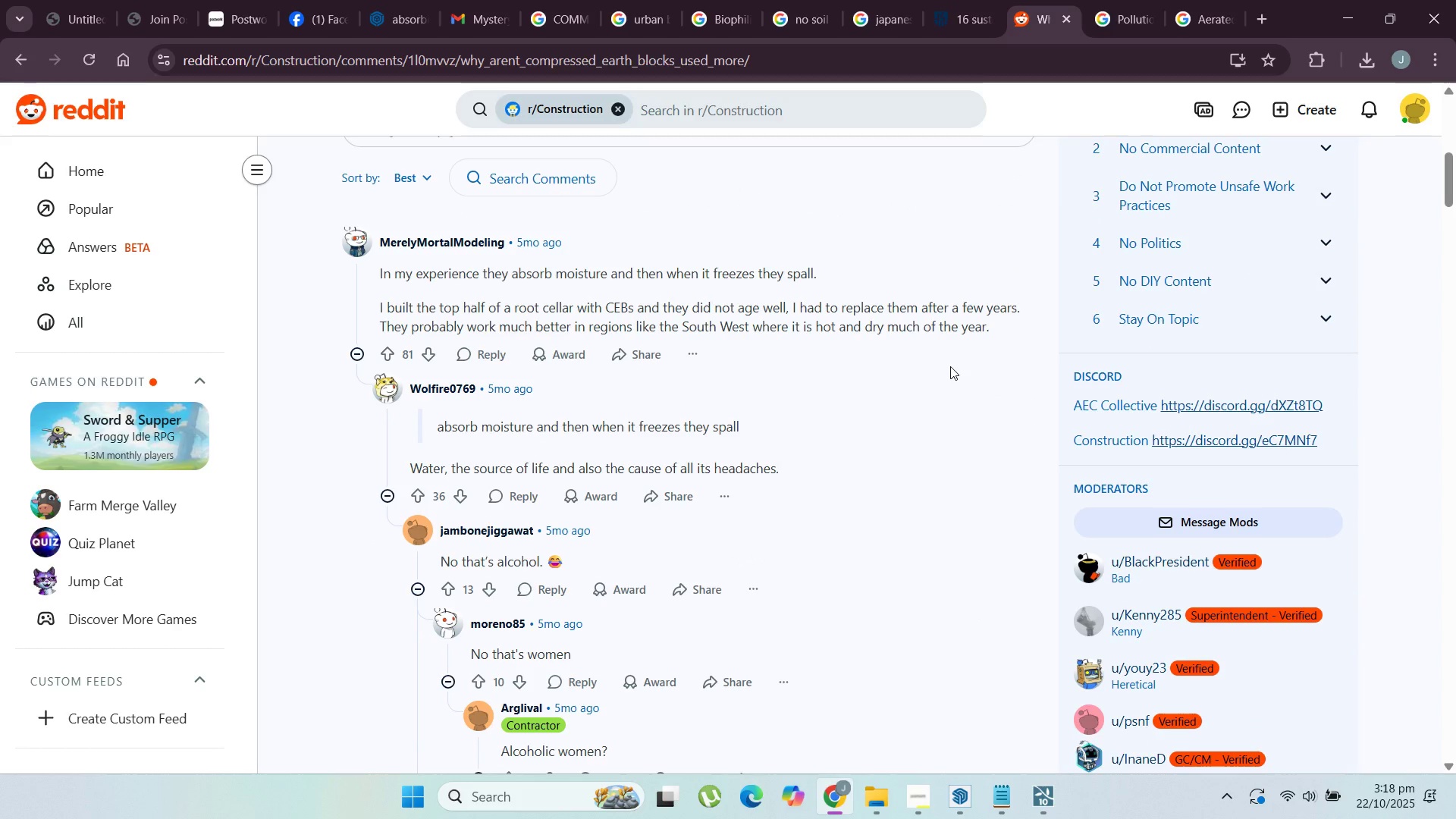 
scroll: coordinate [956, 318], scroll_direction: down, amount: 3.0
 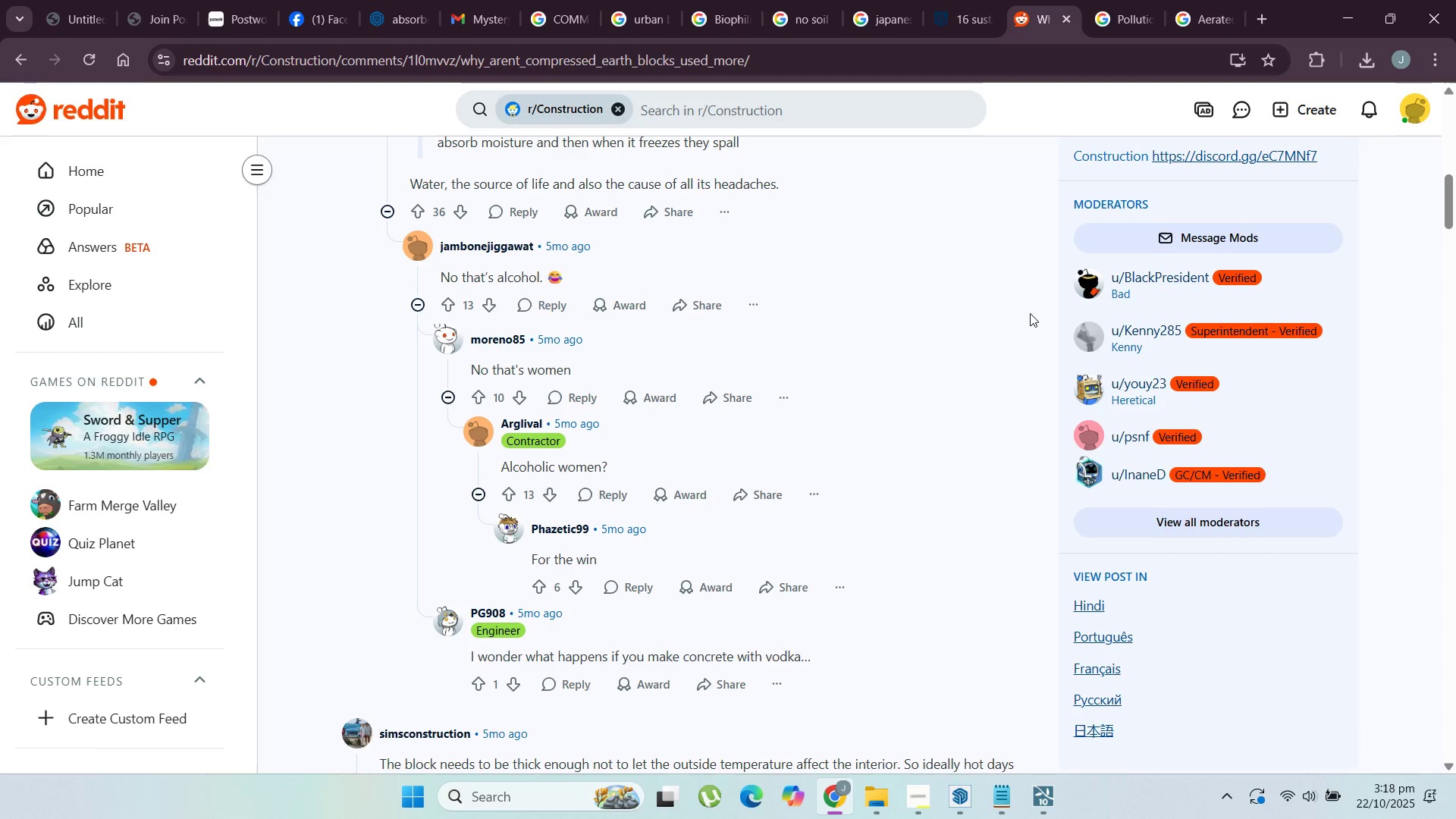 
wait(12.8)
 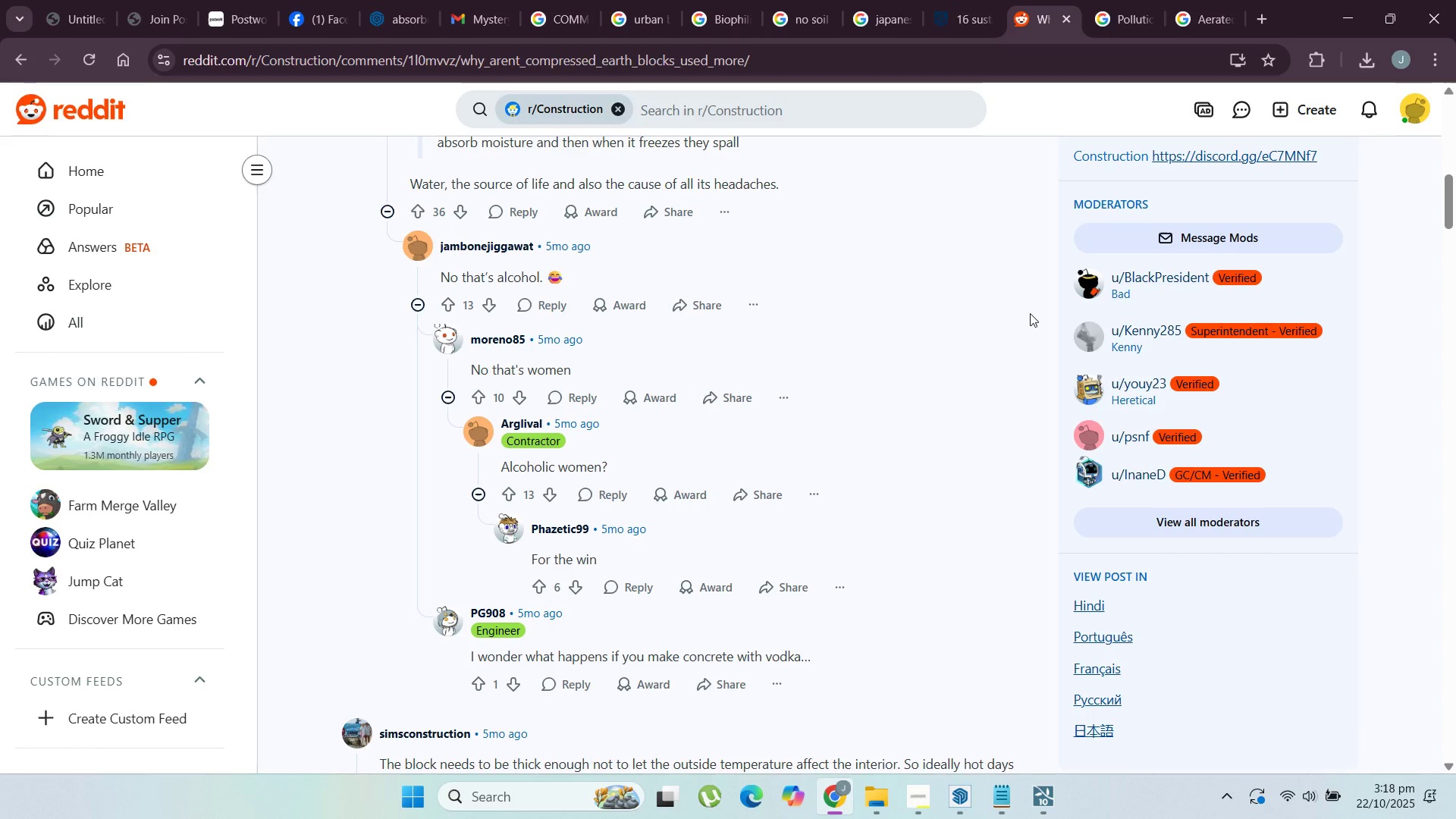 
scroll: coordinate [1072, 287], scroll_direction: down, amount: 5.0
 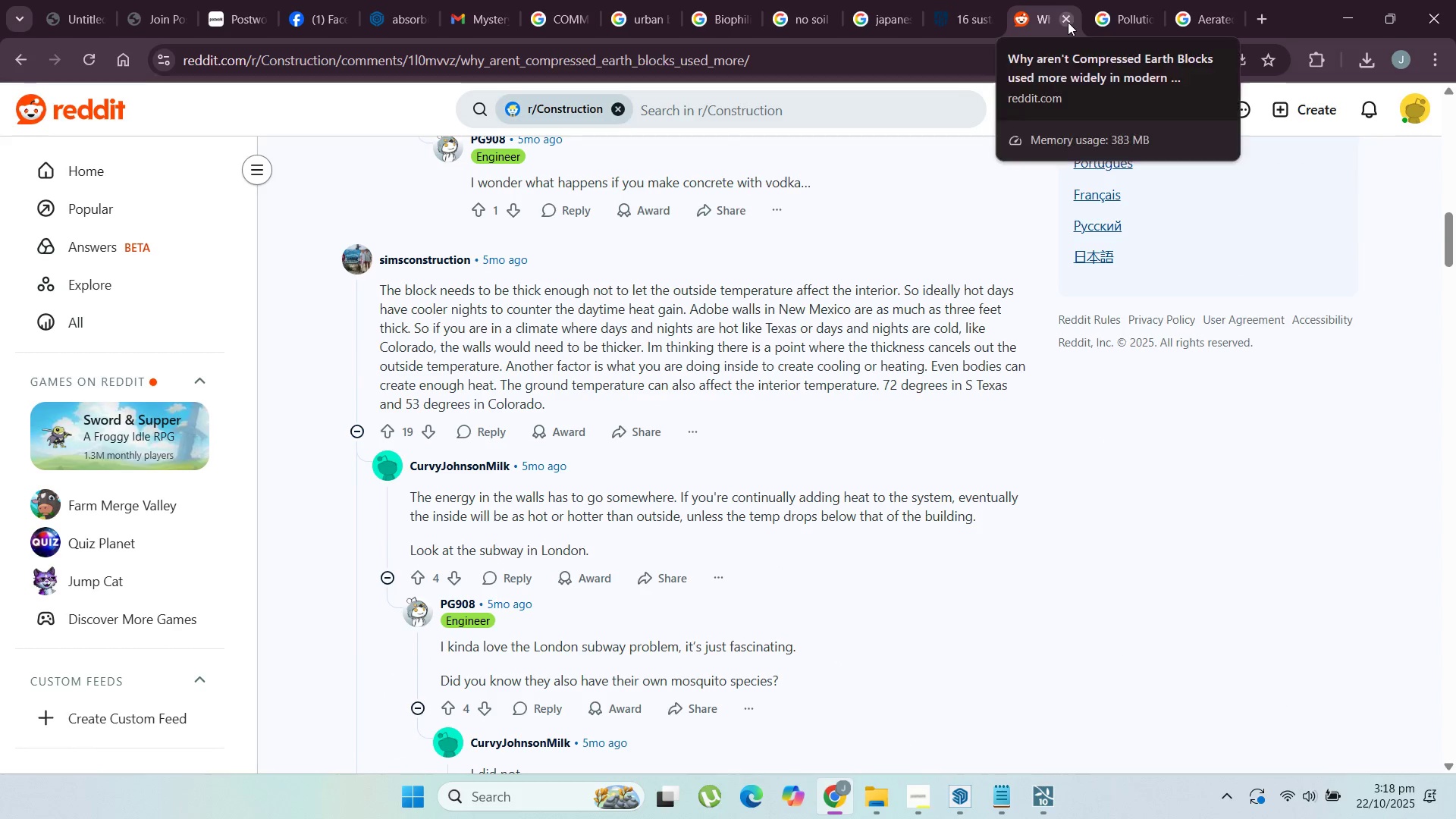 
left_click([1067, 23])
 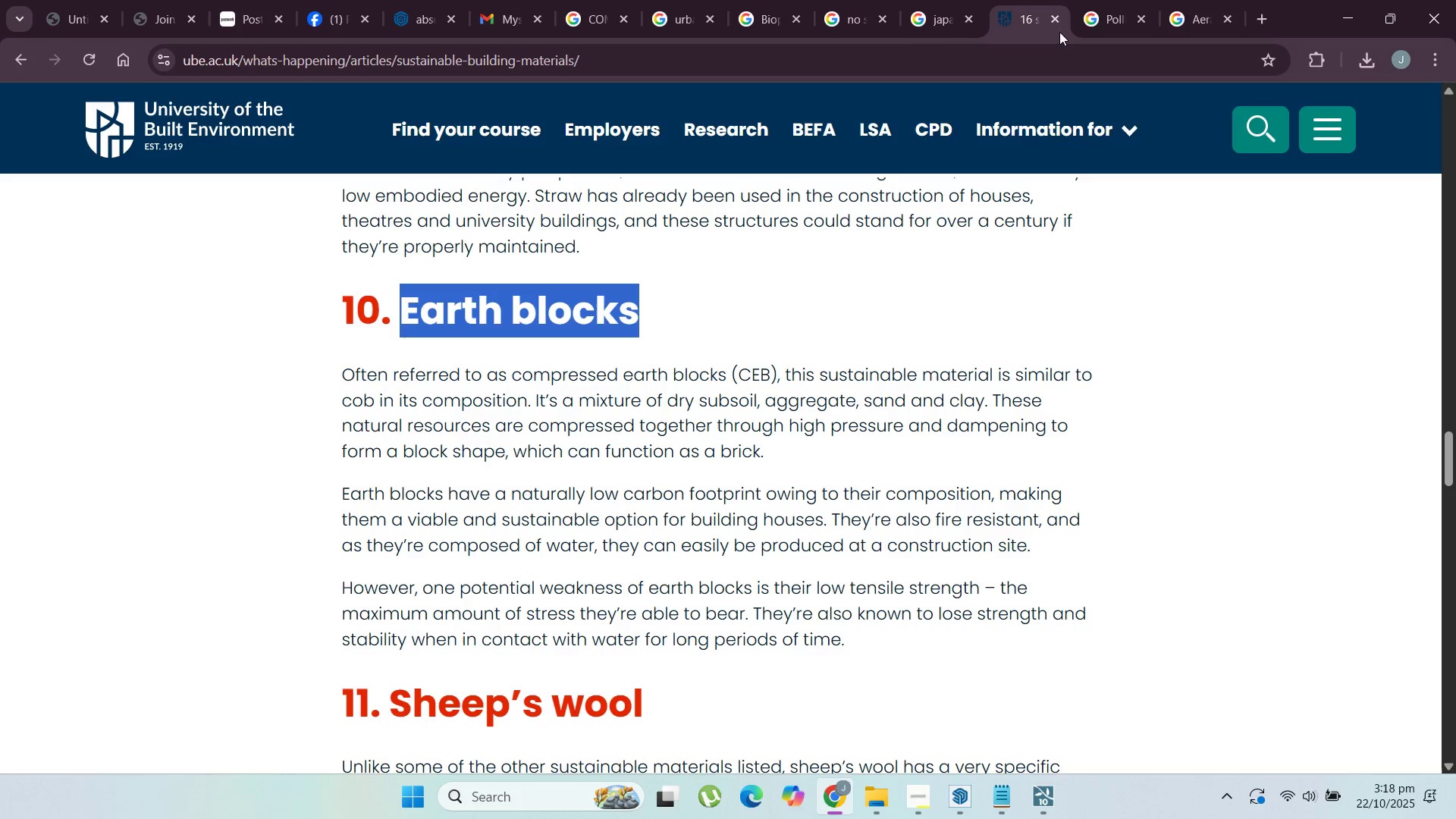 
left_click([1124, 13])
 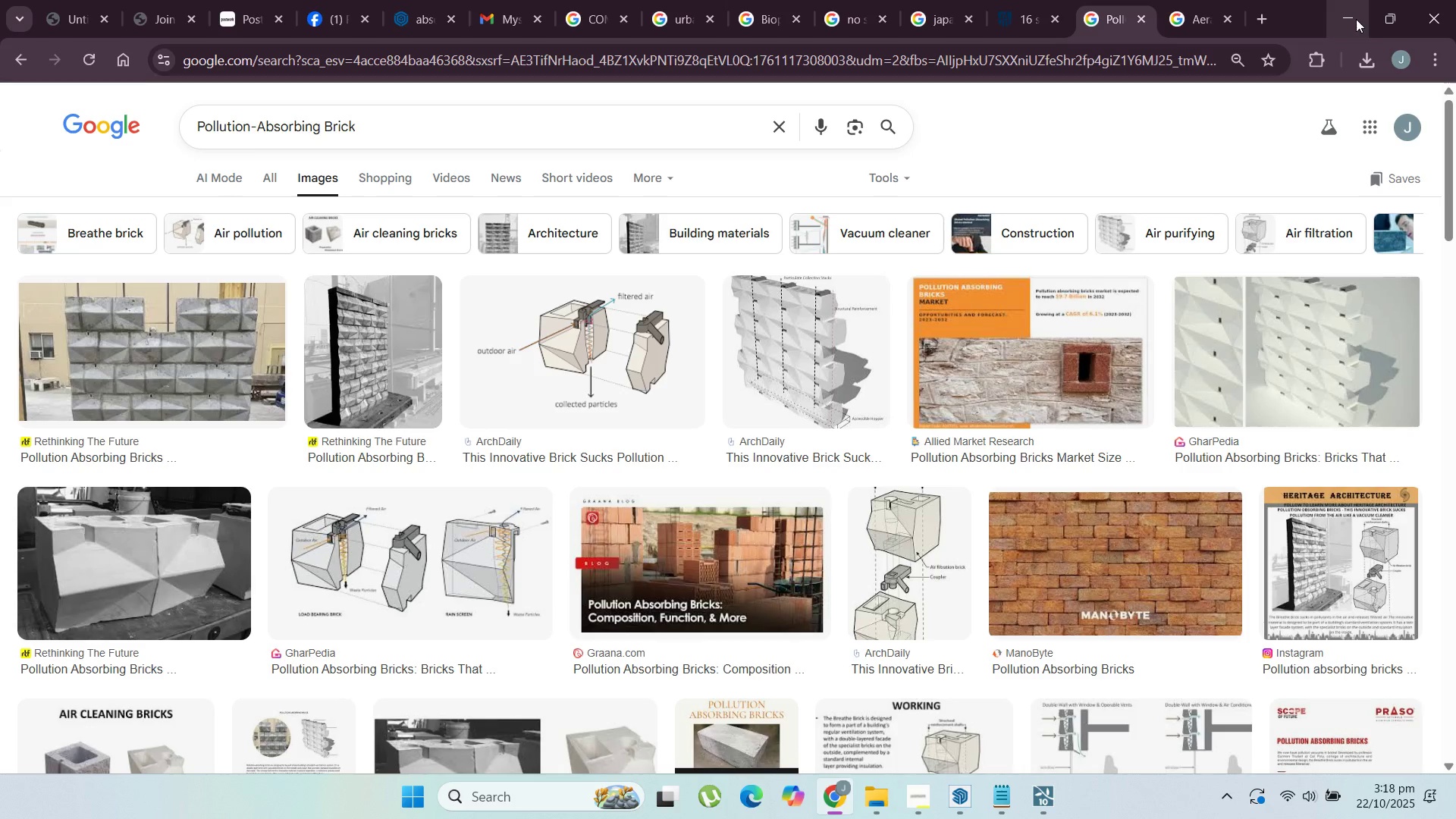 
left_click([1356, 19])
 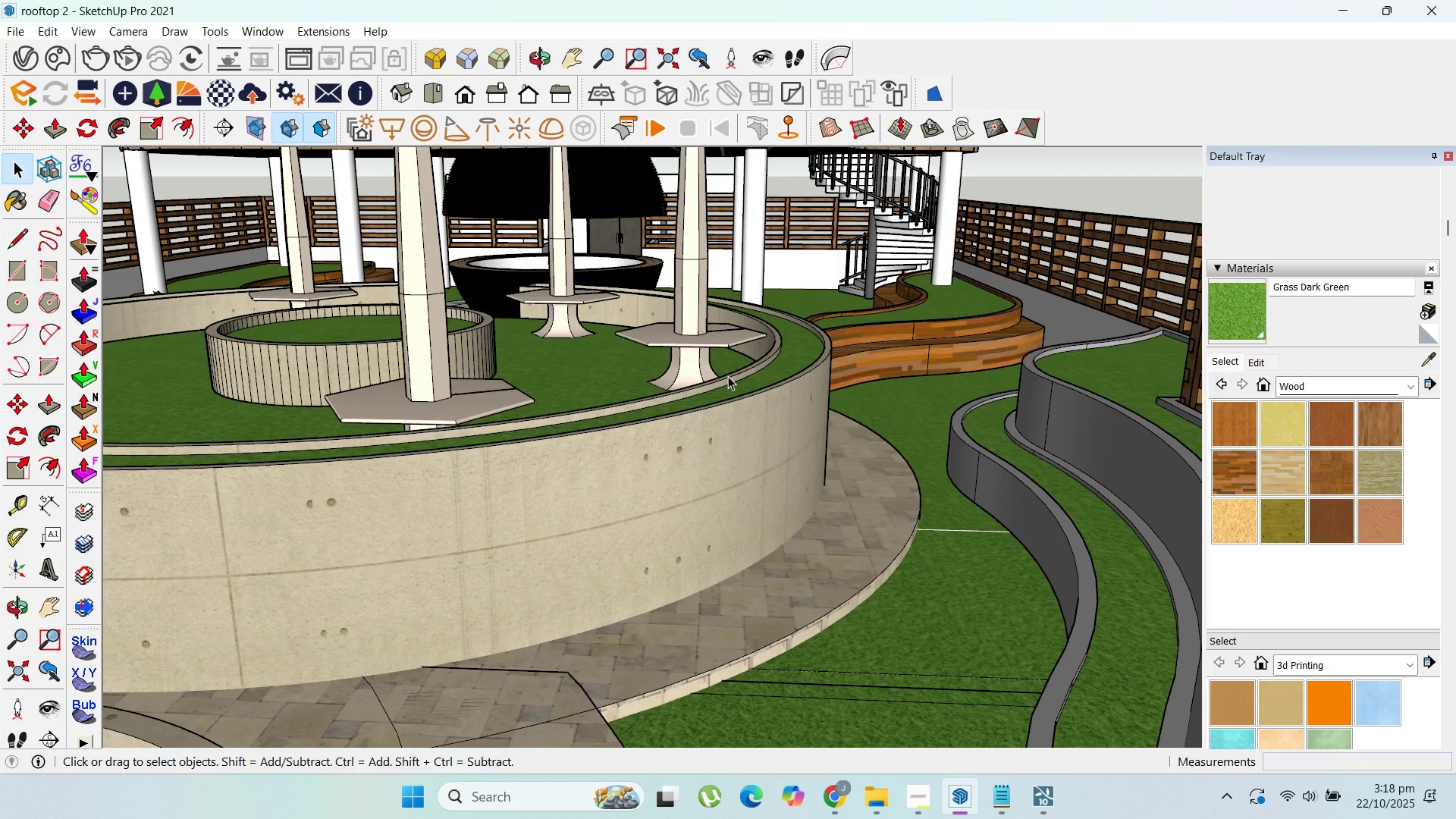 
scroll: coordinate [767, 421], scroll_direction: down, amount: 11.0
 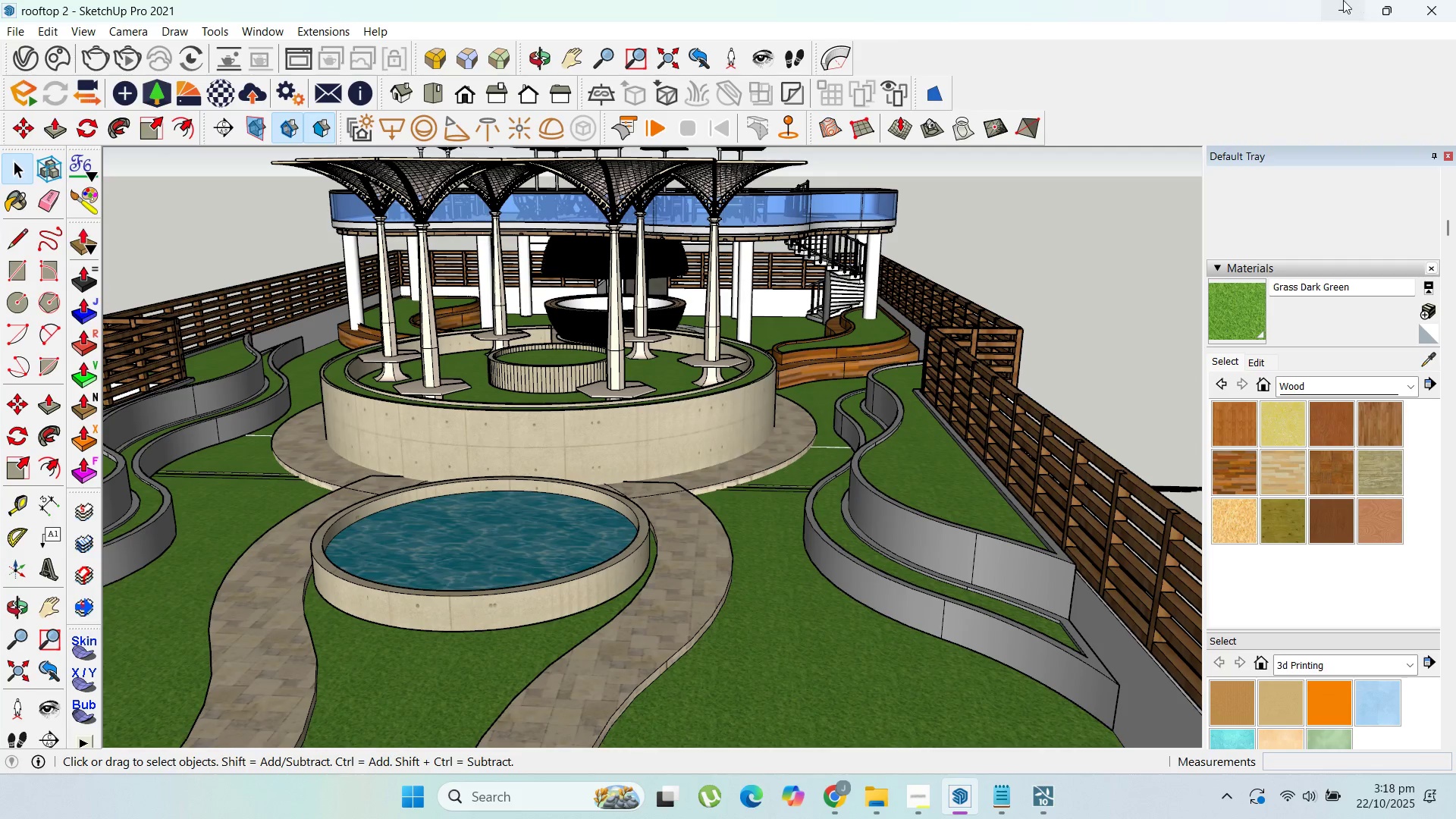 
left_click([1343, 0])
 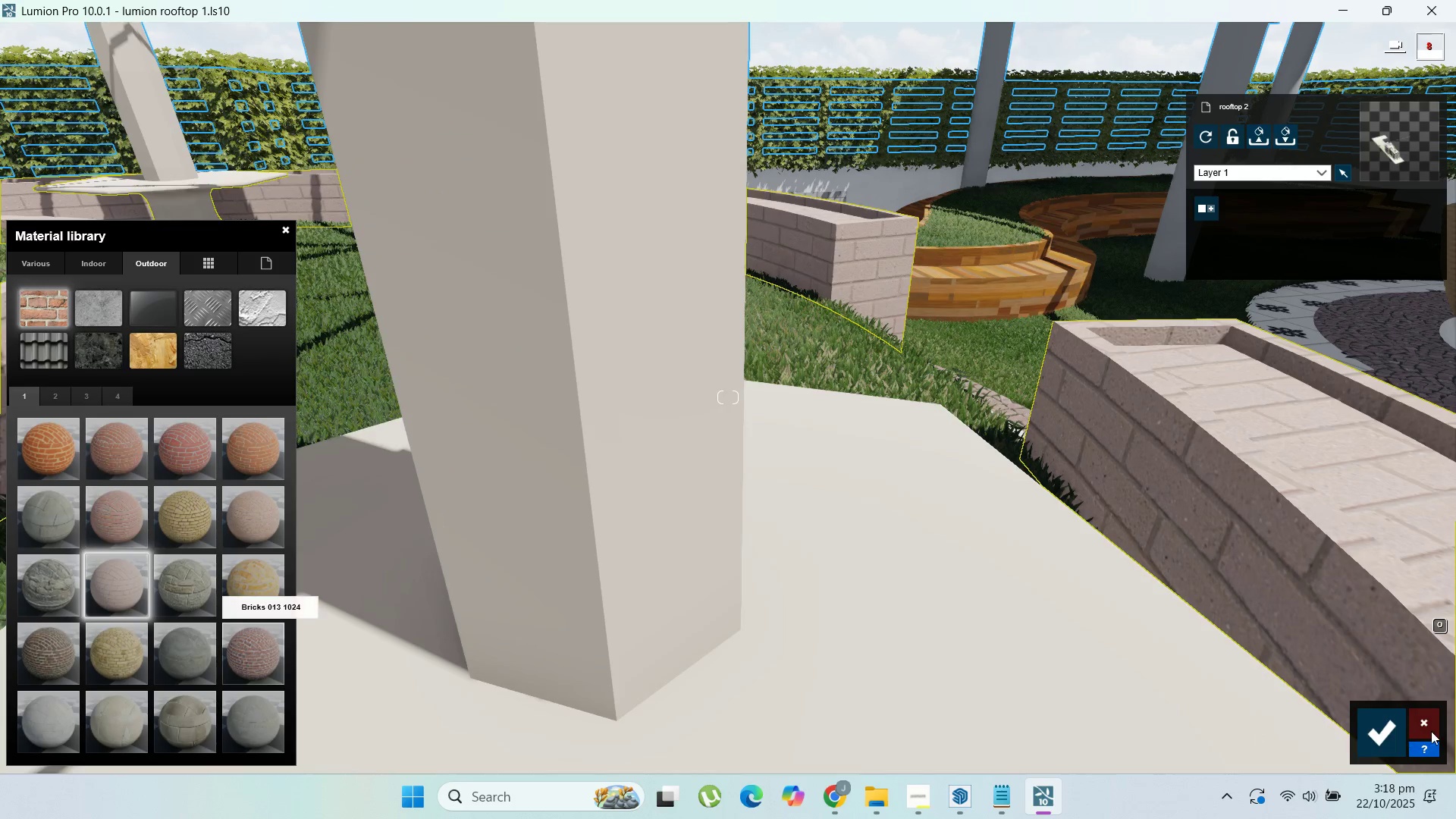 
left_click([1400, 730])
 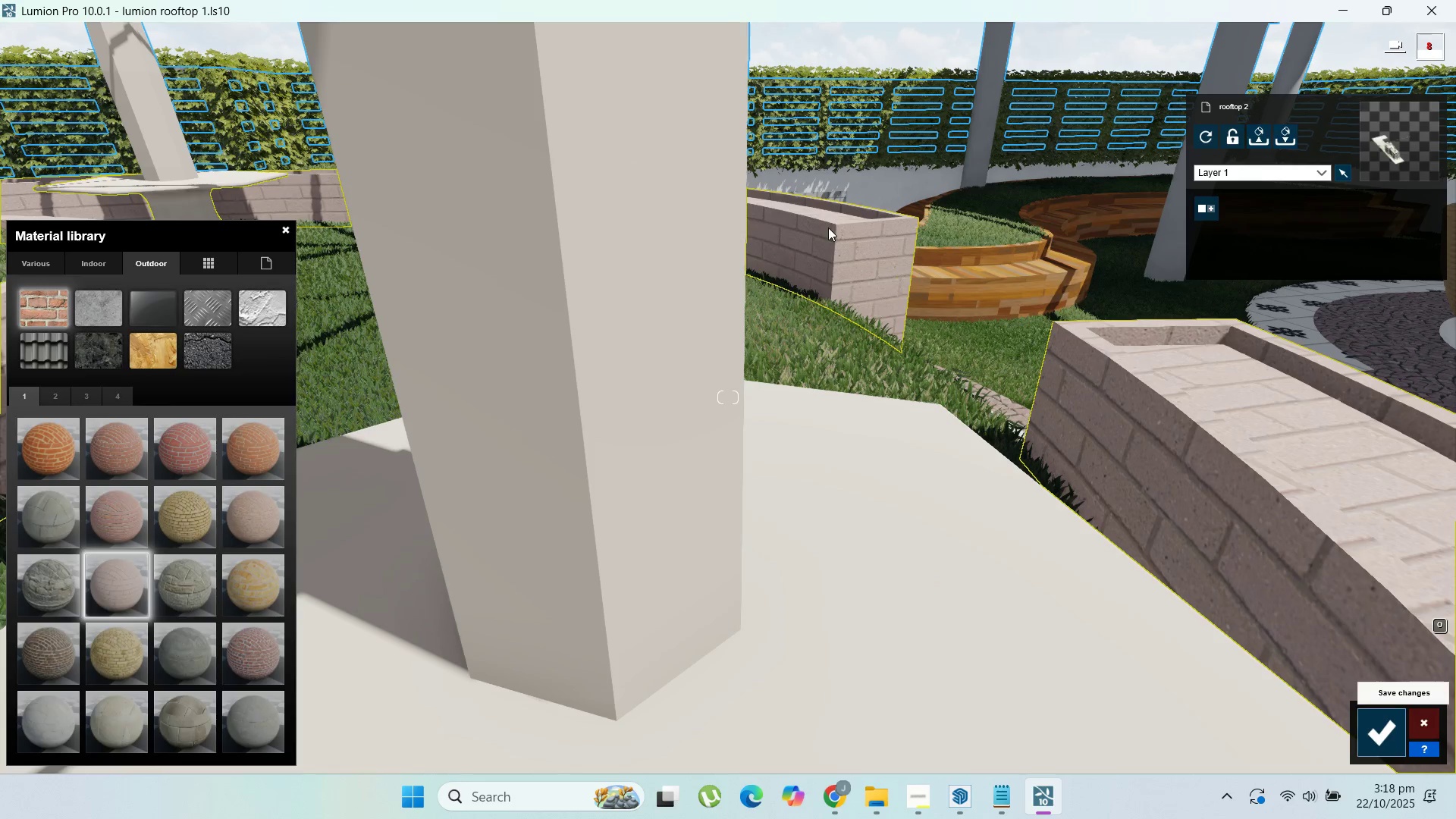 
scroll: coordinate [817, 228], scroll_direction: down, amount: 52.0
 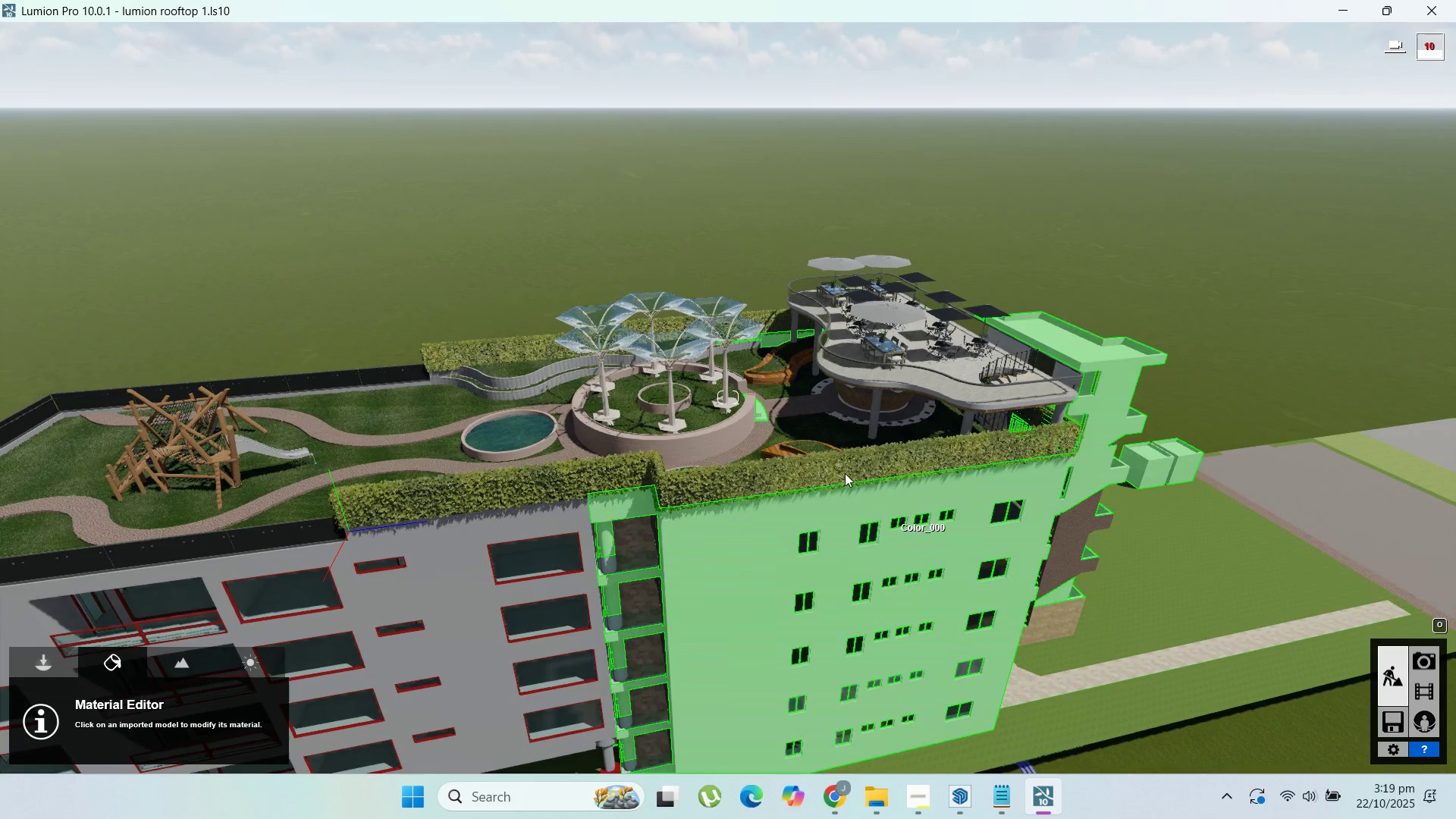 
hold_key(key=A, duration=1.52)
 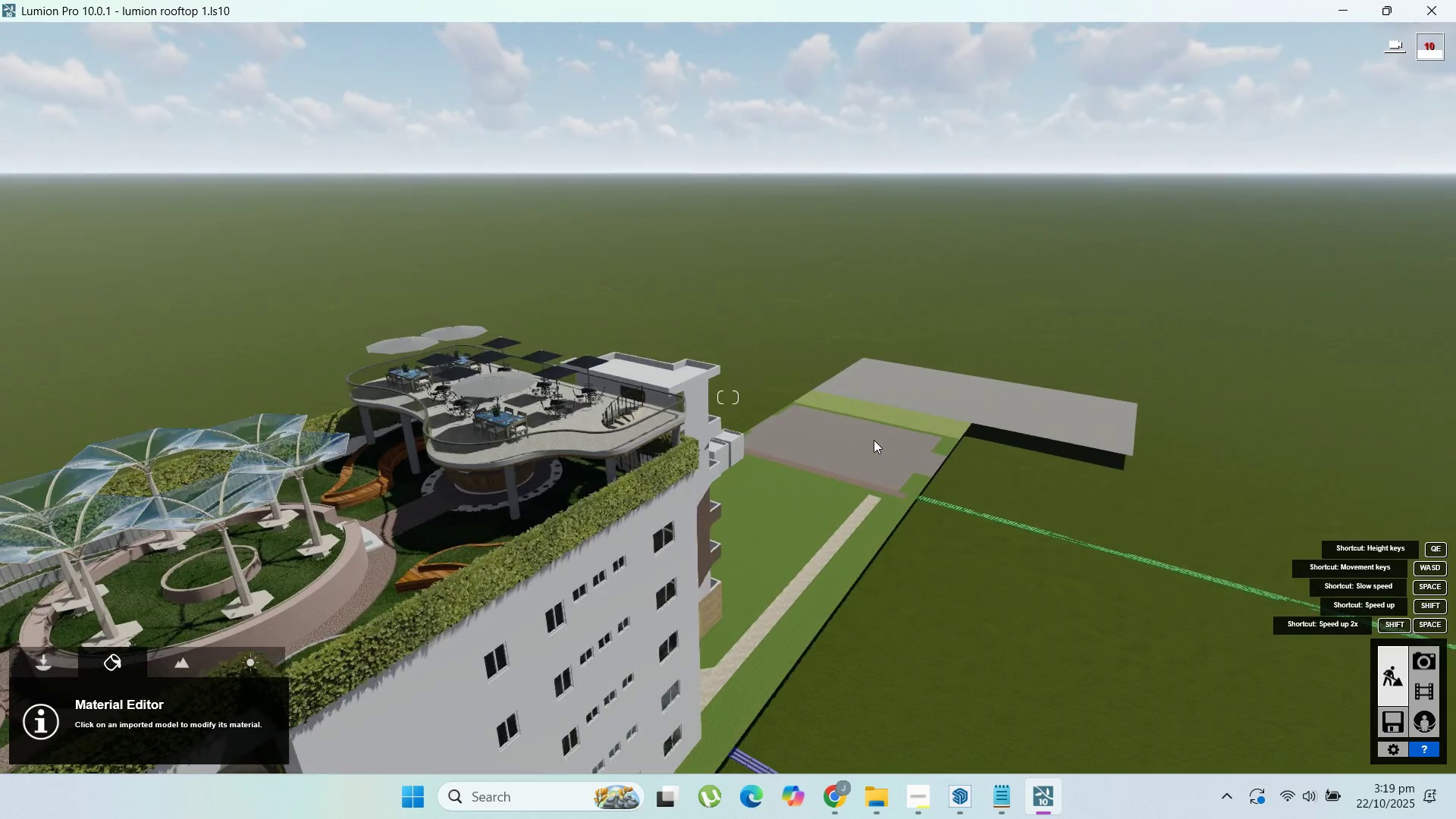 
hold_key(key=A, duration=1.5)
 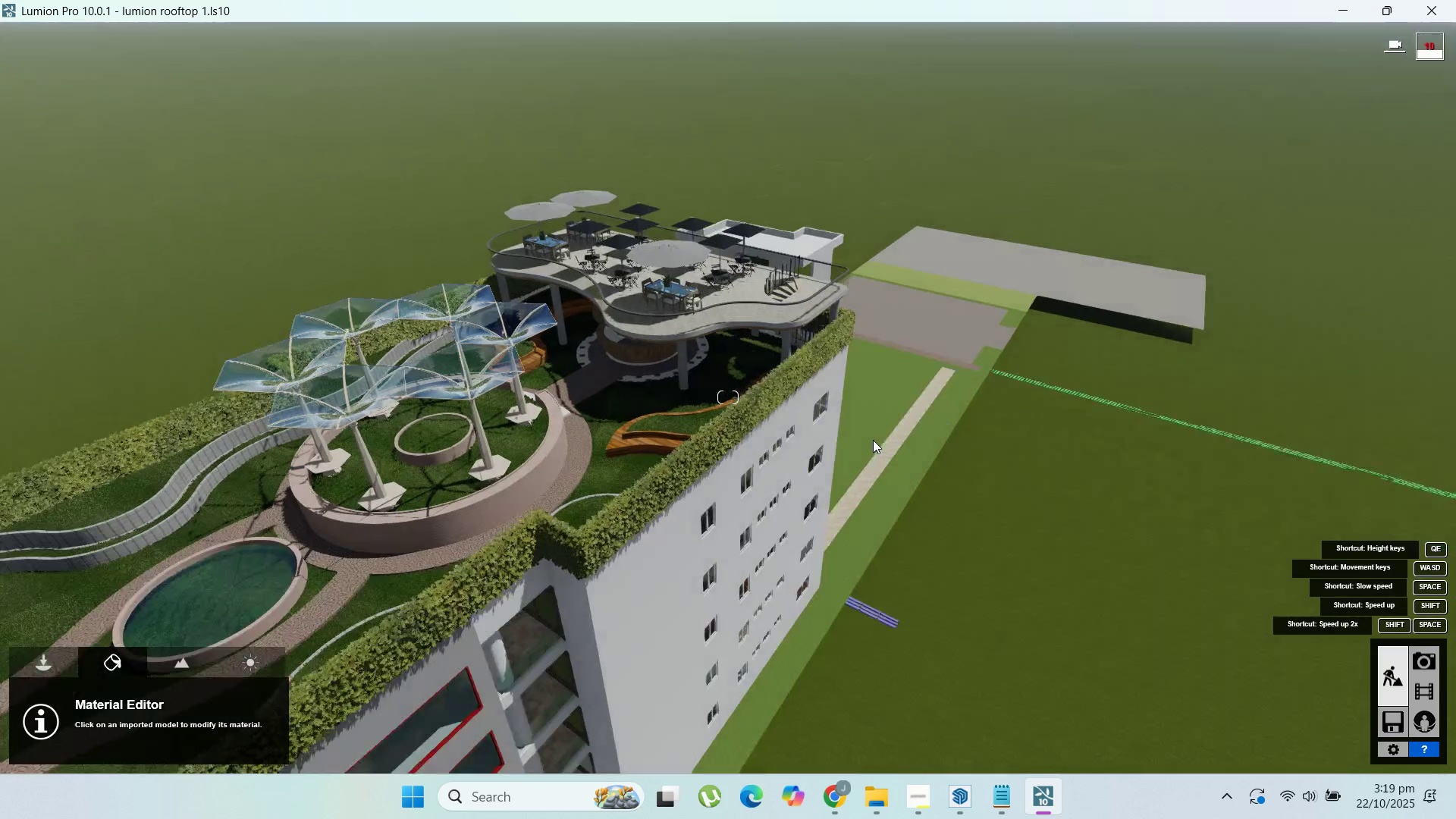 
hold_key(key=A, duration=1.51)
 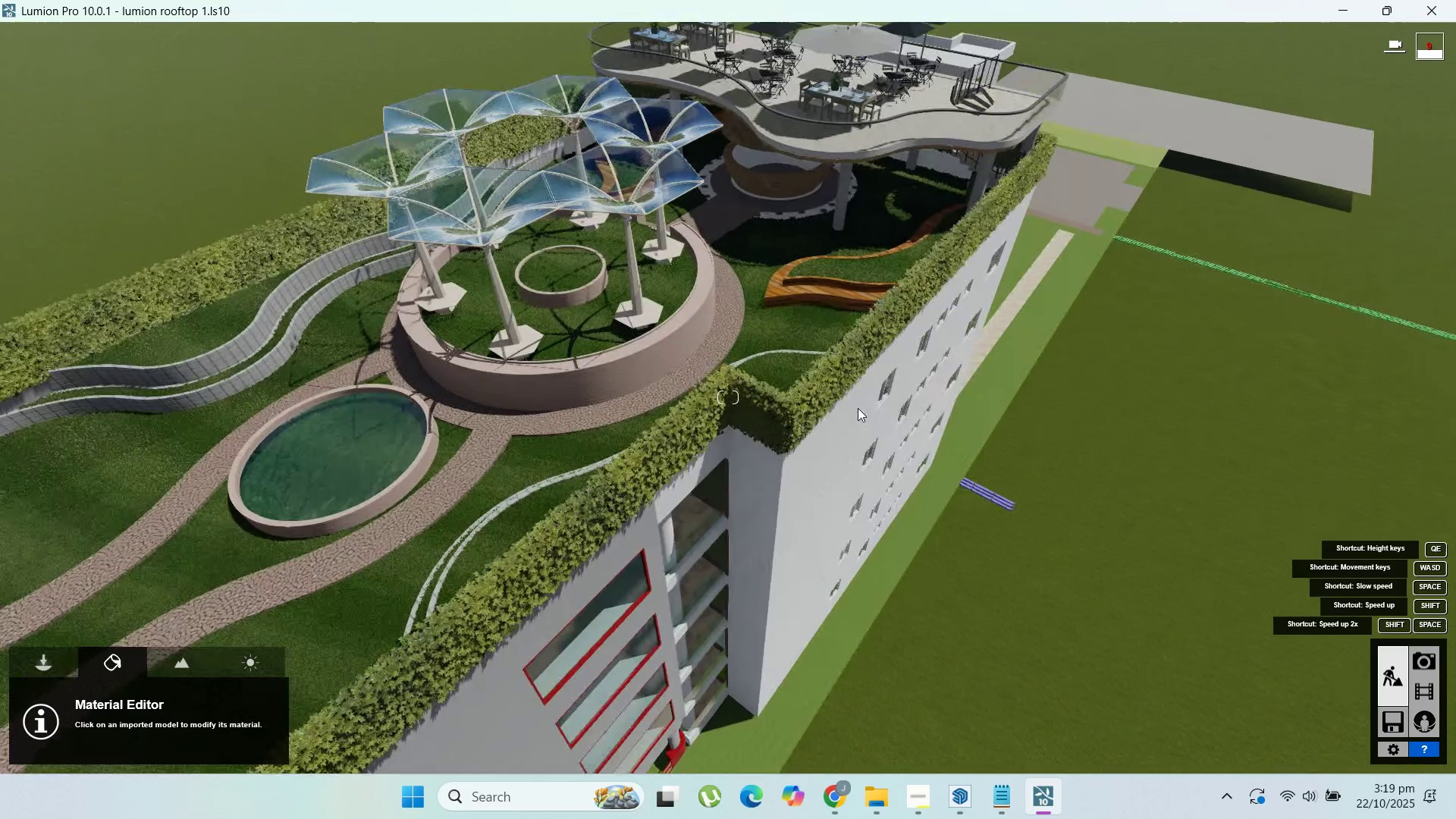 
scroll: coordinate [855, 412], scroll_direction: up, amount: 5.0
 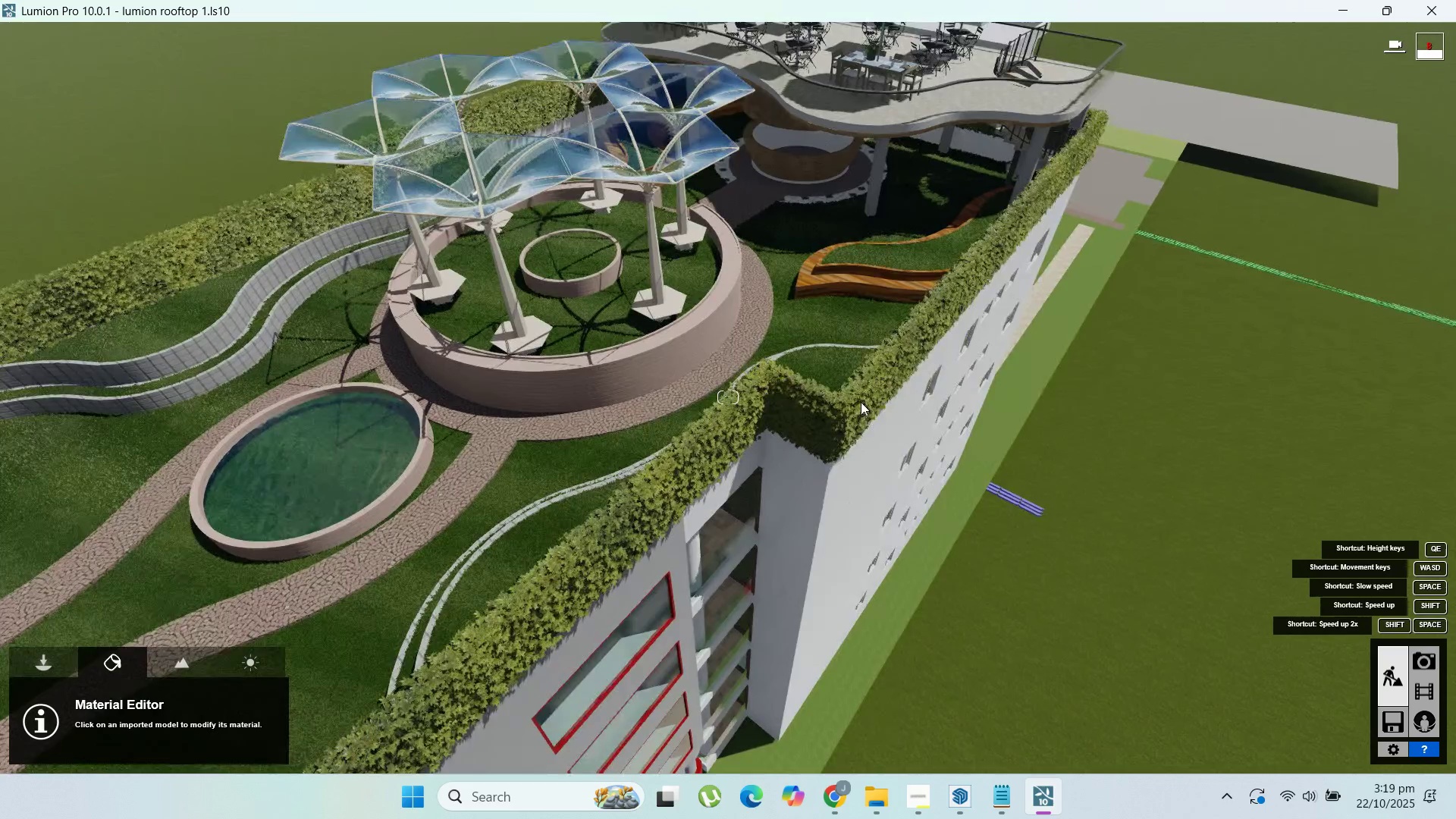 
hold_key(key=A, duration=1.5)
 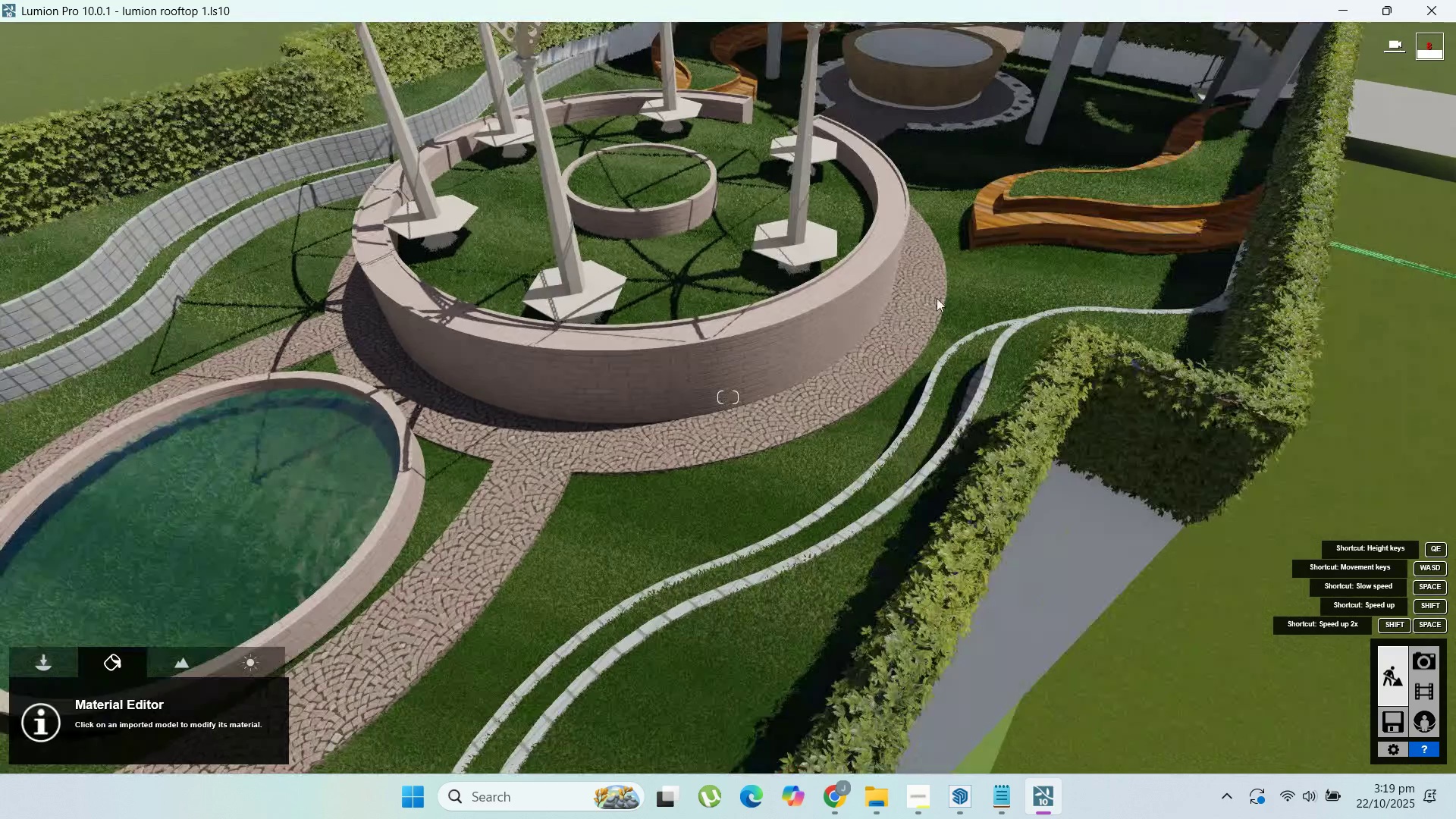 
scroll: coordinate [861, 400], scroll_direction: up, amount: 3.0
 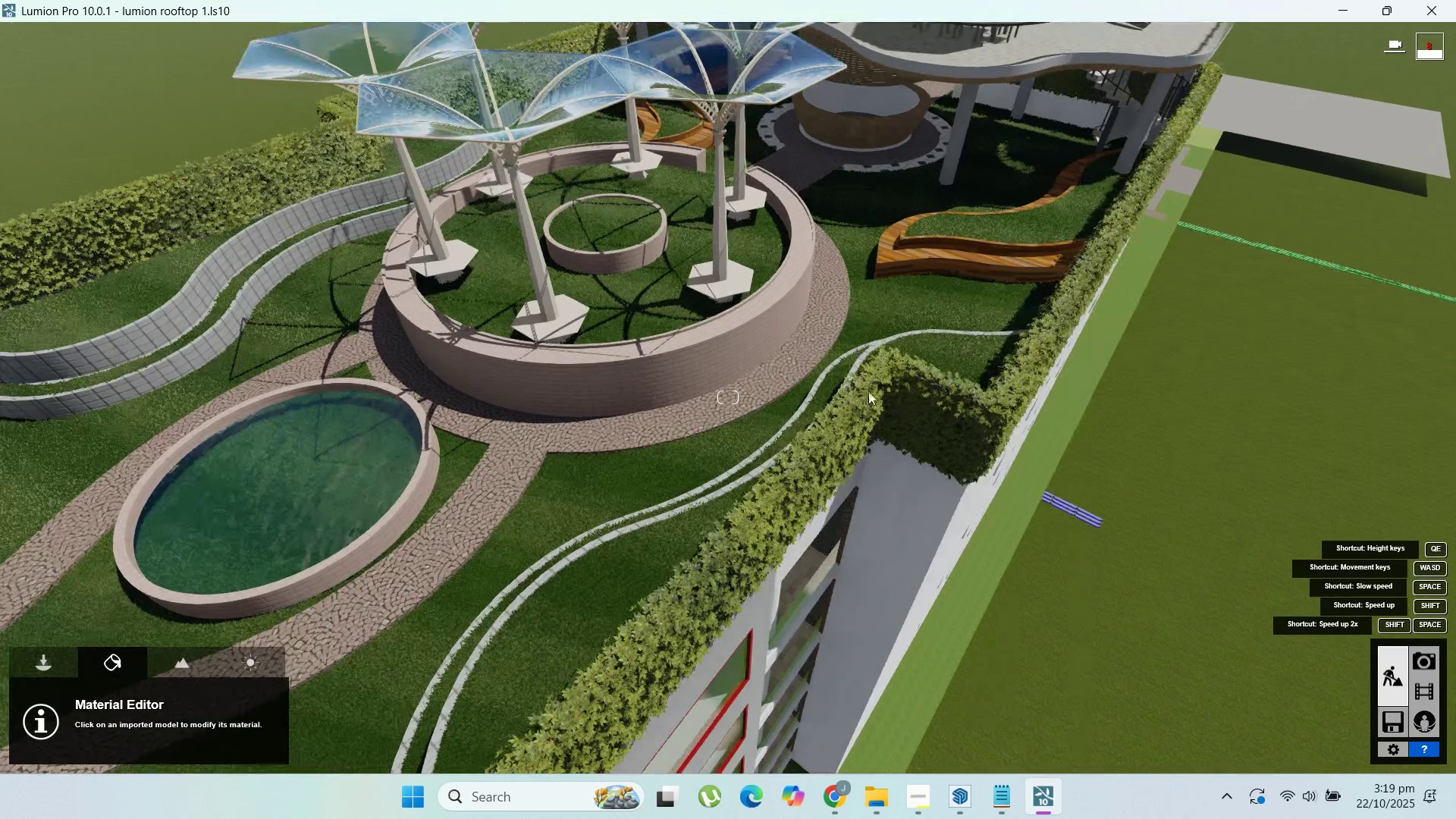 
hold_key(key=A, duration=1.04)
 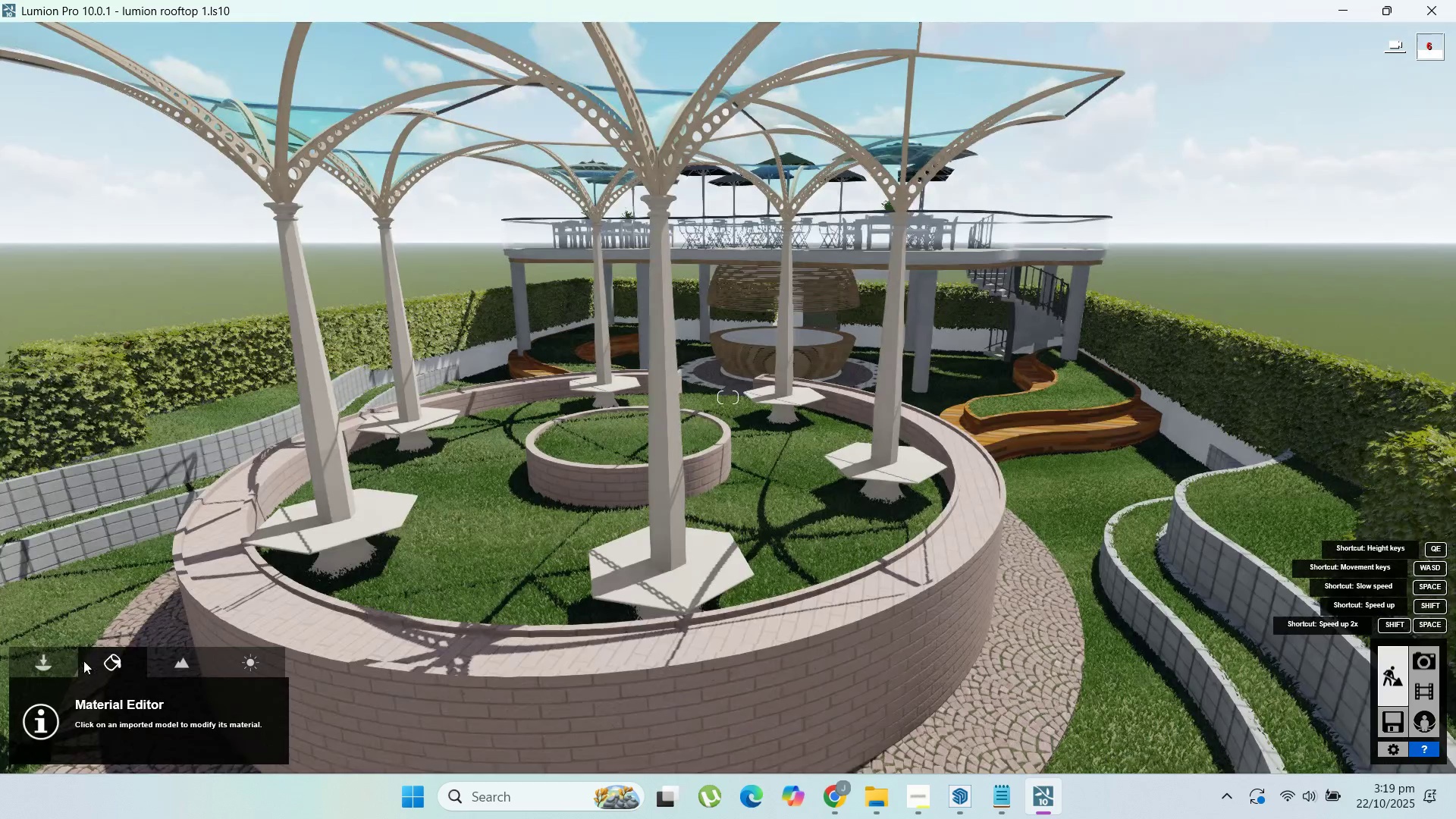 
left_click([49, 657])
 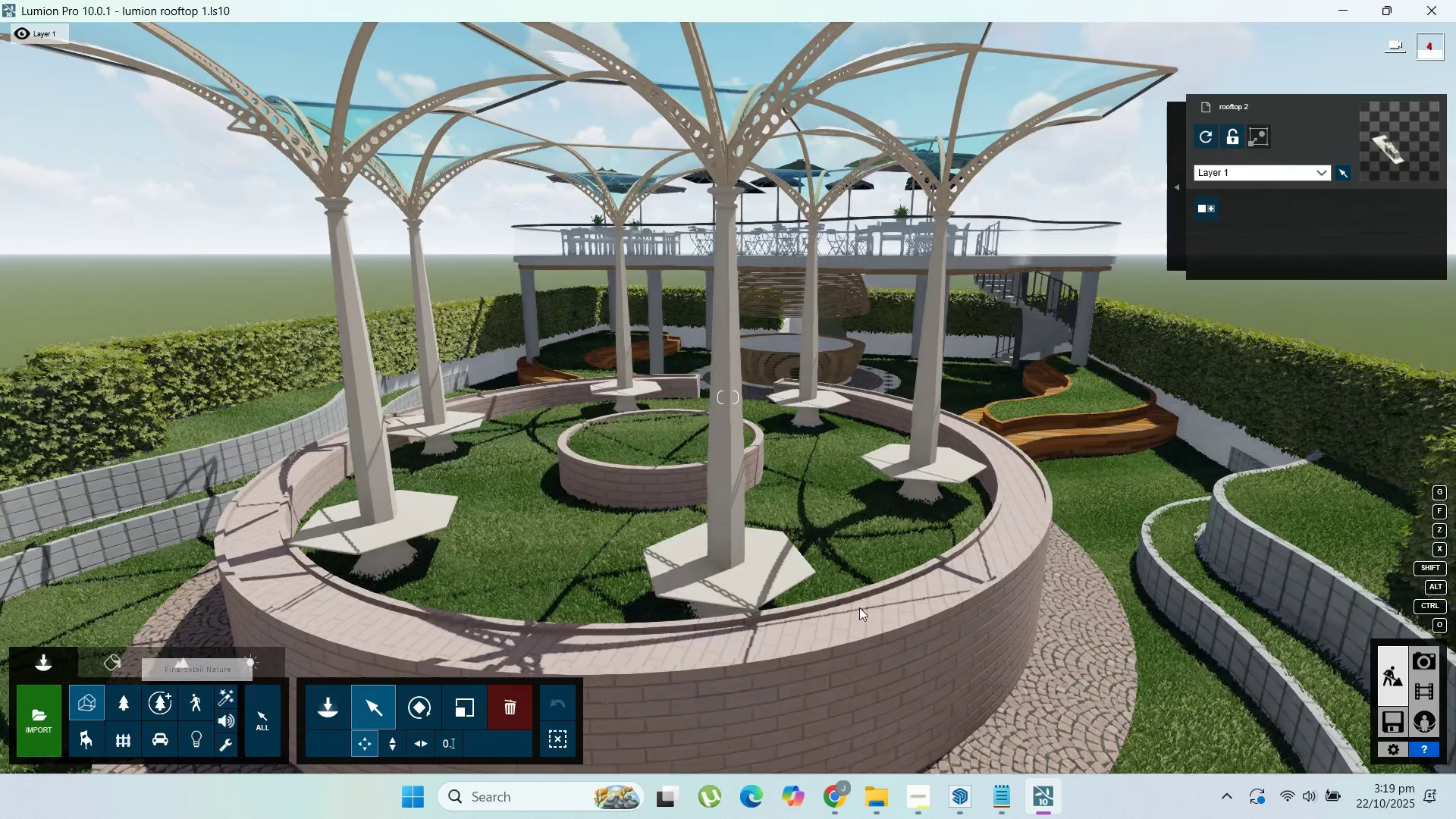 
left_click([908, 538])
 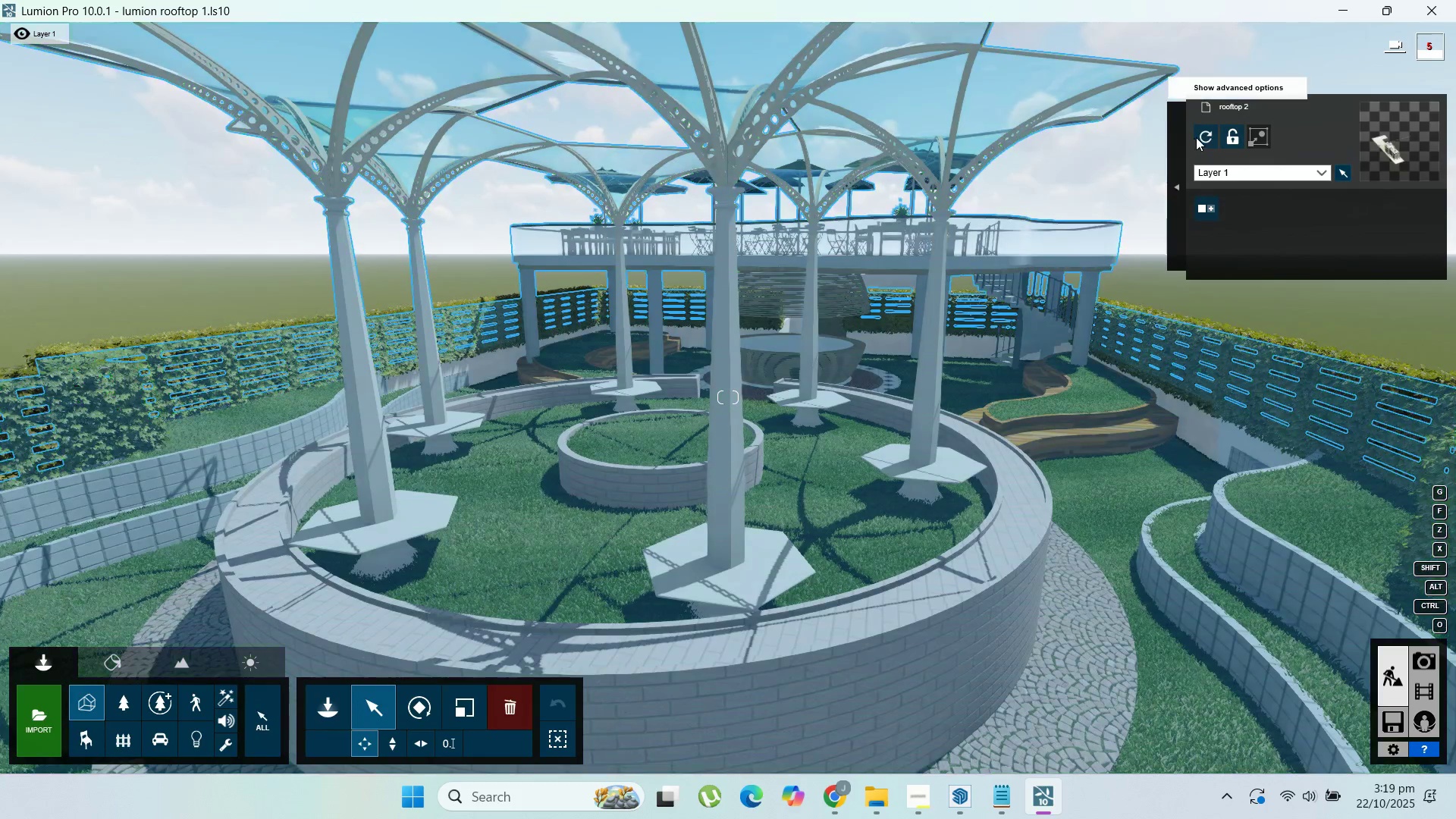 
left_click([1199, 136])
 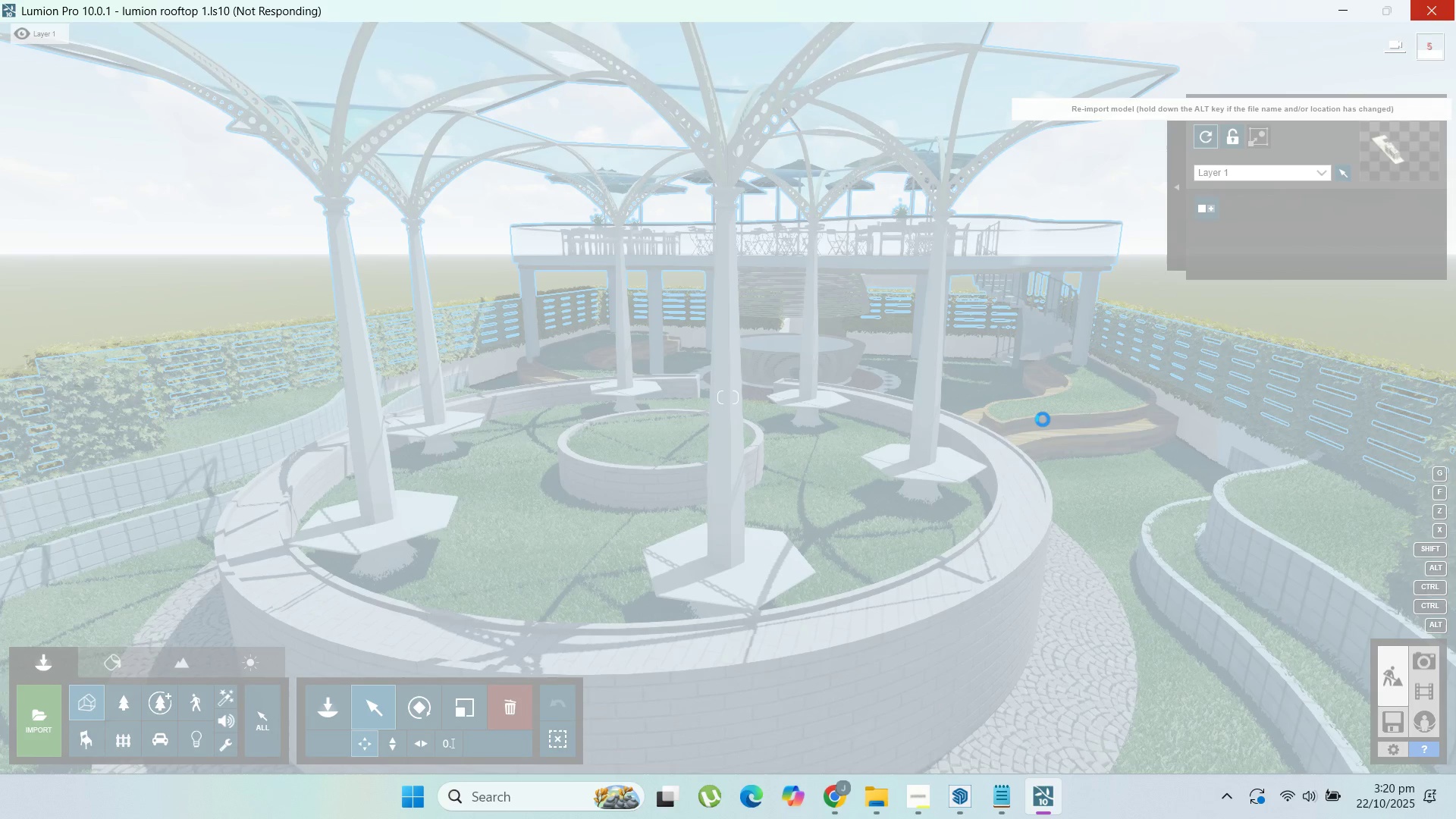 
wait(53.33)
 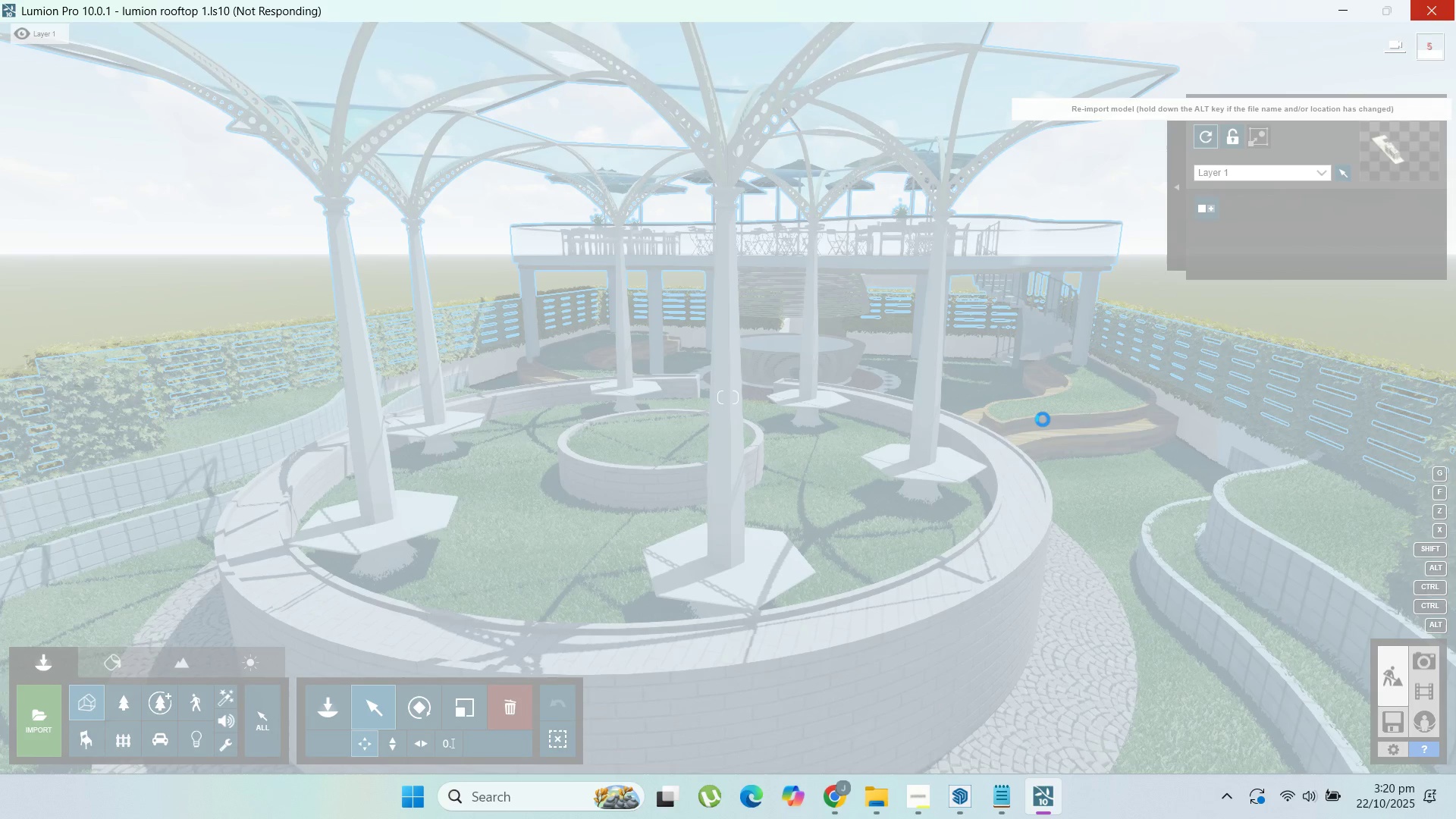 
scroll: coordinate [837, 392], scroll_direction: down, amount: 18.0
 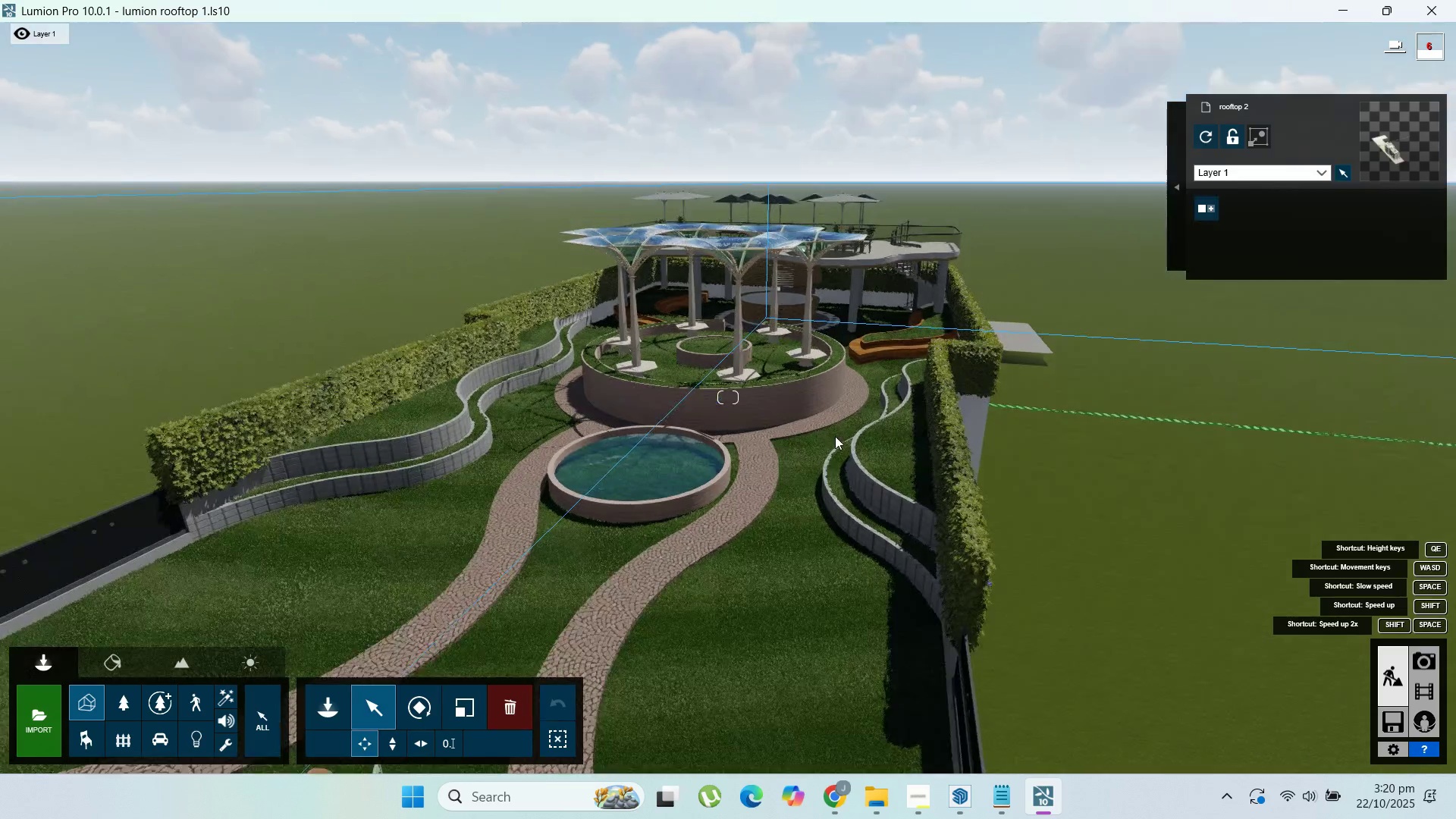 
scroll: coordinate [838, 431], scroll_direction: up, amount: 5.0
 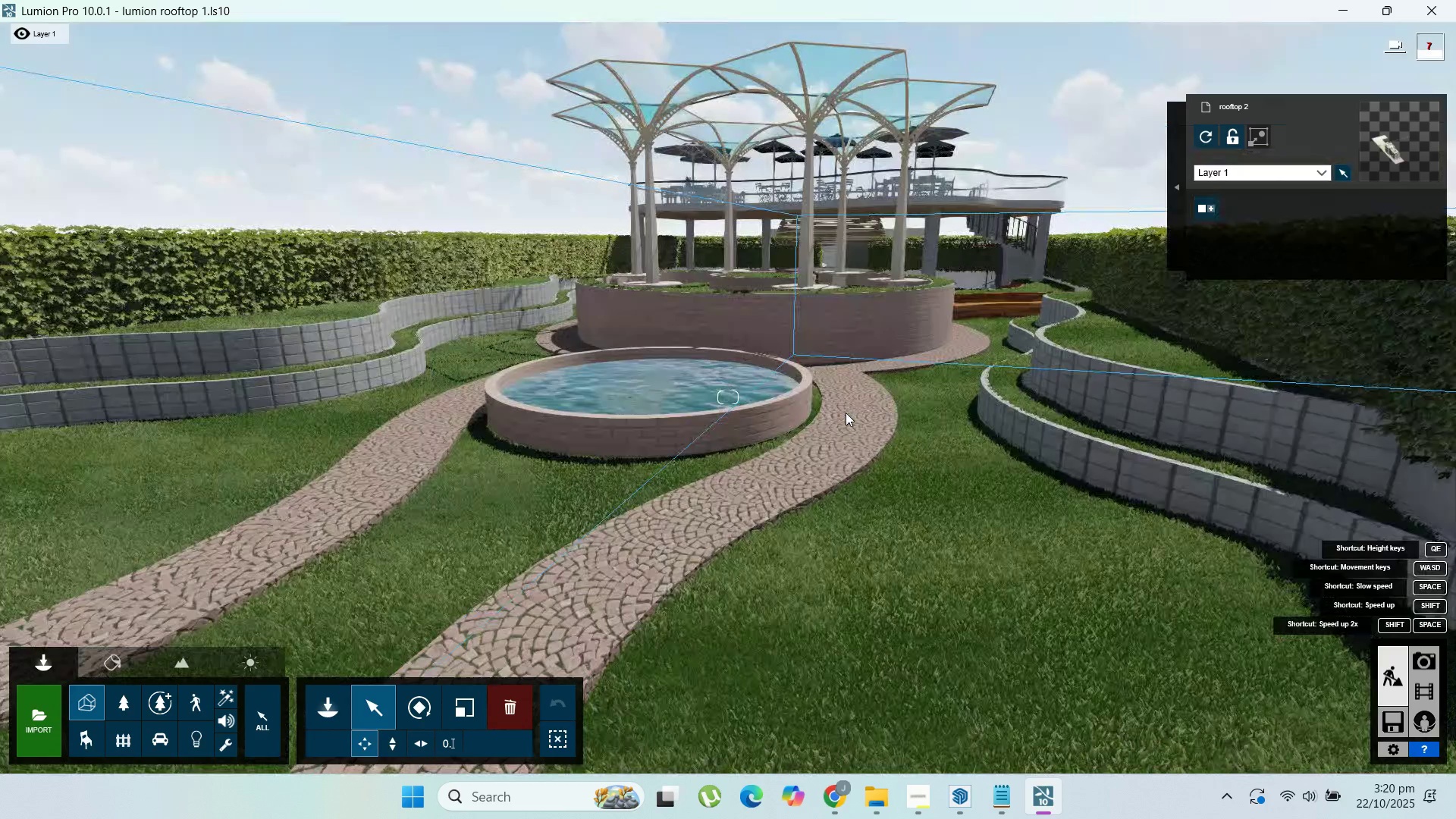 
scroll: coordinate [852, 426], scroll_direction: down, amount: 7.0
 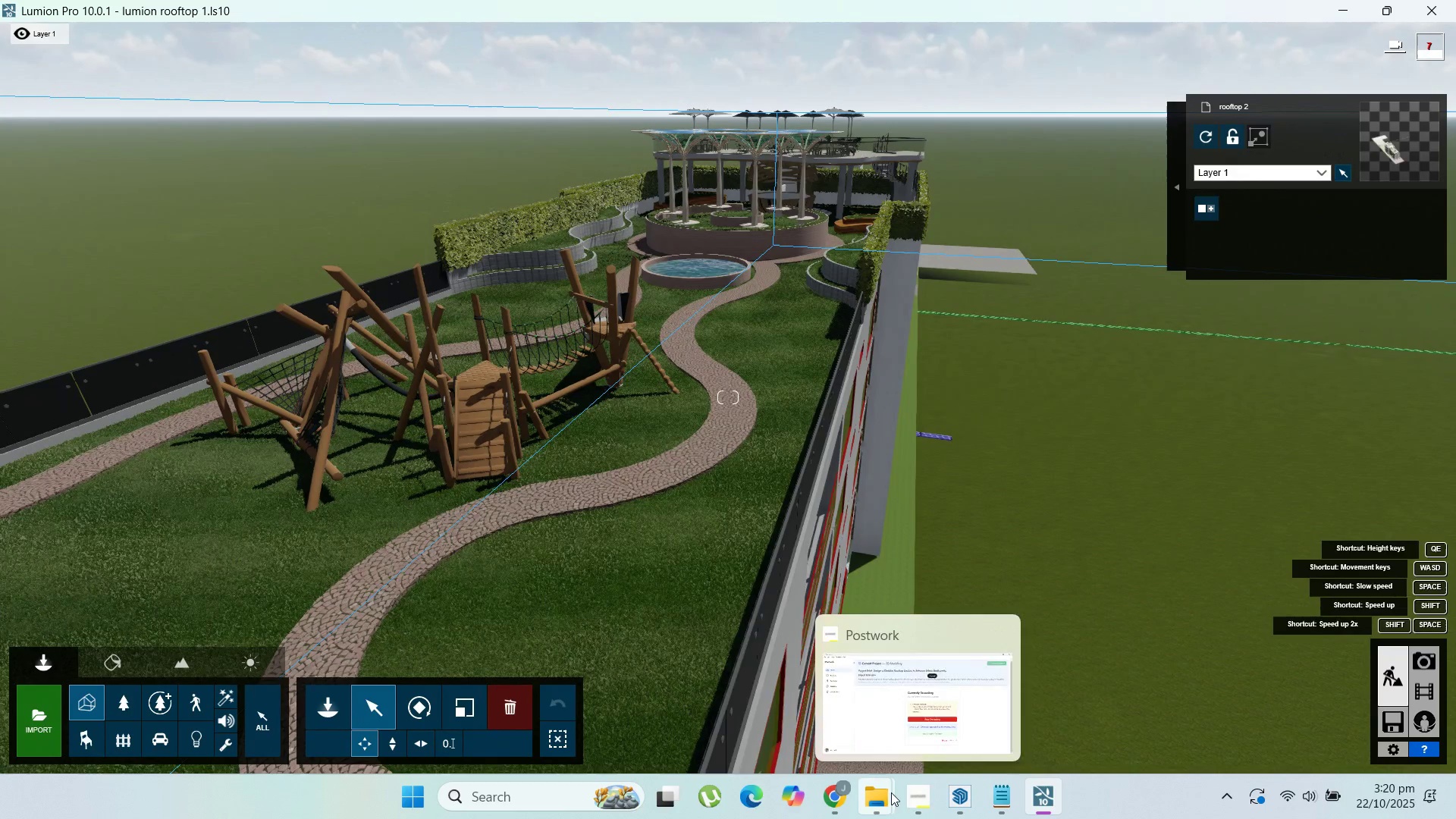 
wait(5.1)
 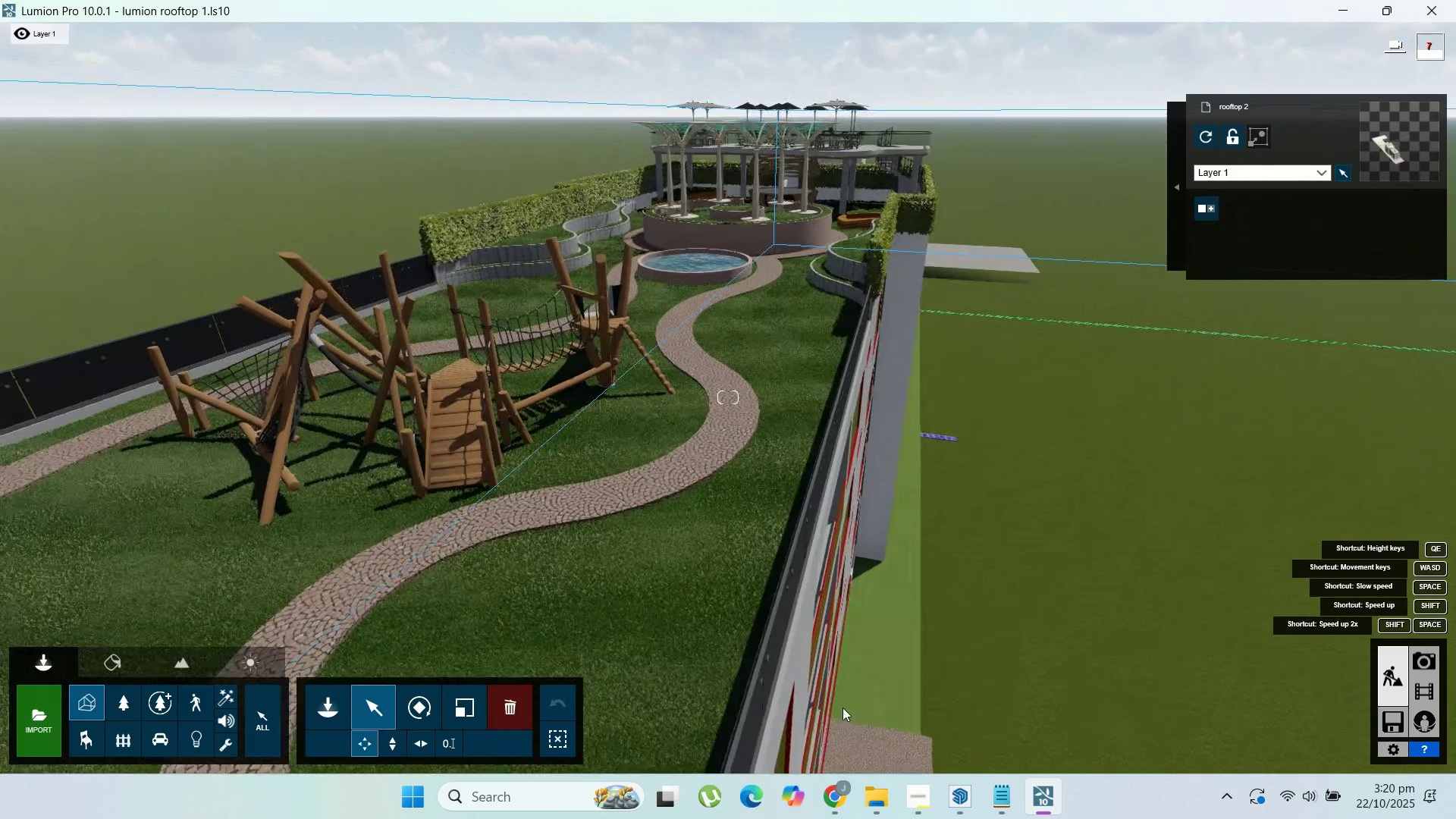 
left_click([833, 725])
 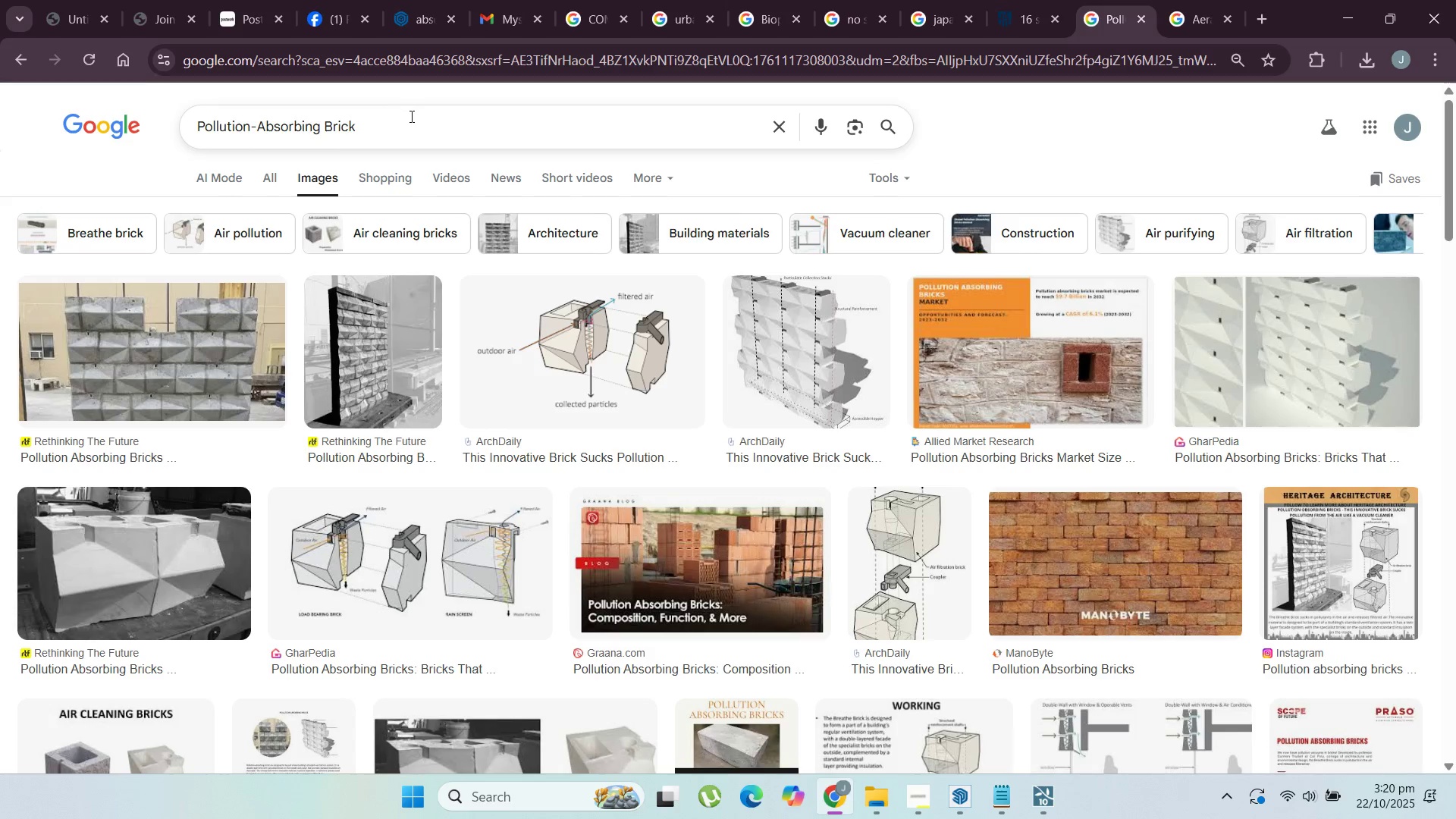 
left_click([410, 118])
 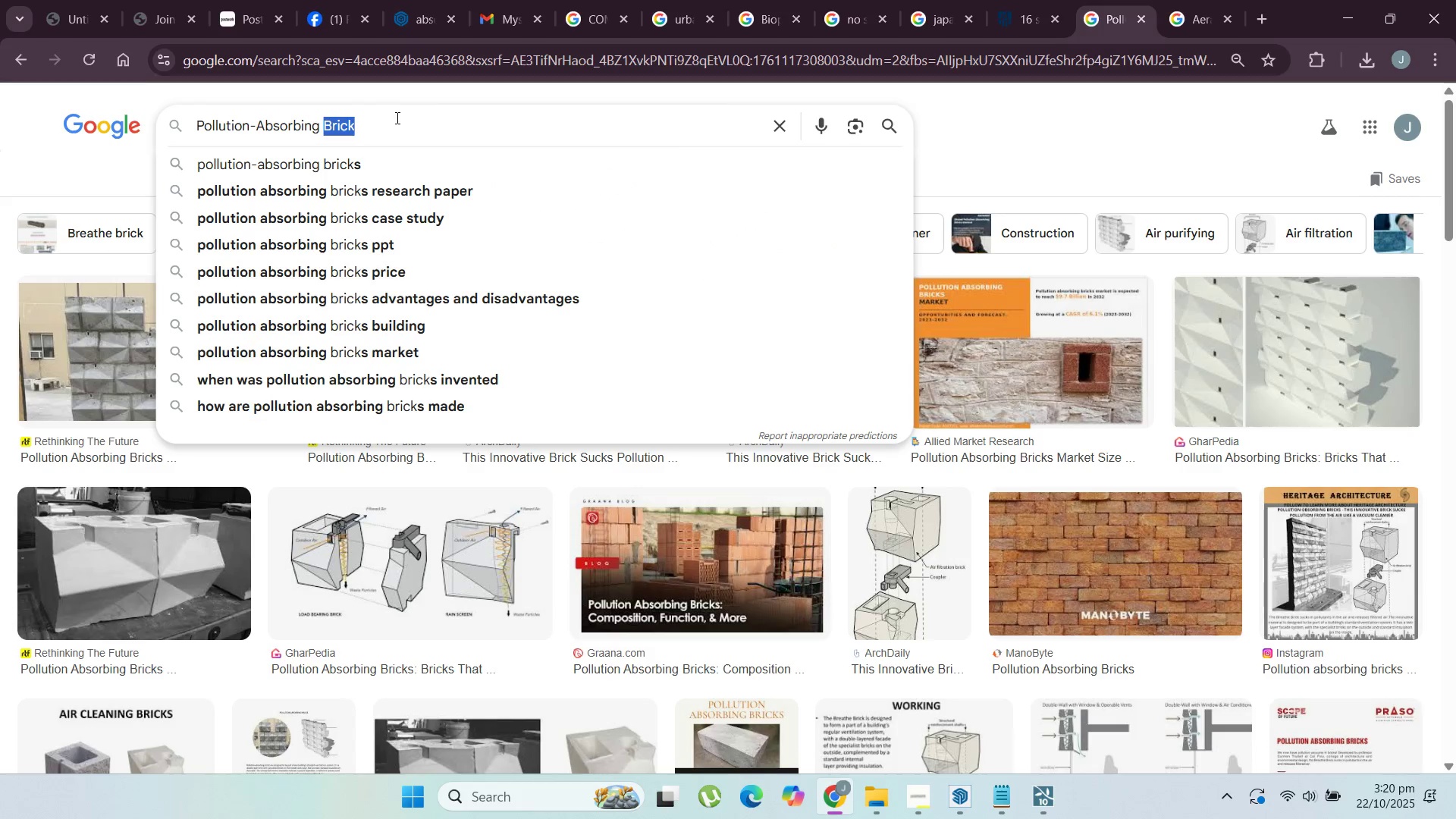 
triple_click([396, 118])
 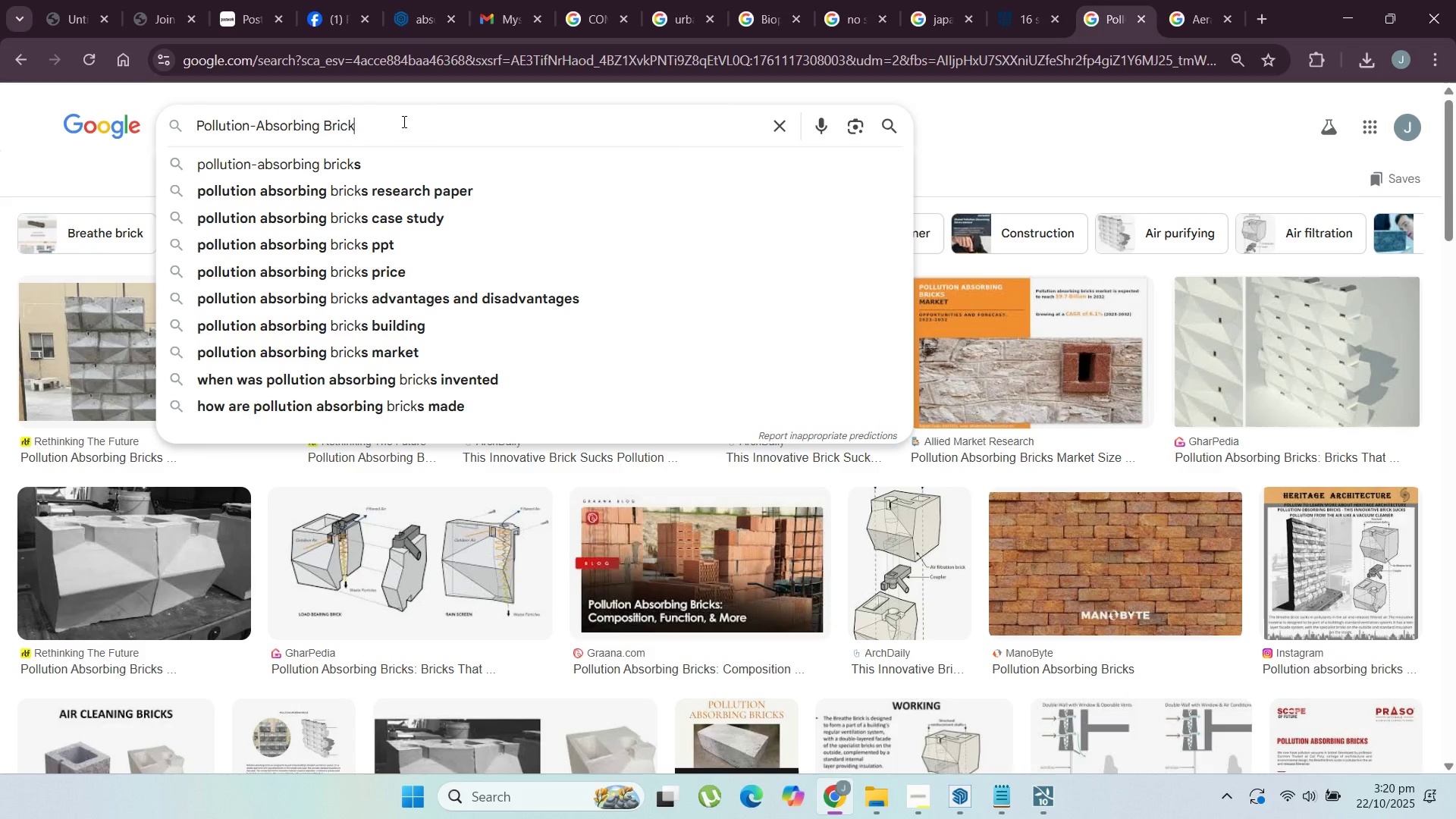 
triple_click([403, 121])
 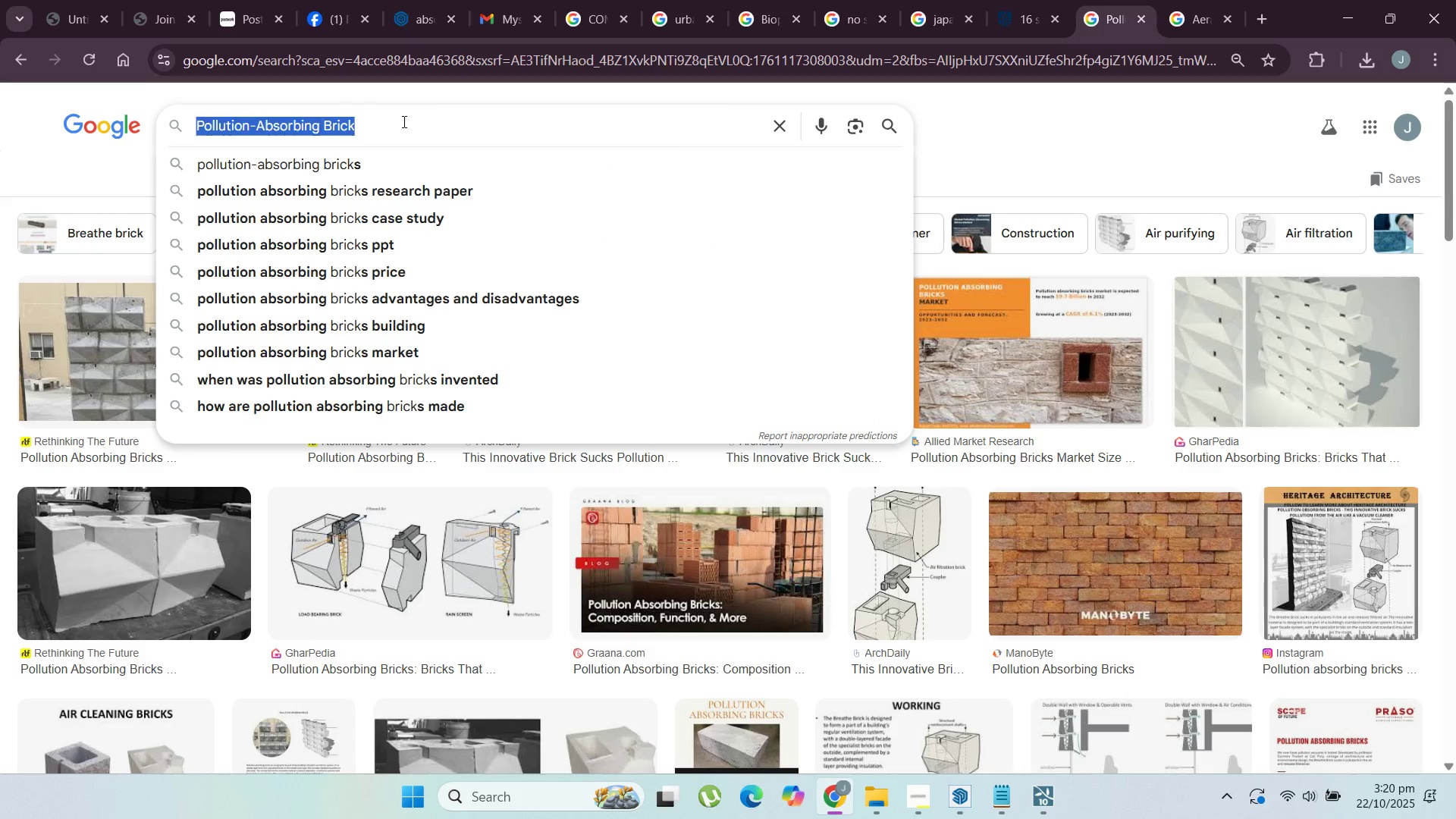 
triple_click([403, 121])
 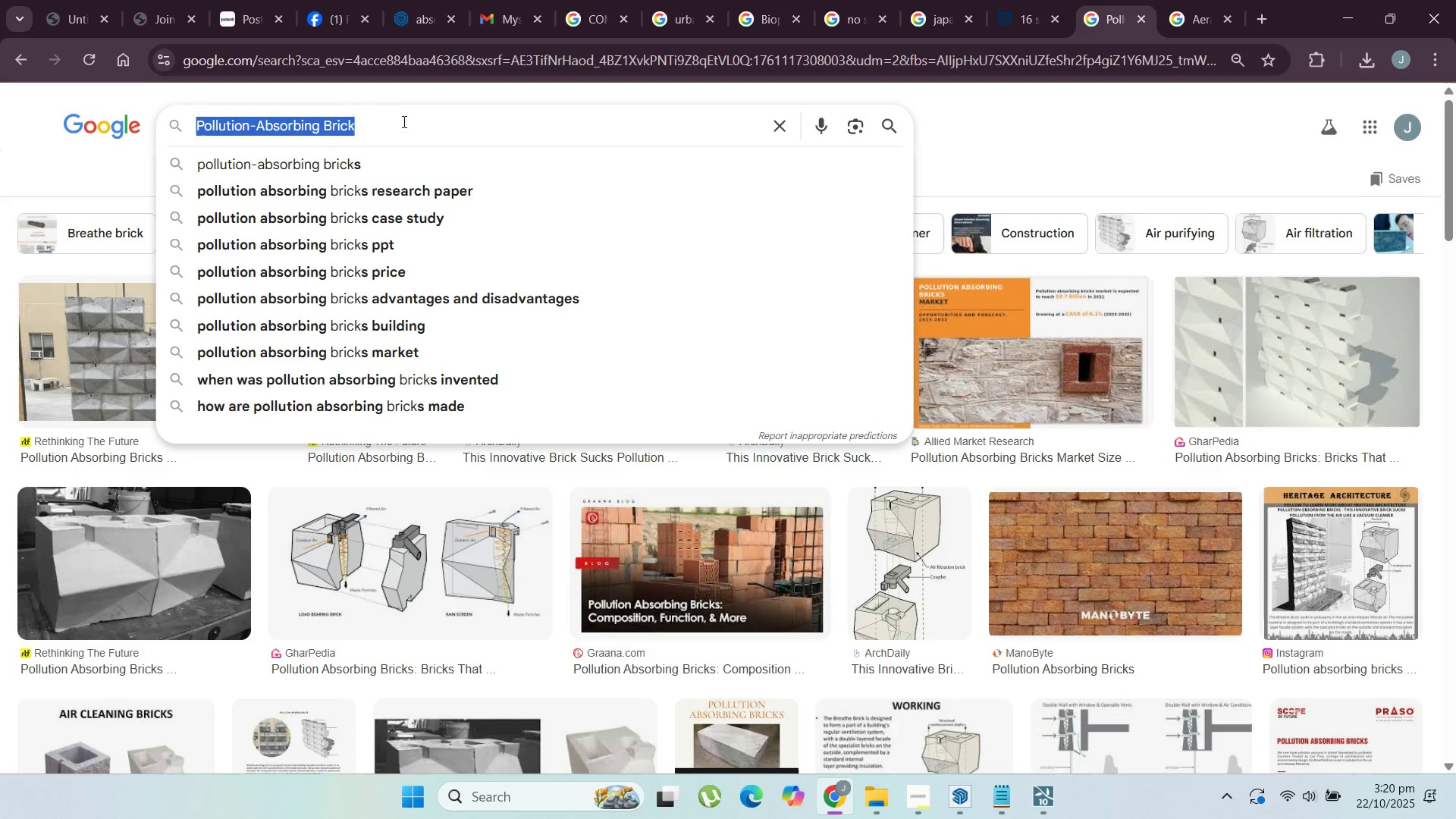 
triple_click([403, 121])
 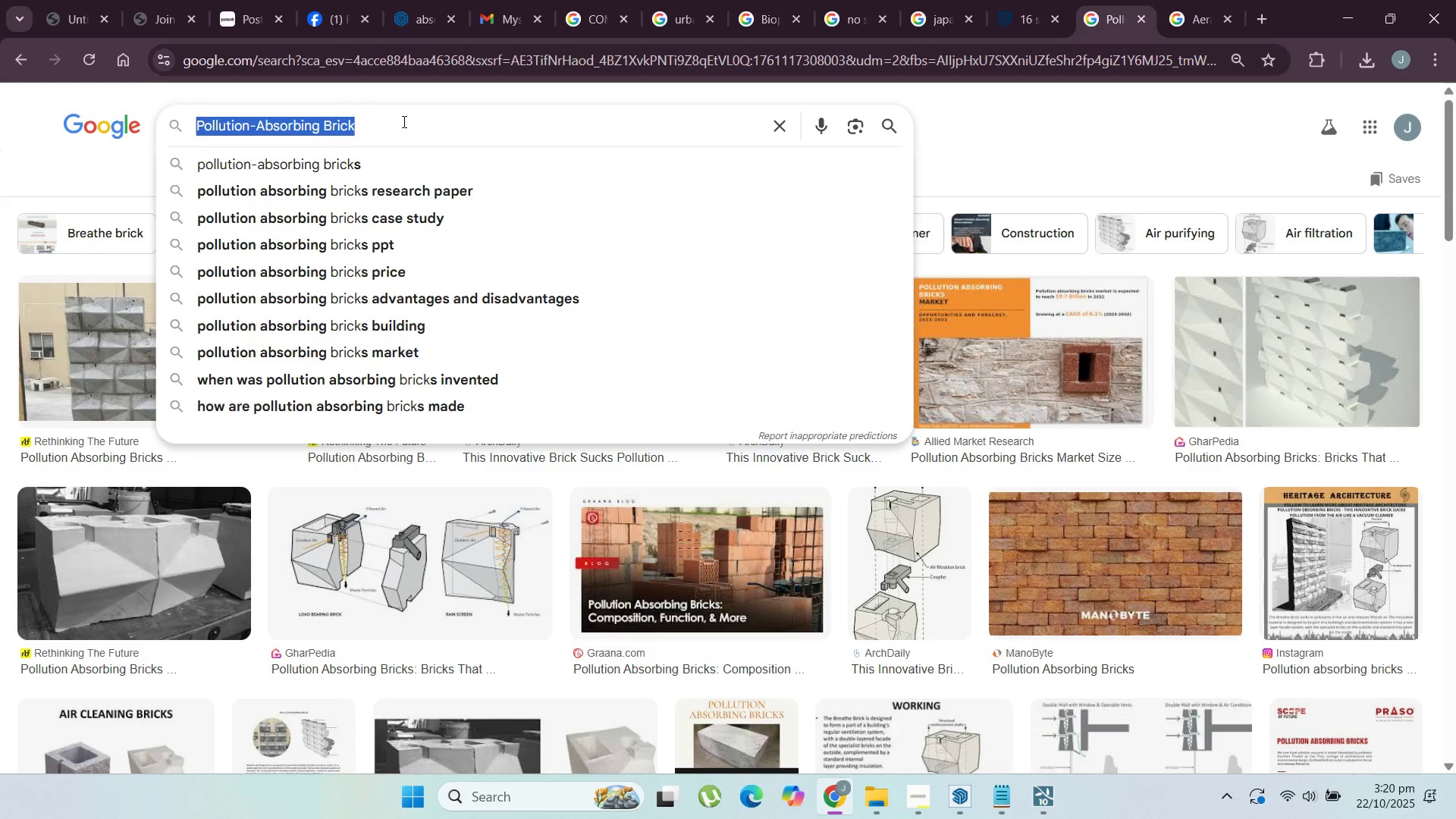 
triple_click([403, 121])
 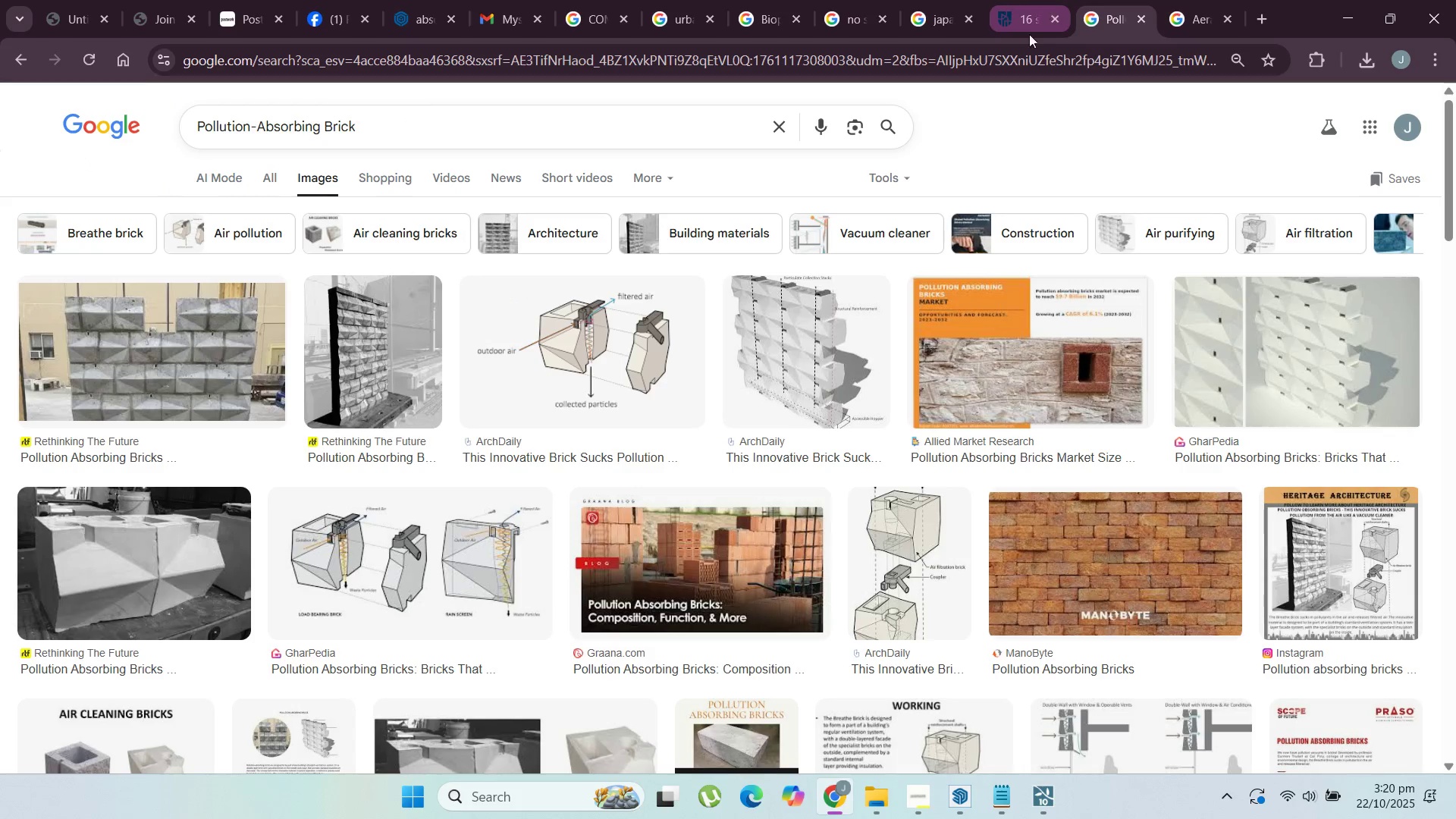 
left_click([912, 11])
 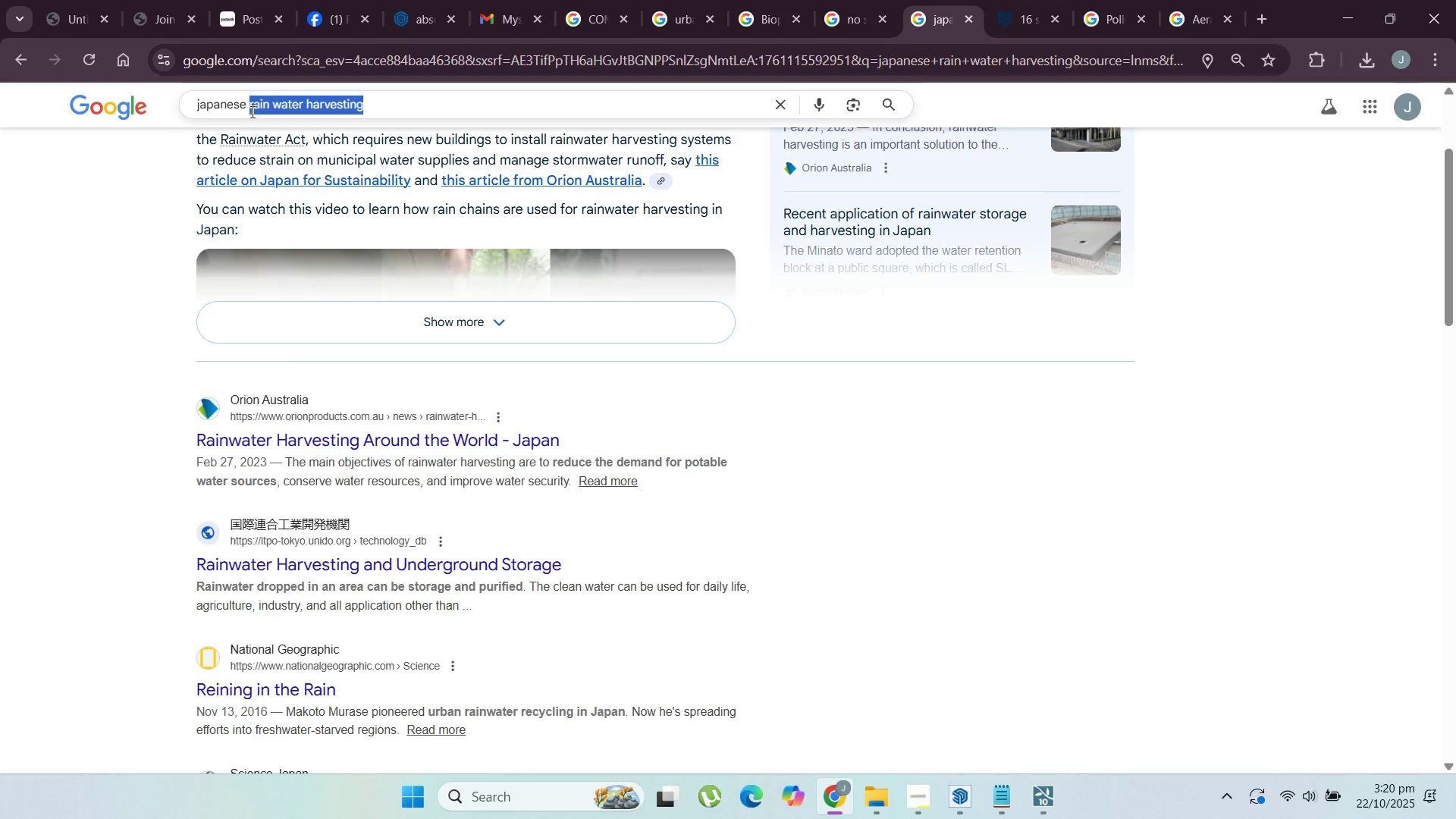 
key(Backspace)
 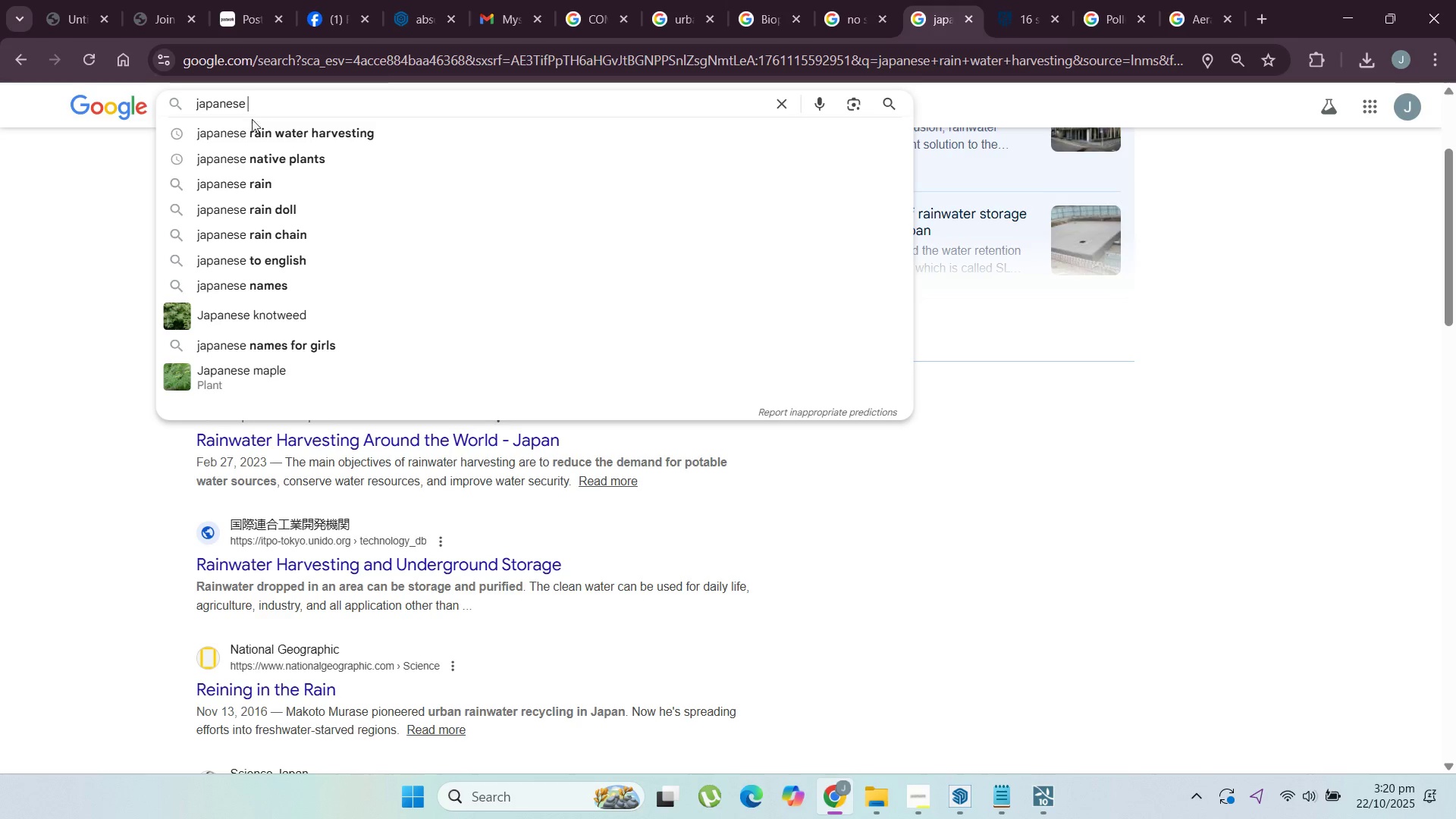 
left_click([315, 150])
 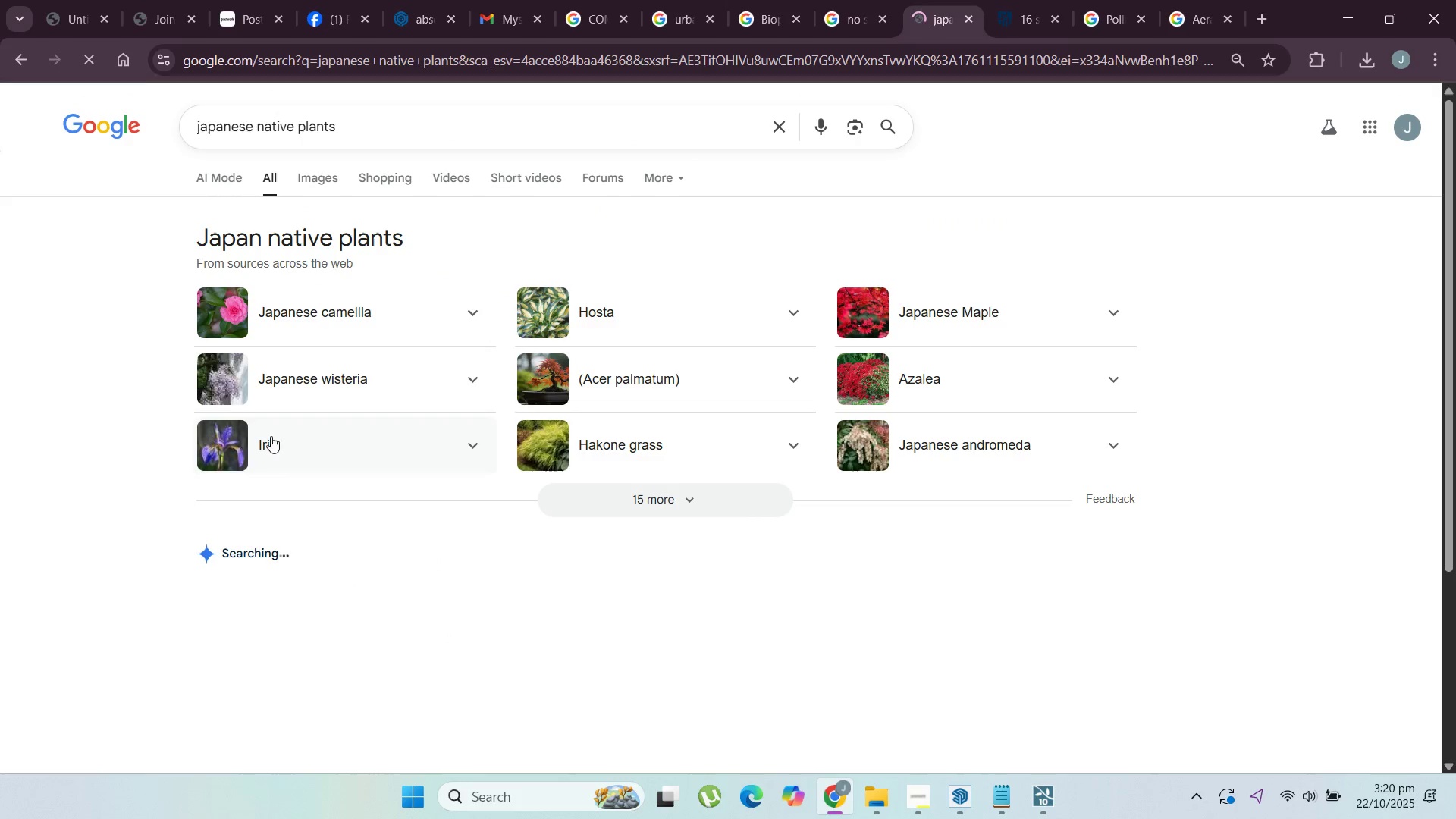 
scroll: coordinate [183, 477], scroll_direction: down, amount: 7.0
 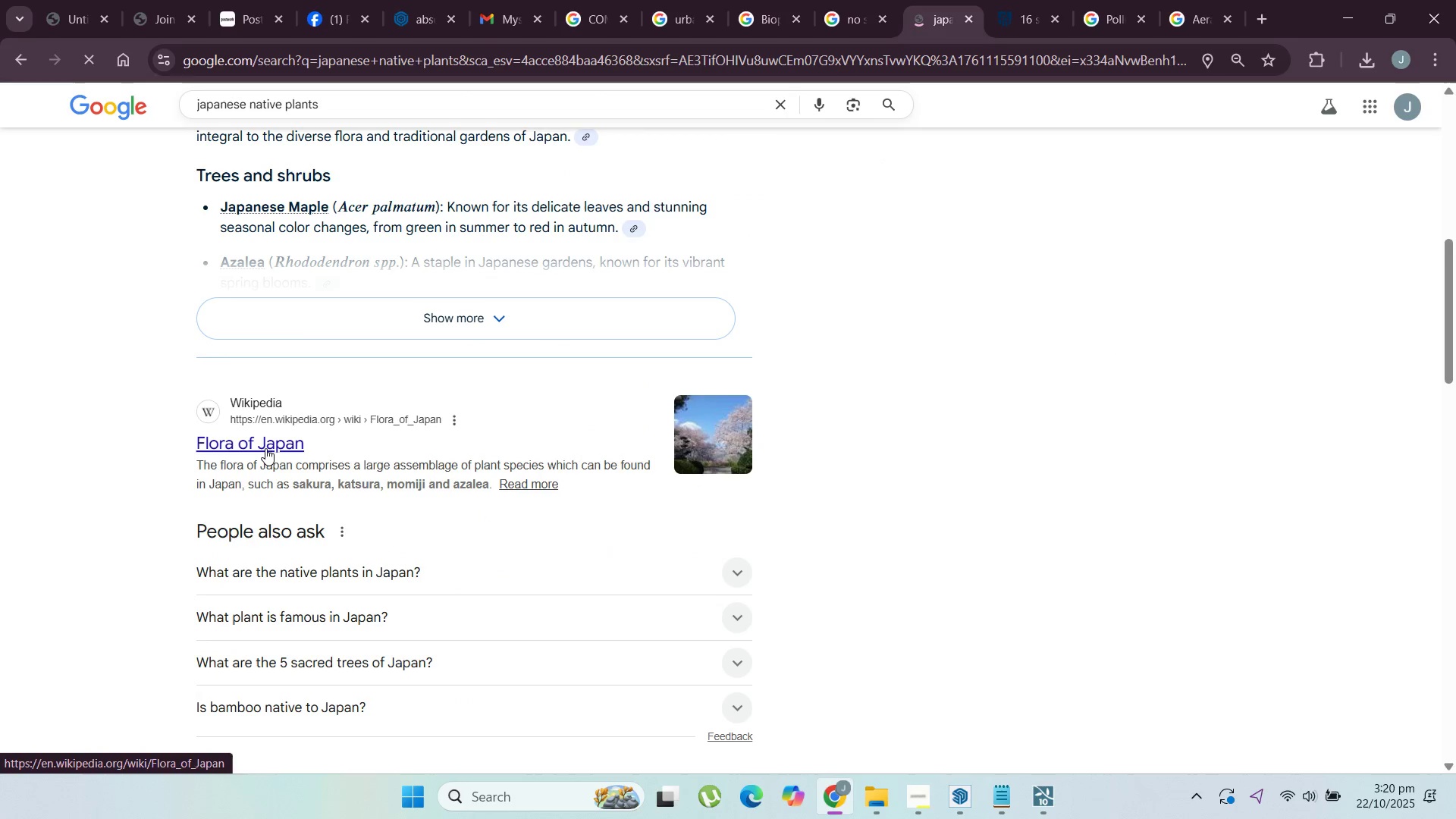 
scroll: coordinate [271, 441], scroll_direction: up, amount: 3.0
 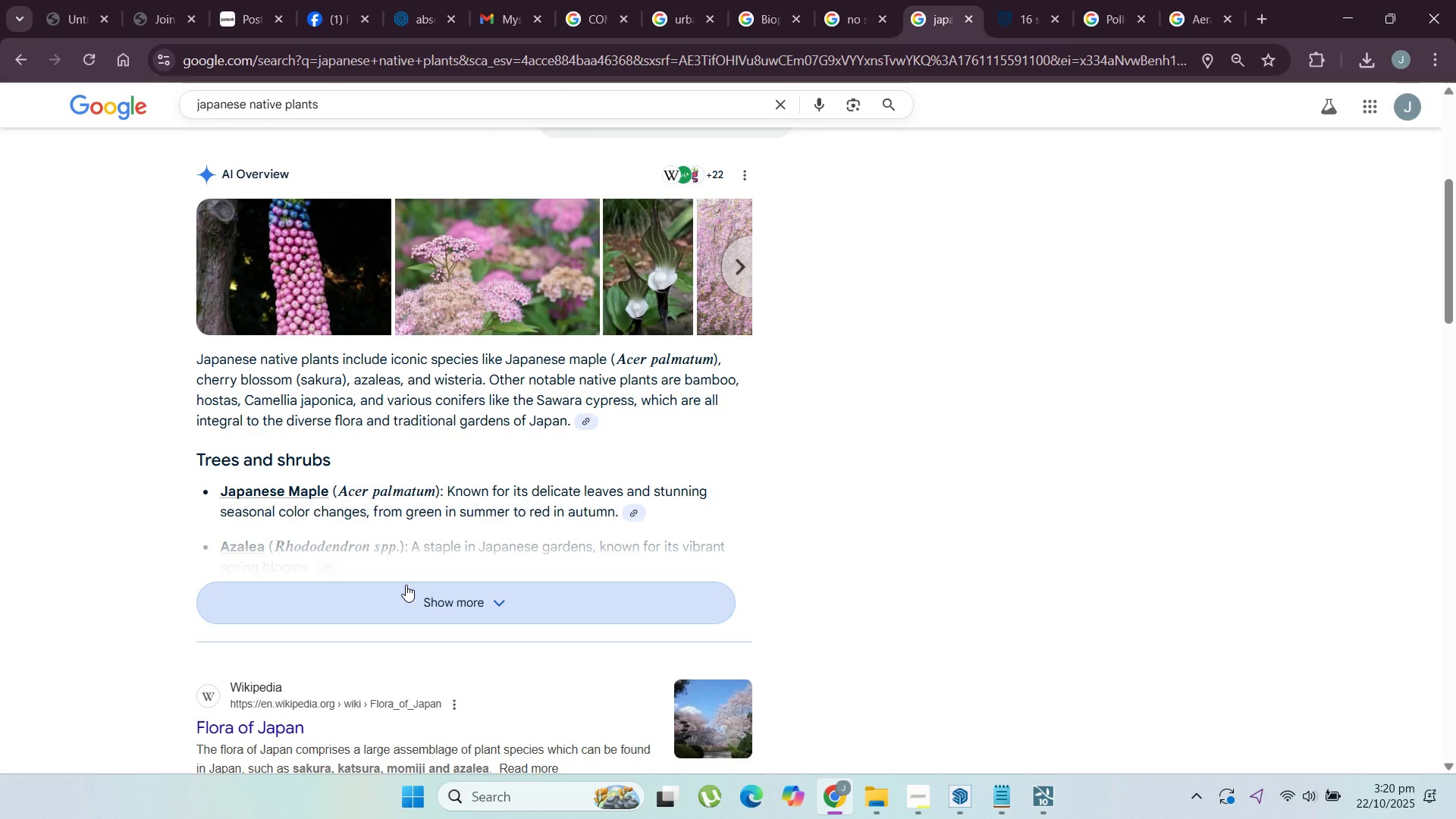 
left_click([406, 585])
 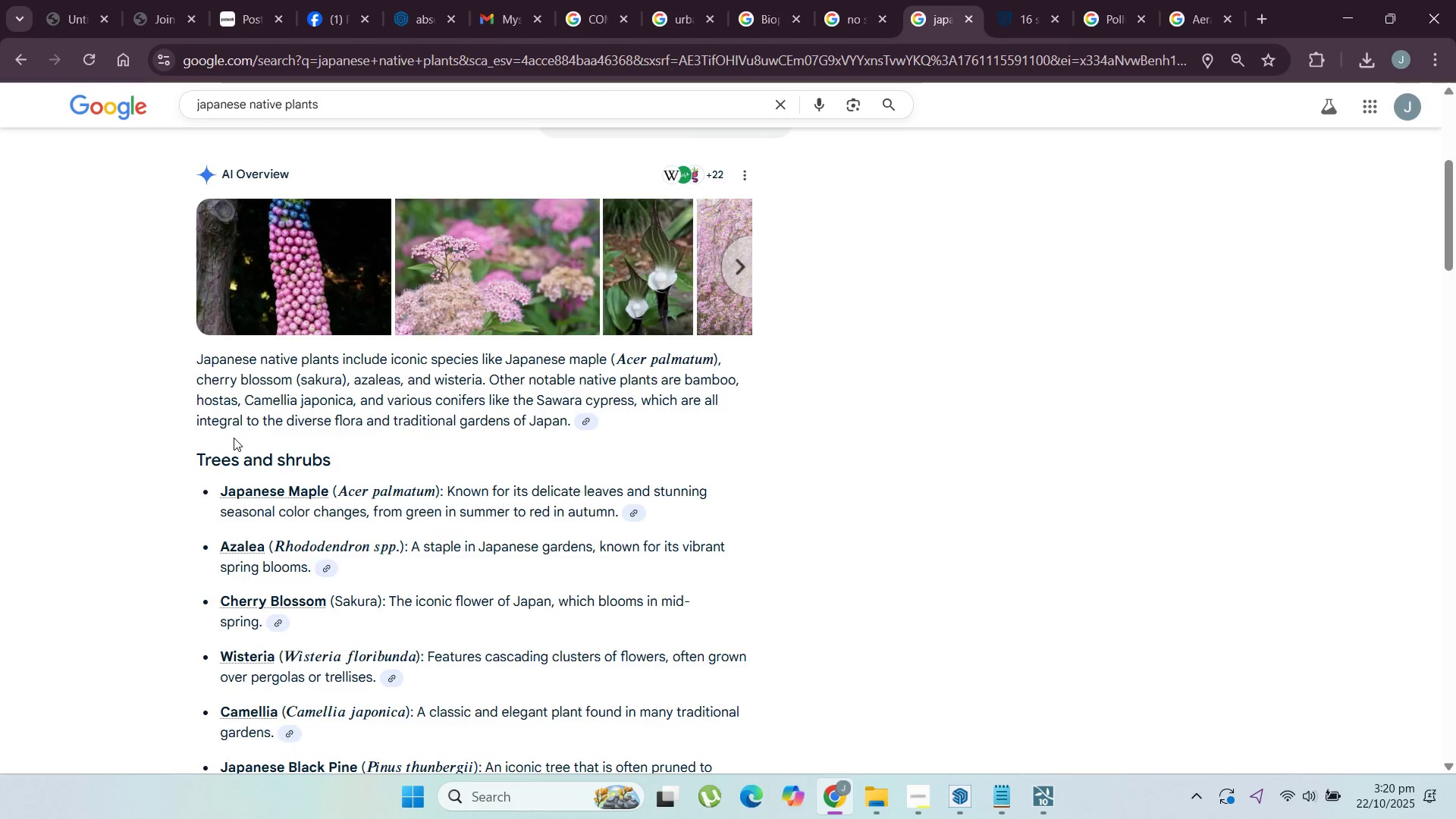 
scroll: coordinate [234, 437], scroll_direction: down, amount: 2.0
 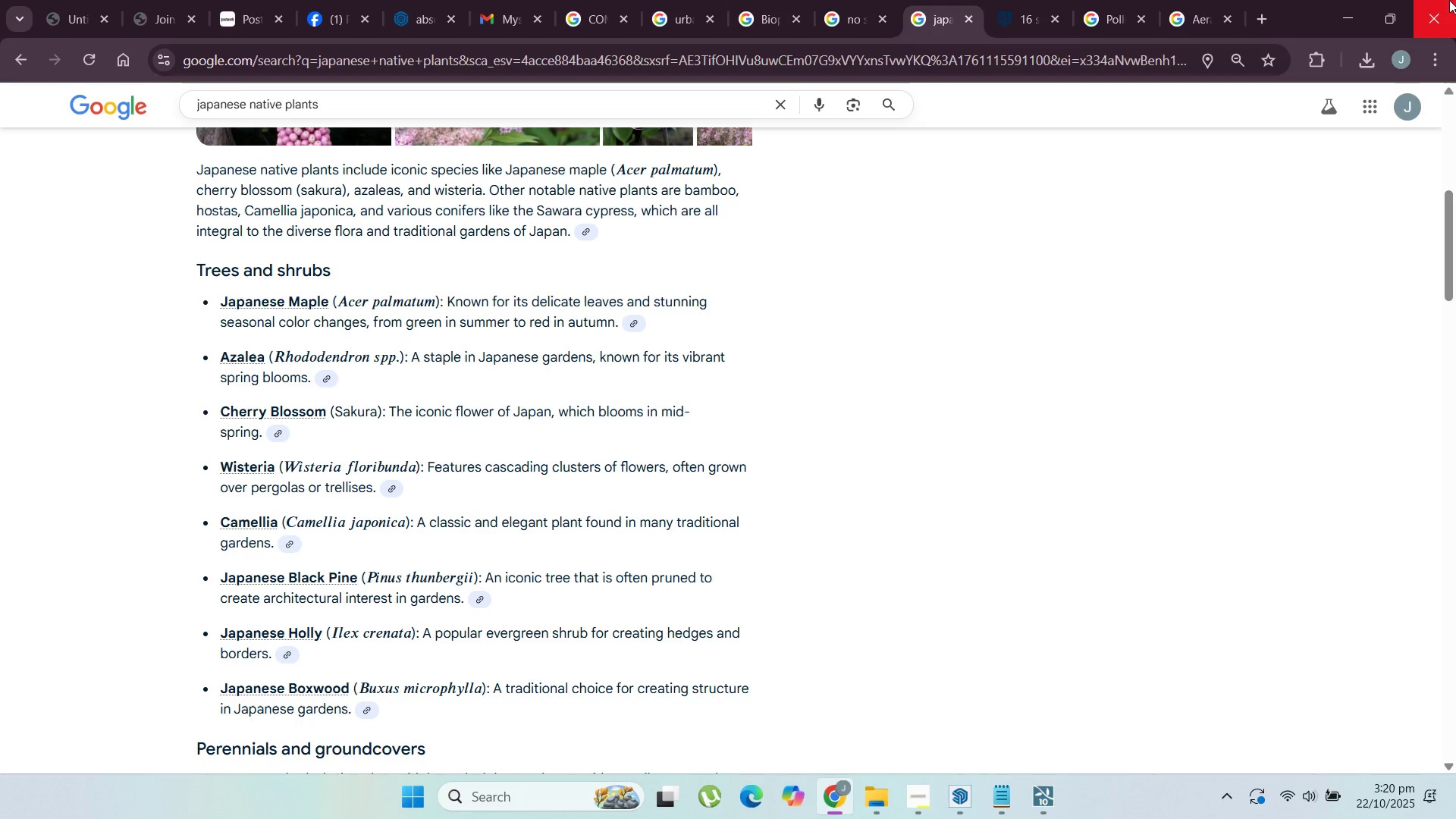 
left_click([1366, 0])
 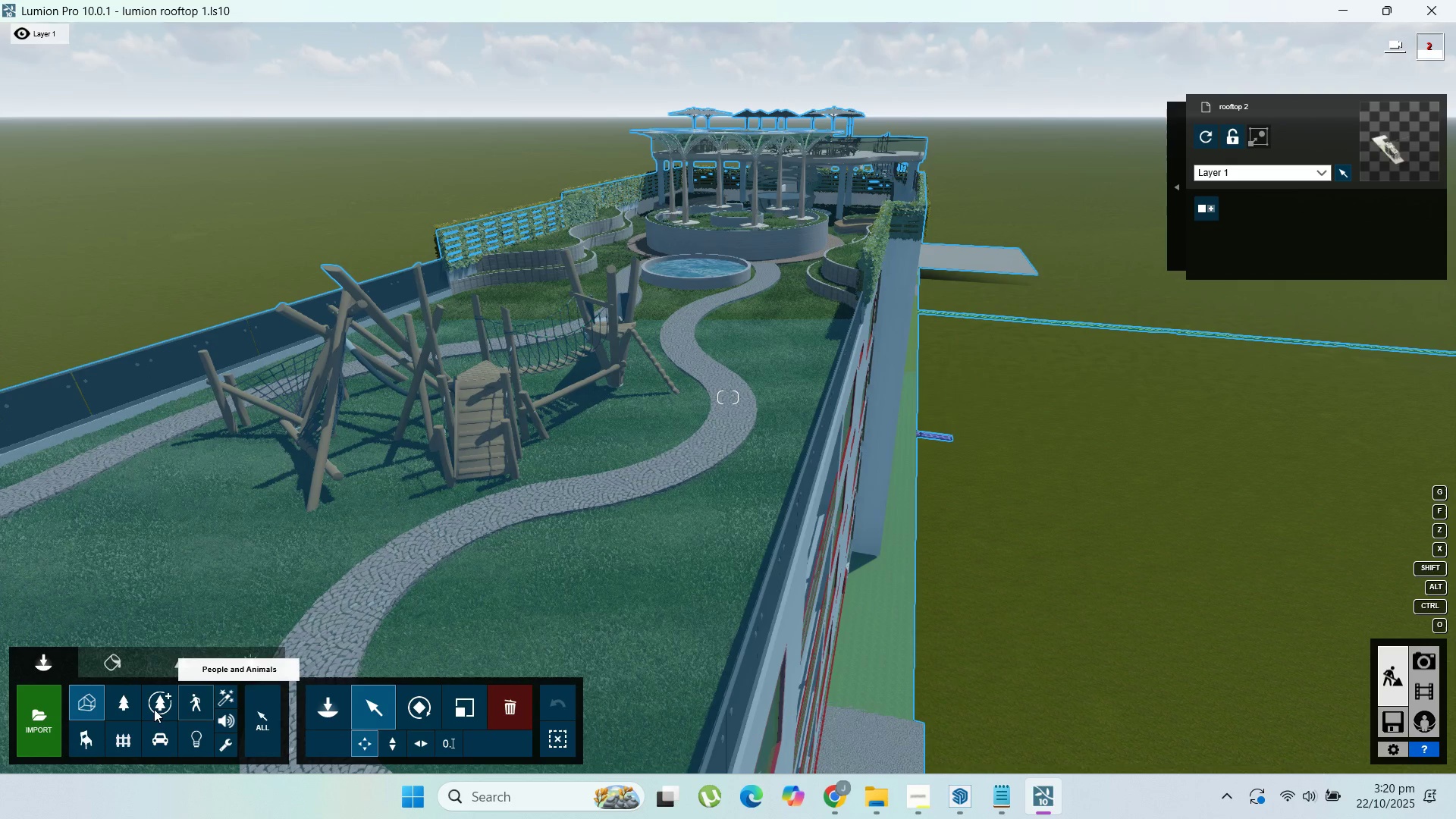 
left_click([124, 701])
 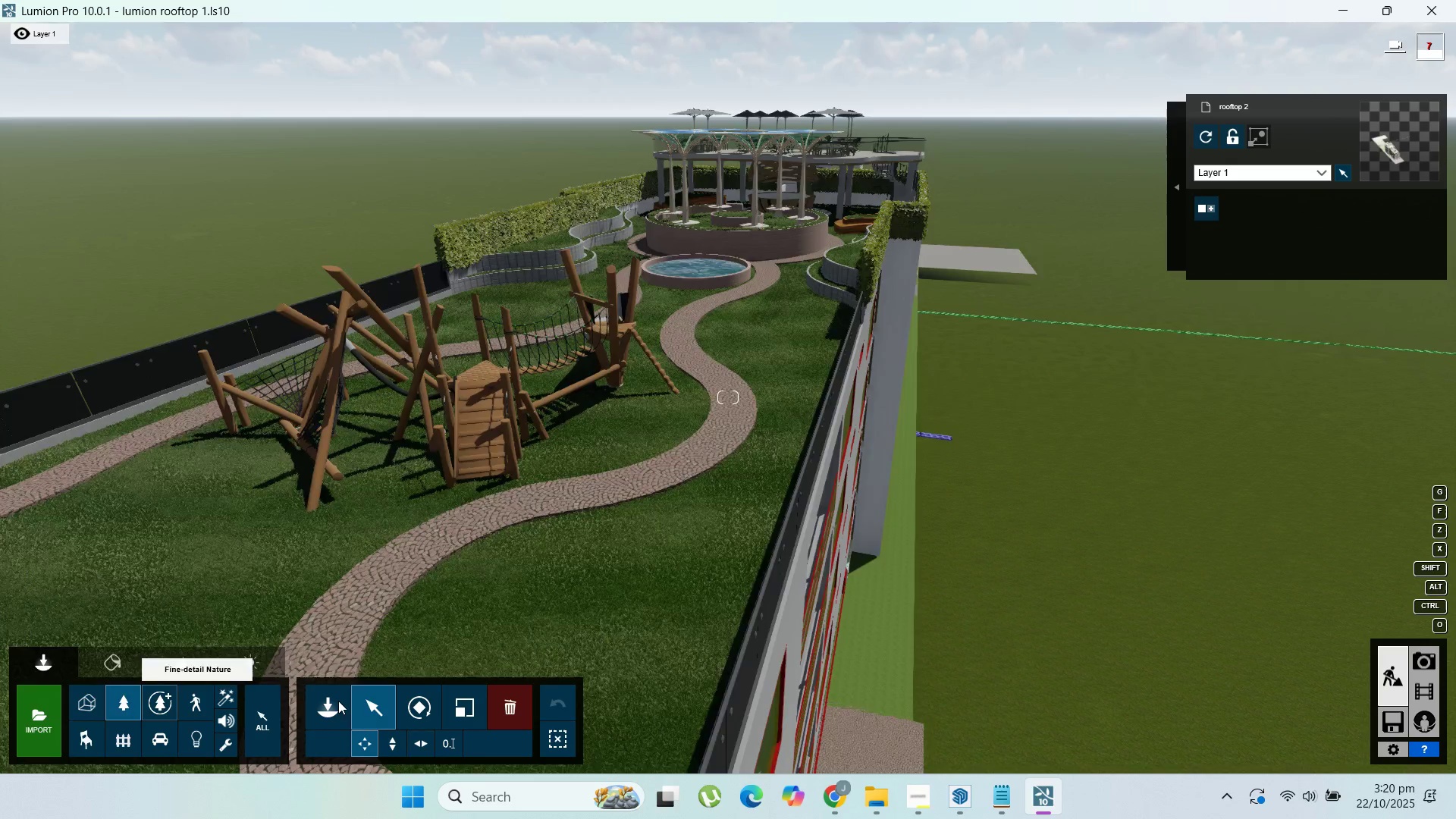 
left_click([338, 701])
 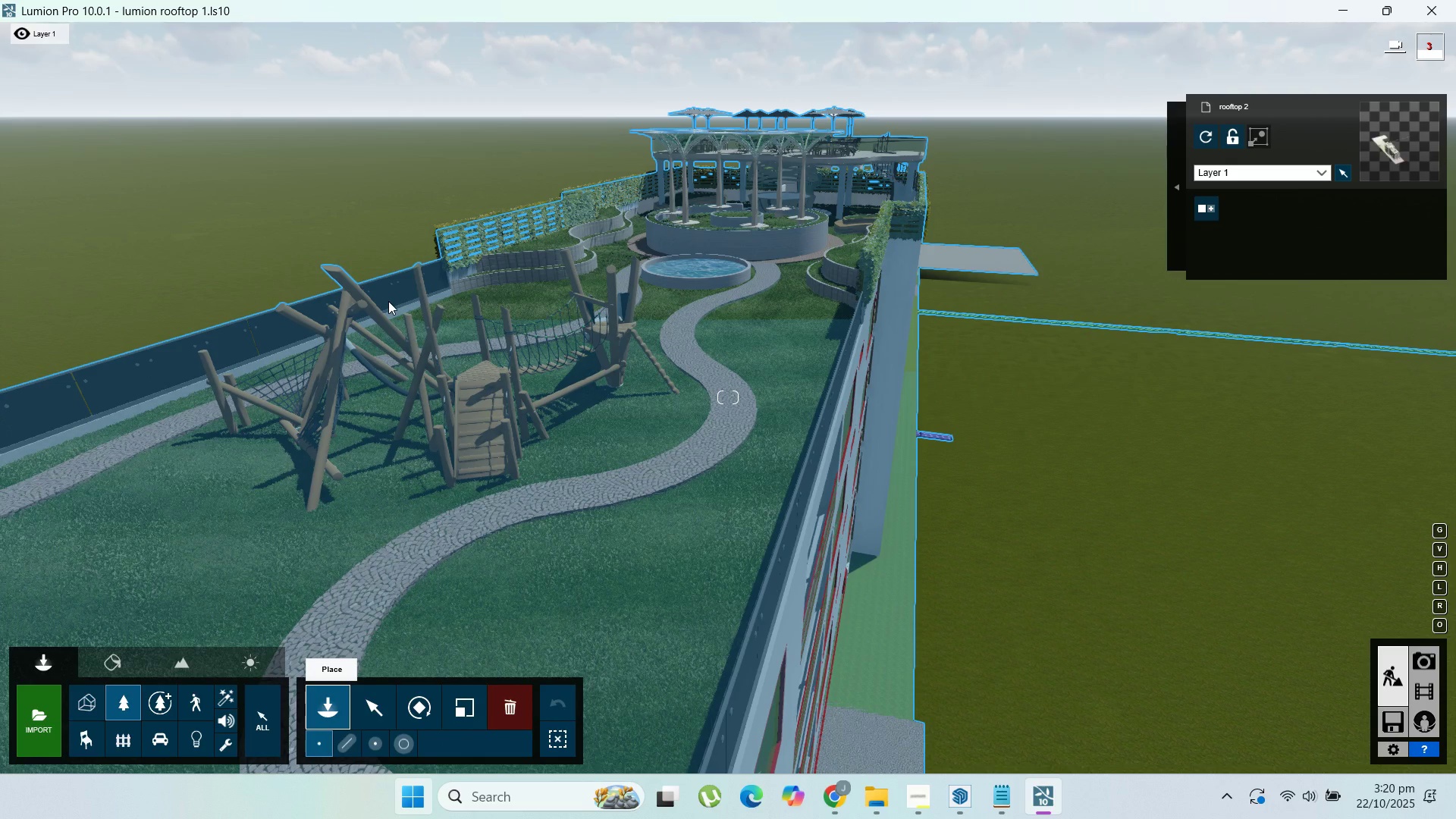 
wait(9.34)
 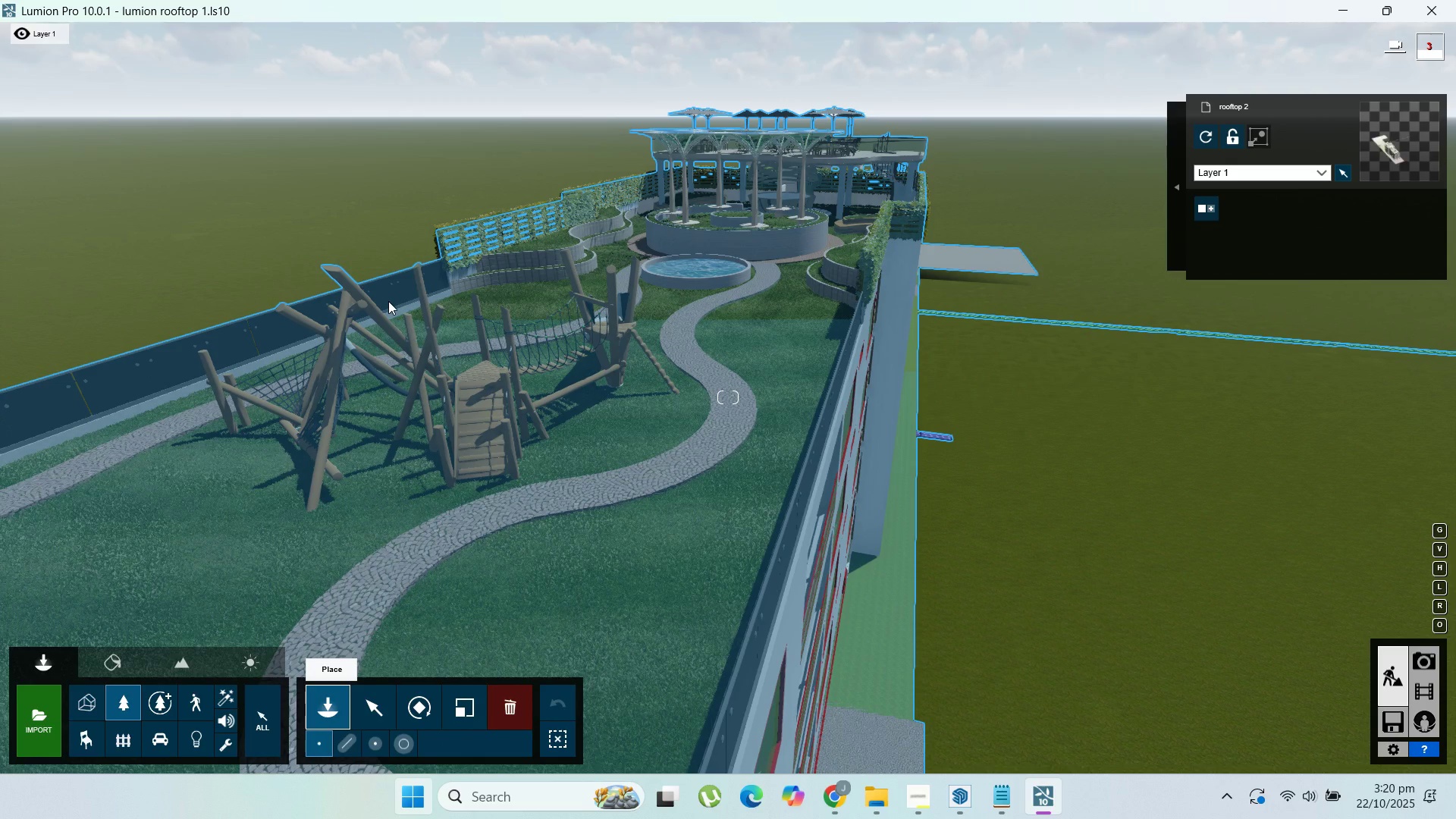 
left_click([244, 110])
 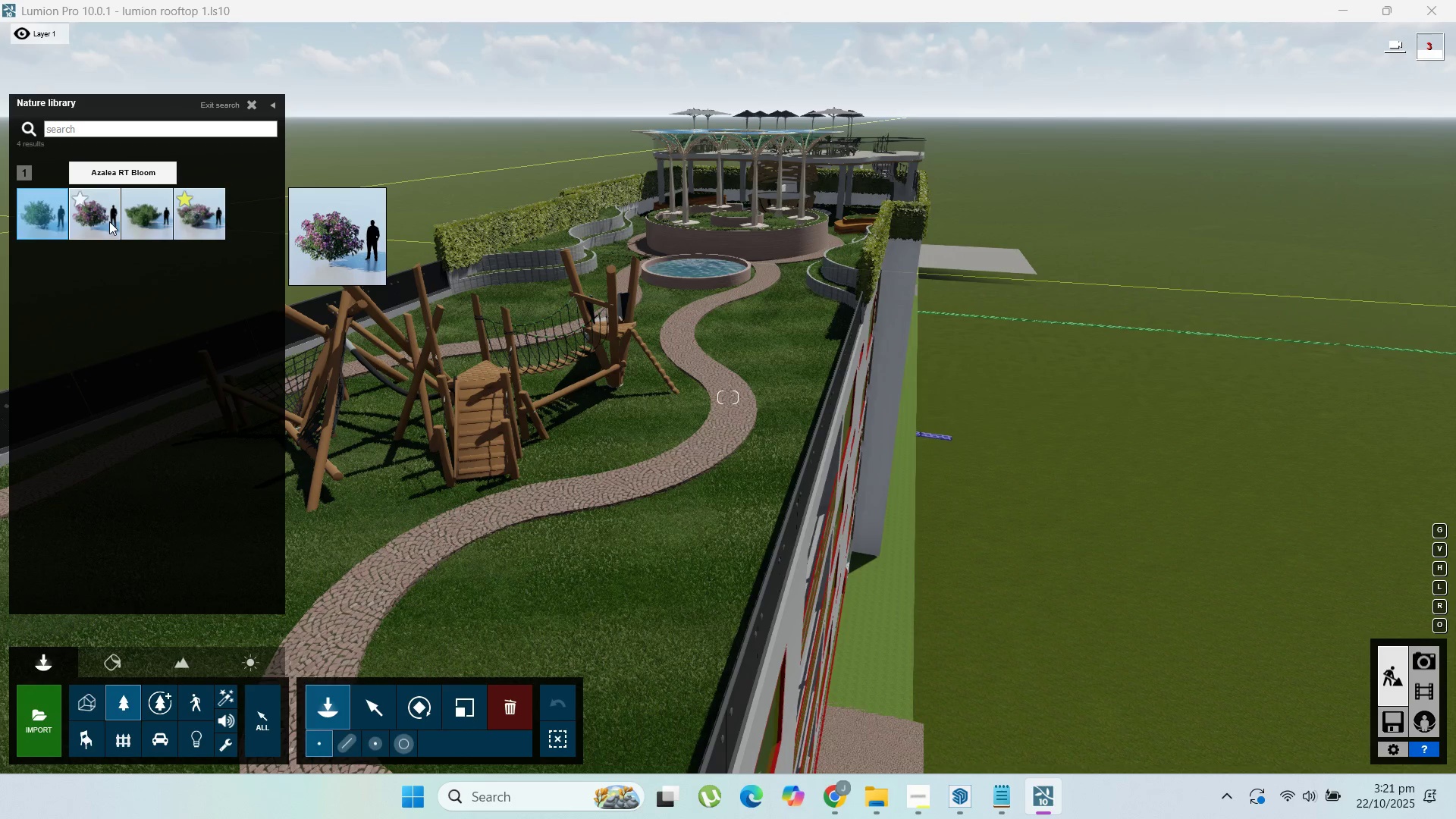 
wait(5.6)
 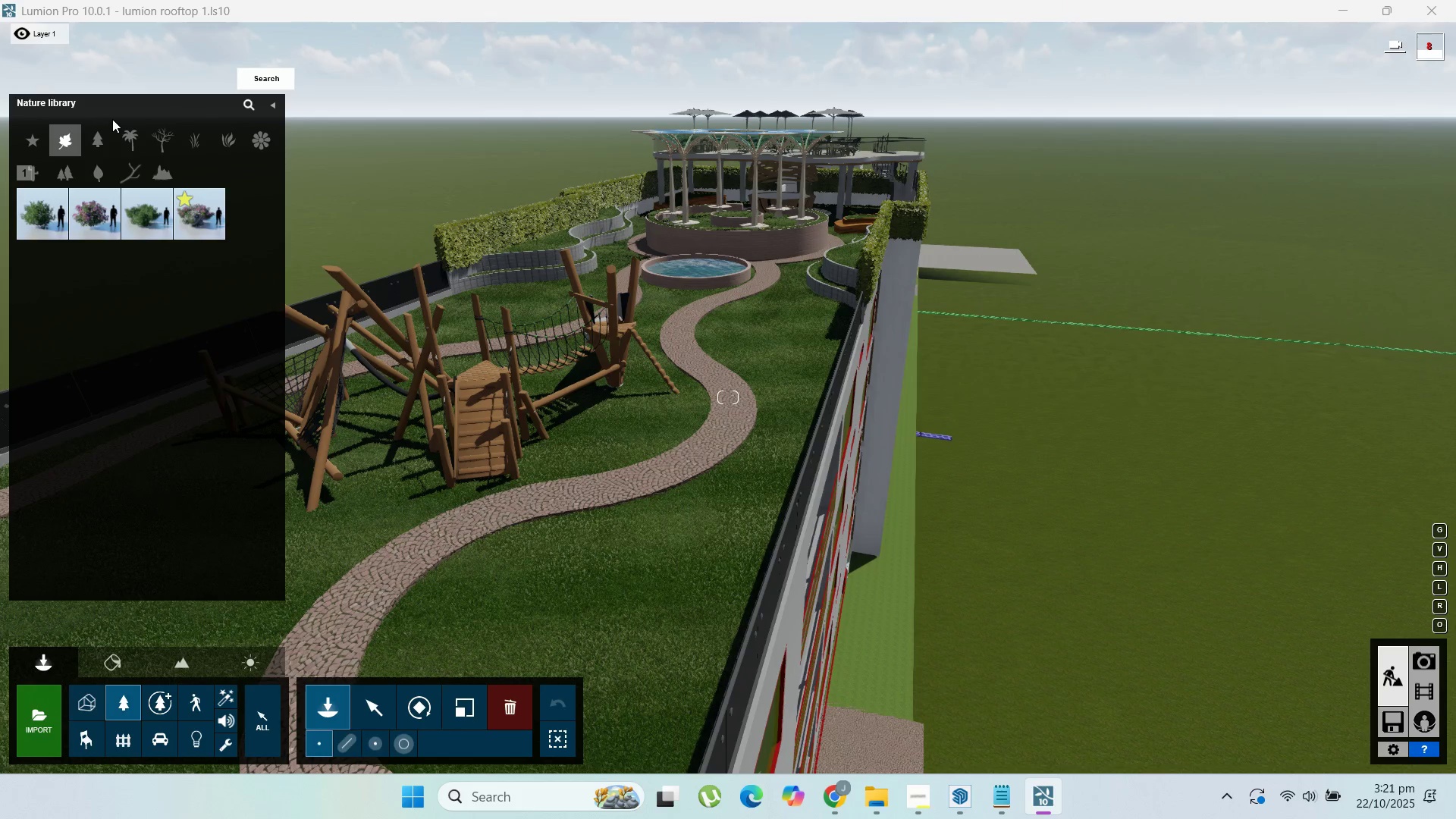 
left_click([80, 126])
 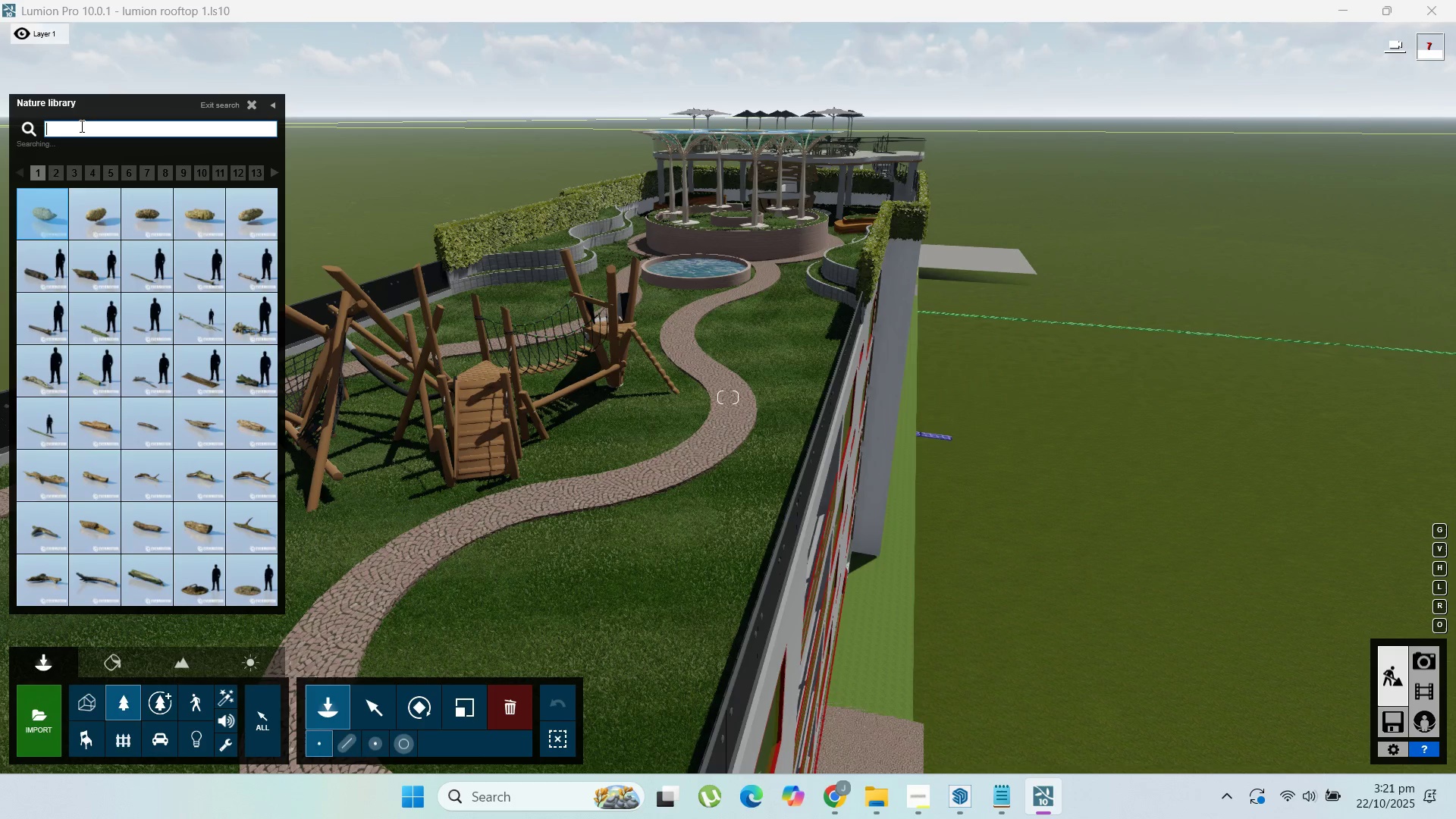 
type(maple)
 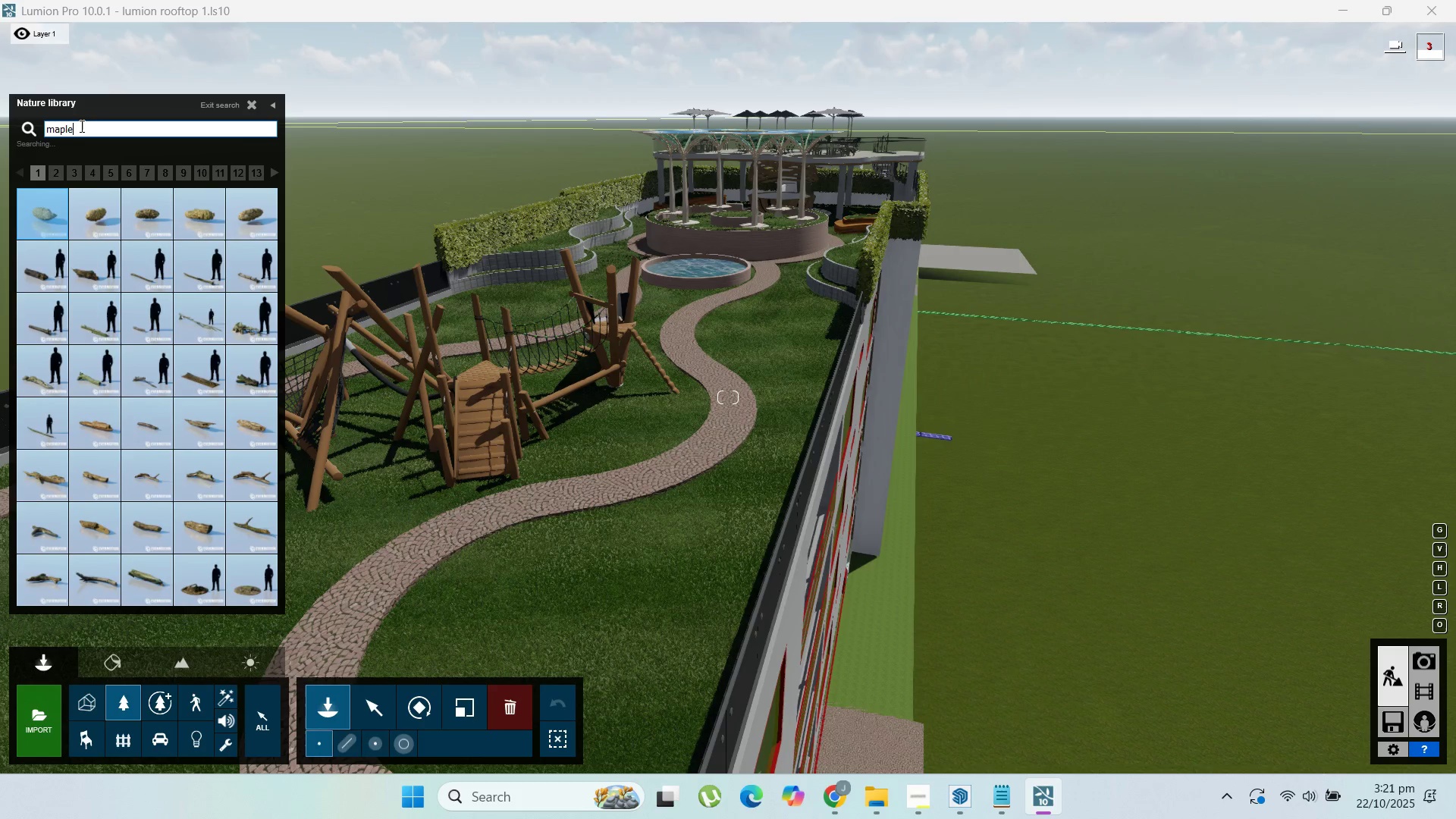 
key(Enter)
 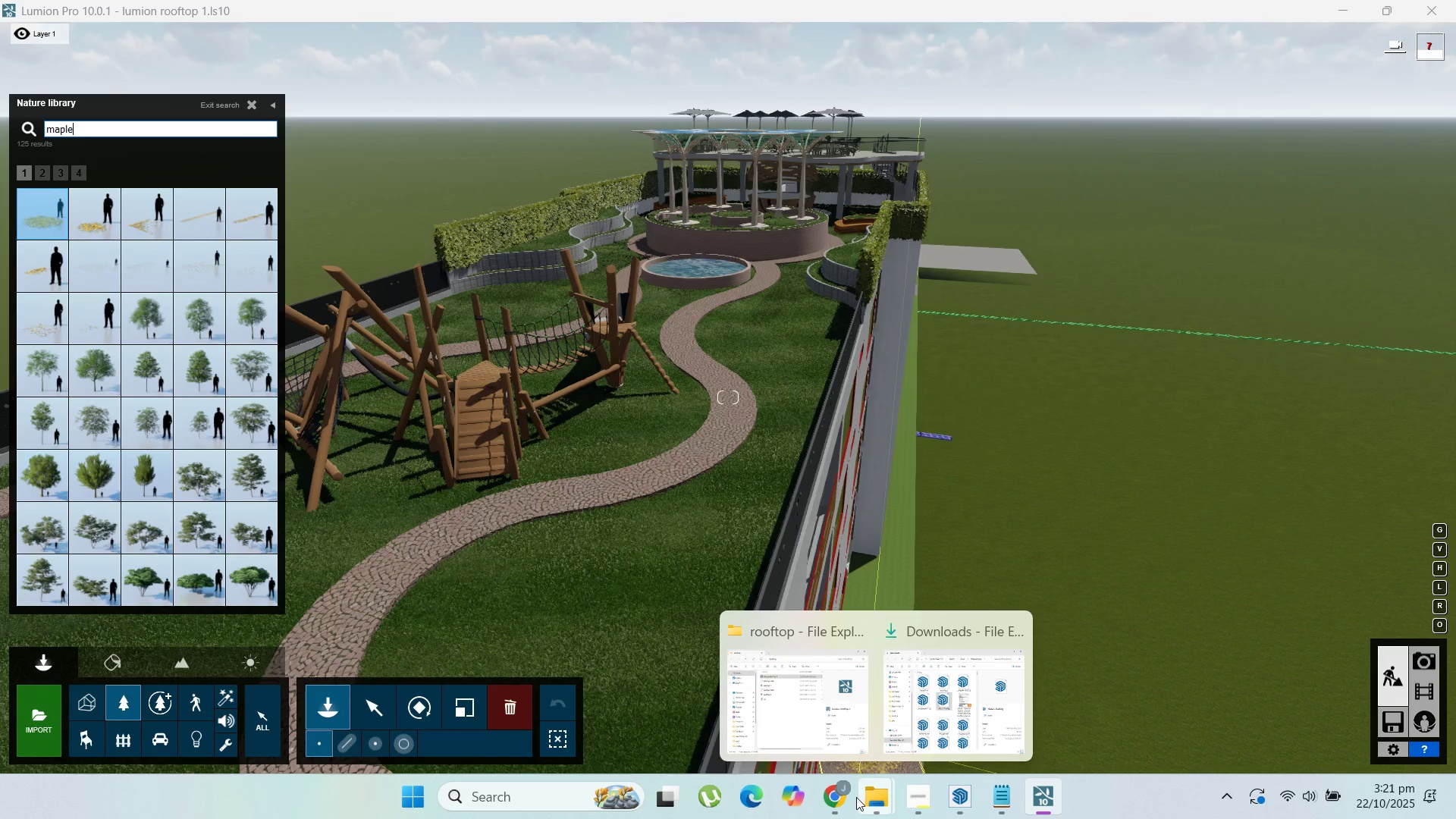 
wait(7.93)
 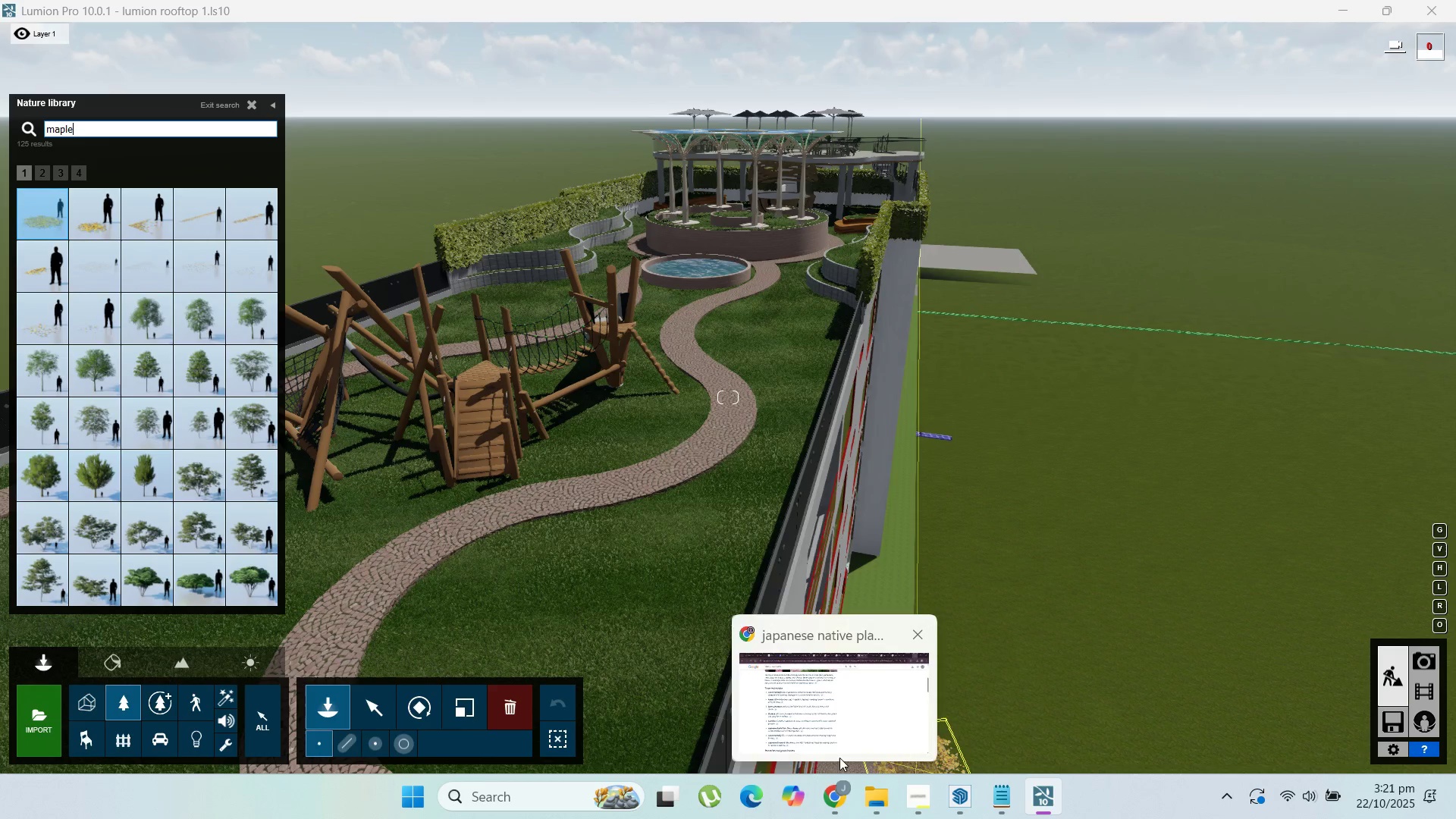 
double_click([381, 702])
 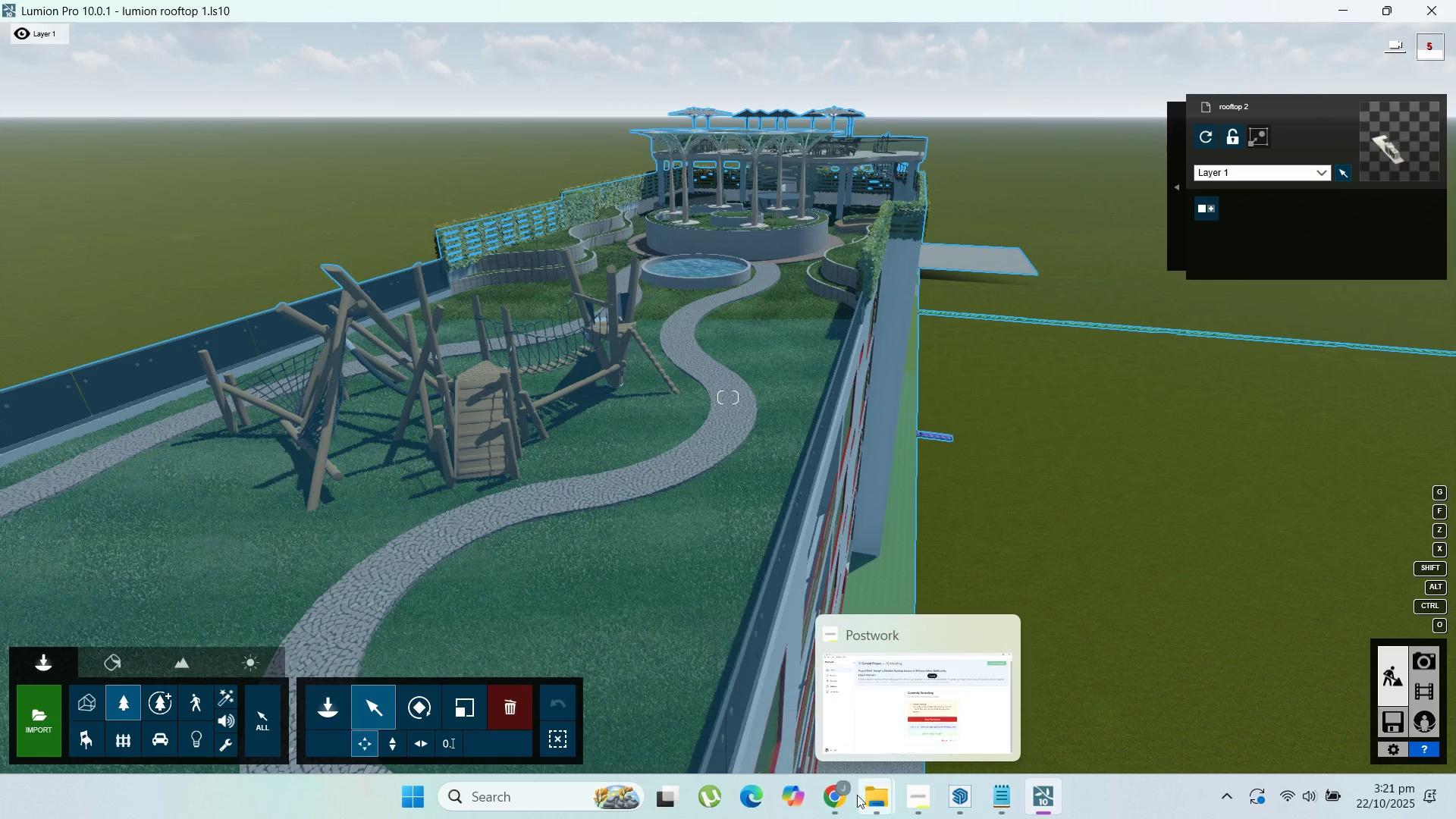 
left_click([323, 699])
 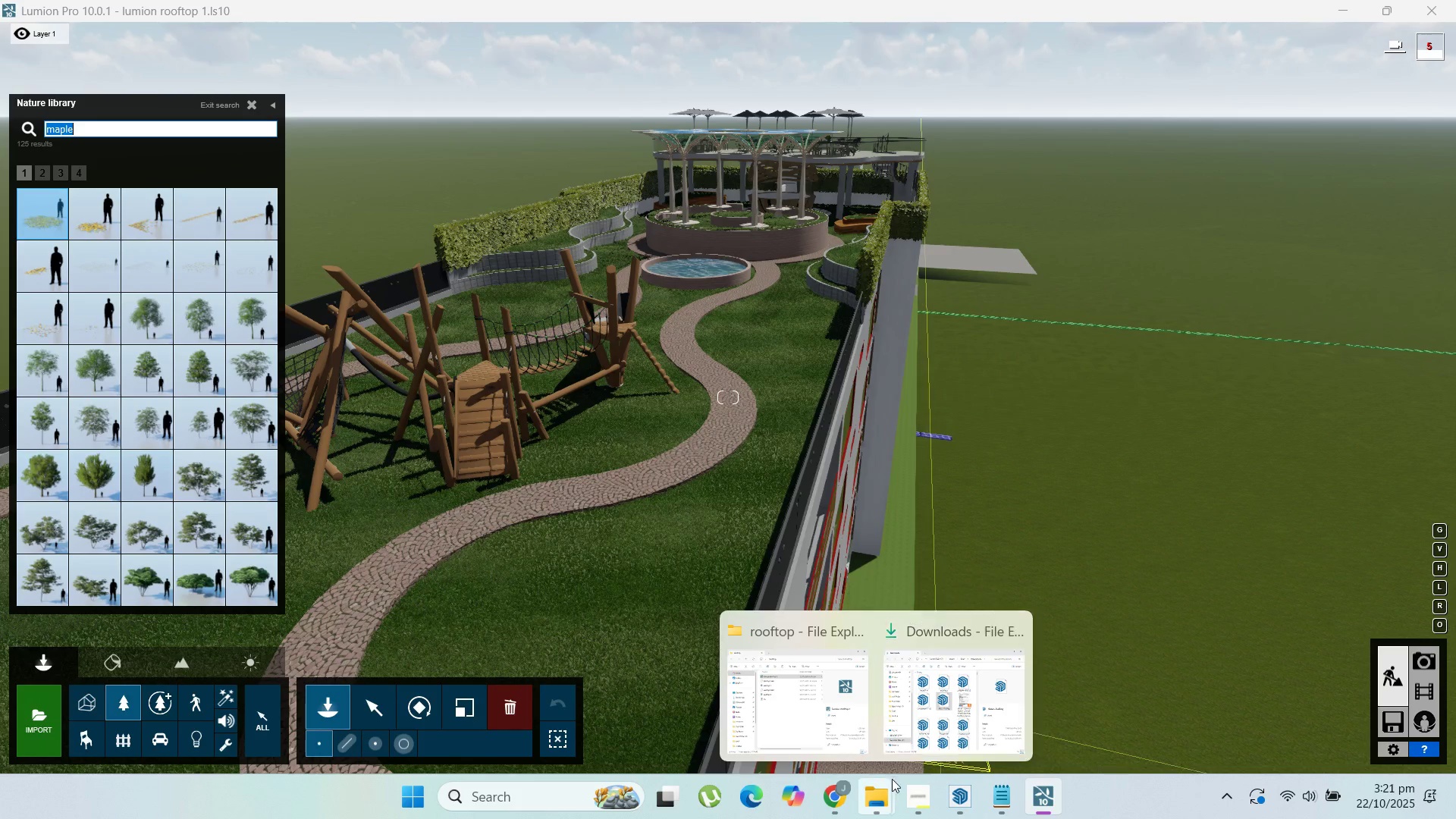 
left_click([852, 723])
 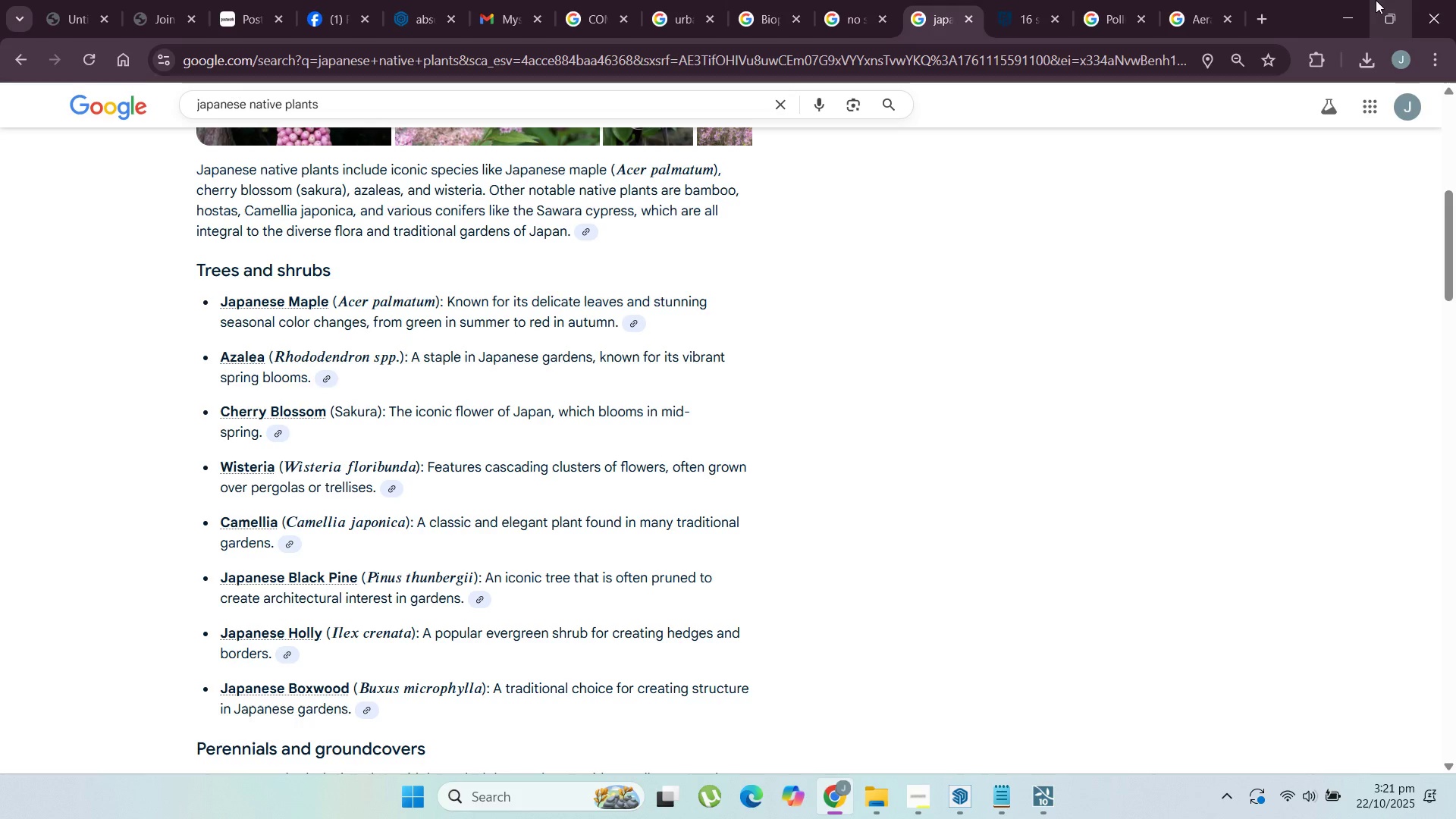 
left_click([1336, 8])
 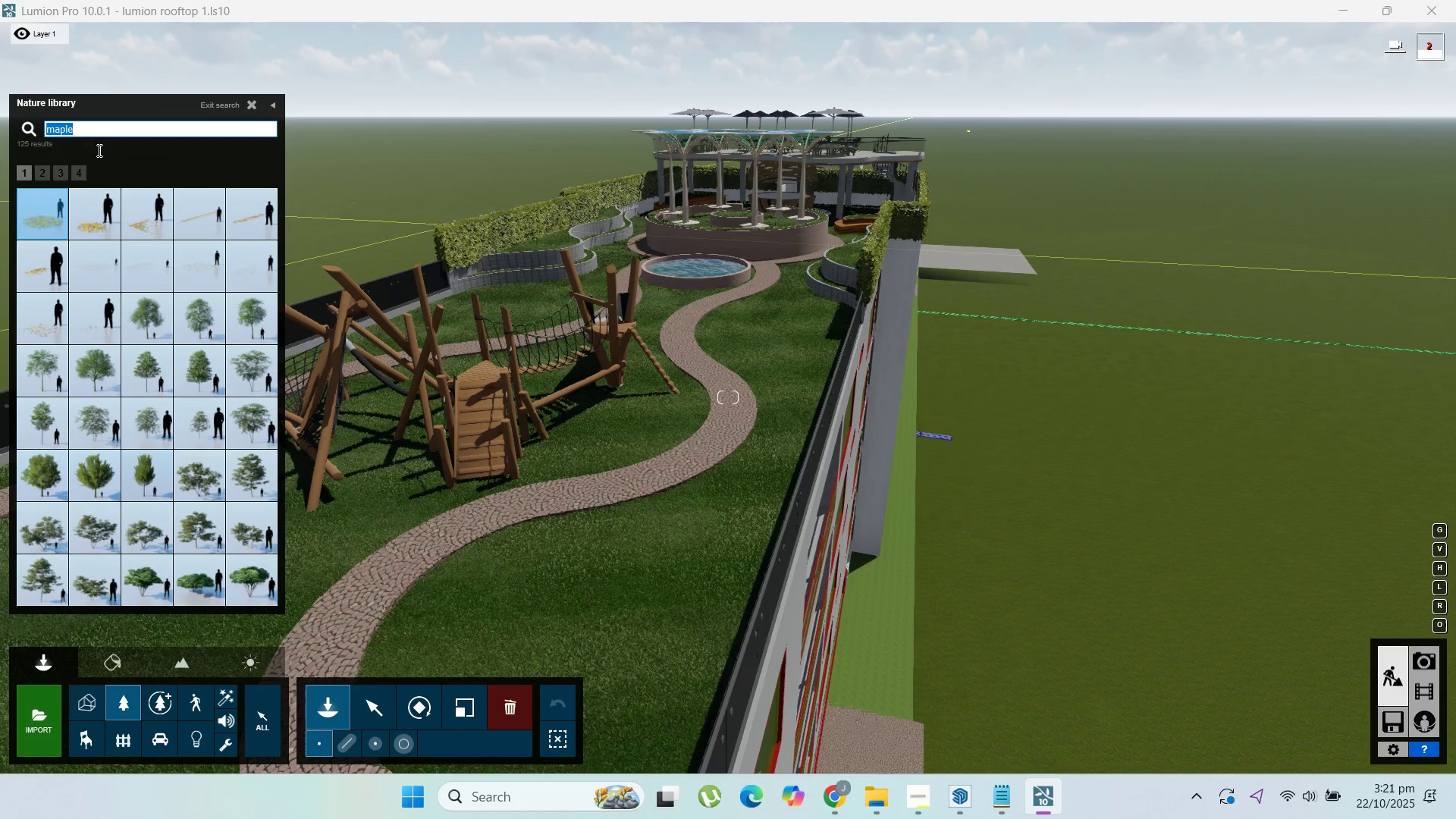 
mouse_move([150, 339])
 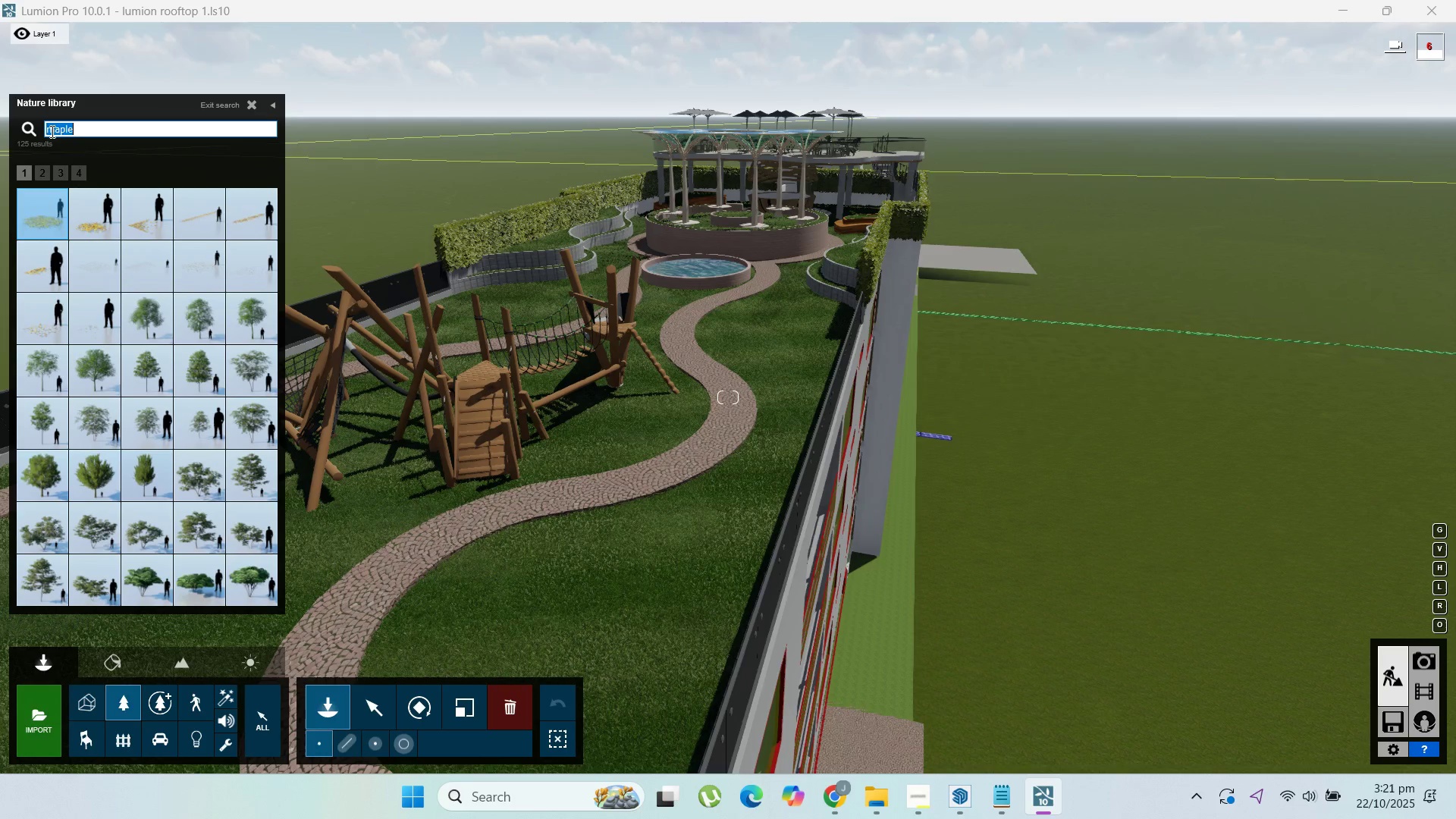 
left_click([49, 130])
 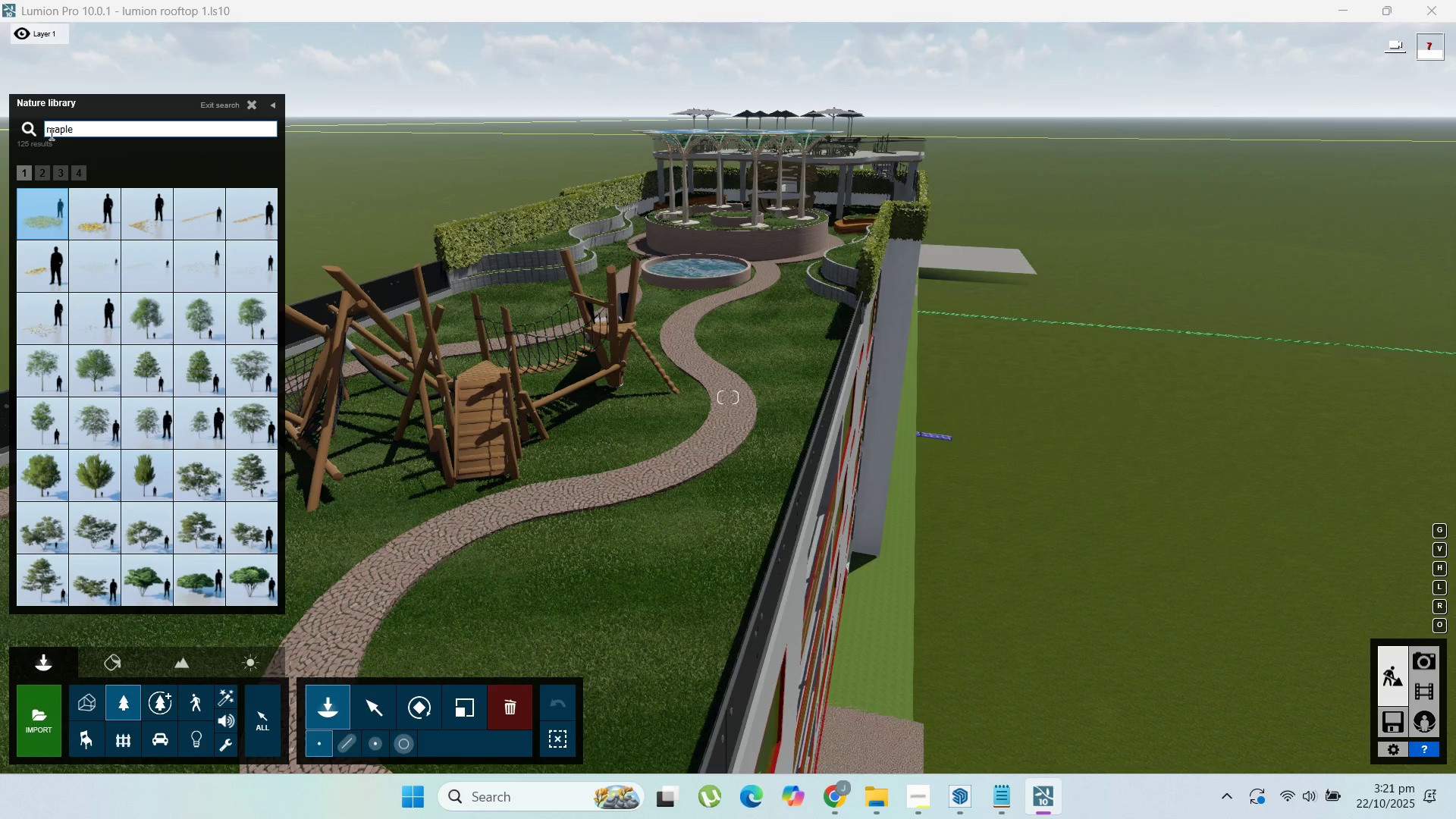 
type(japanese )
 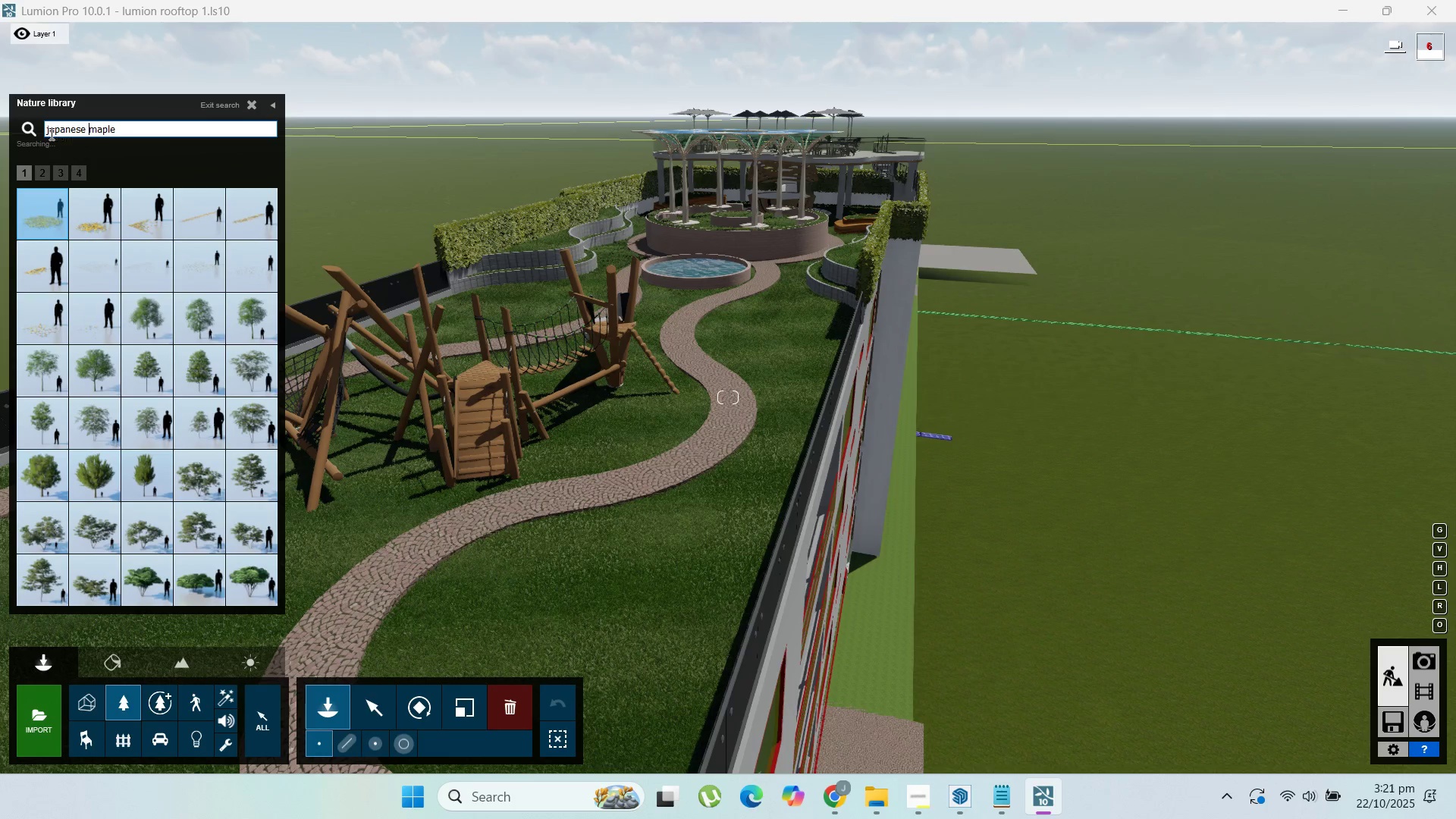 
key(Enter)
 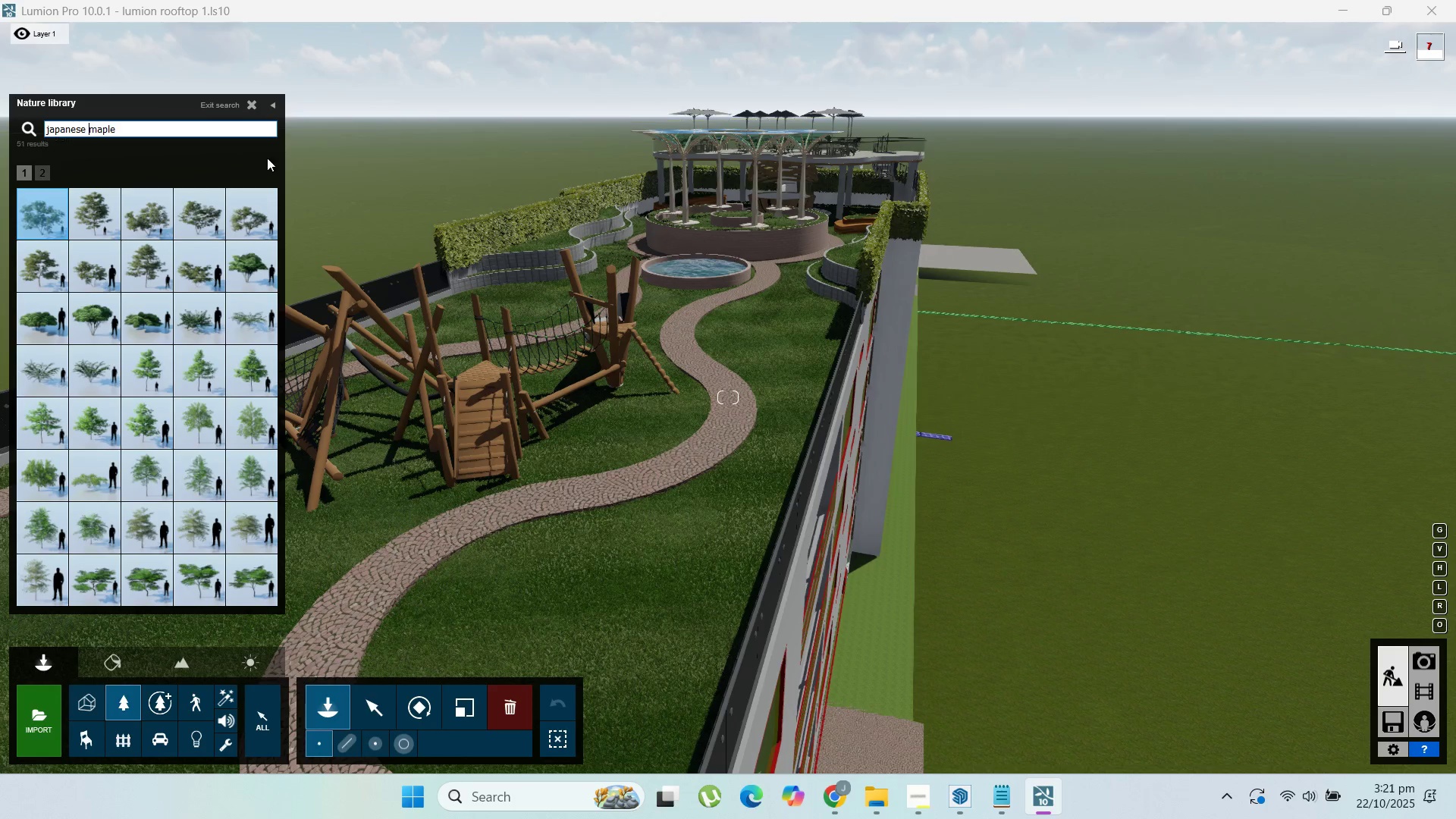 
mouse_move([152, 216])
 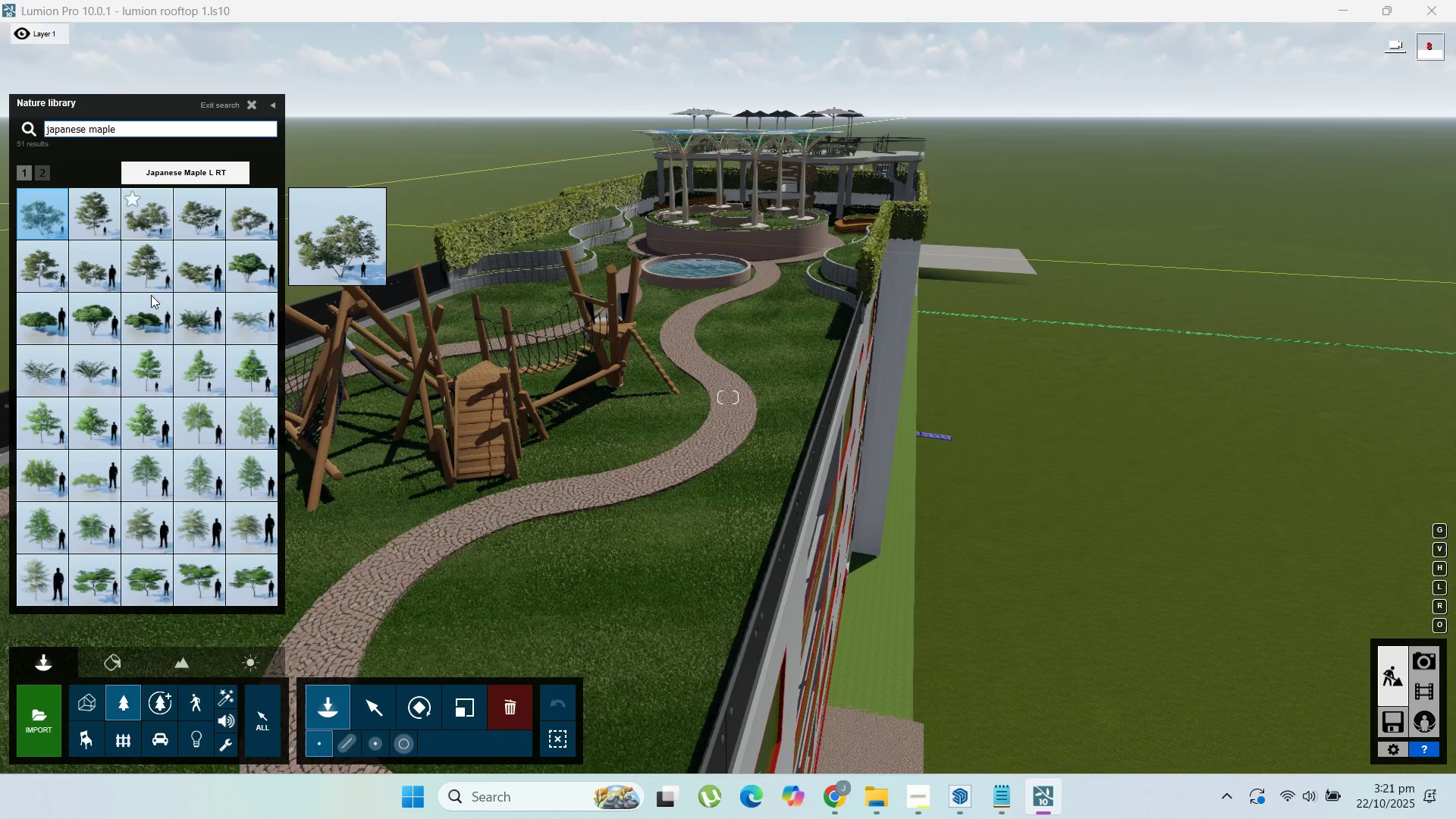 
mouse_move([151, 340])
 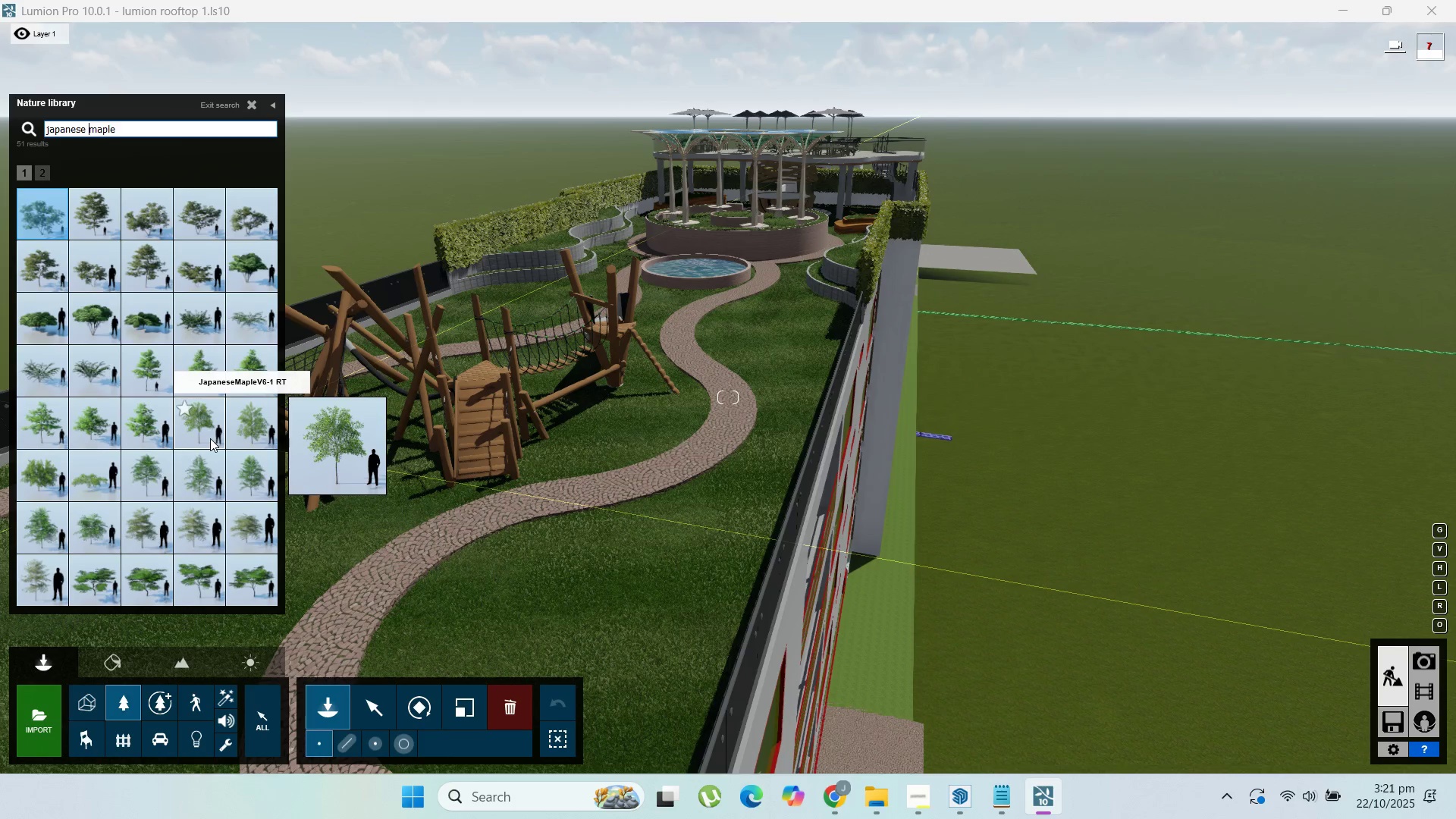 
left_click([210, 438])
 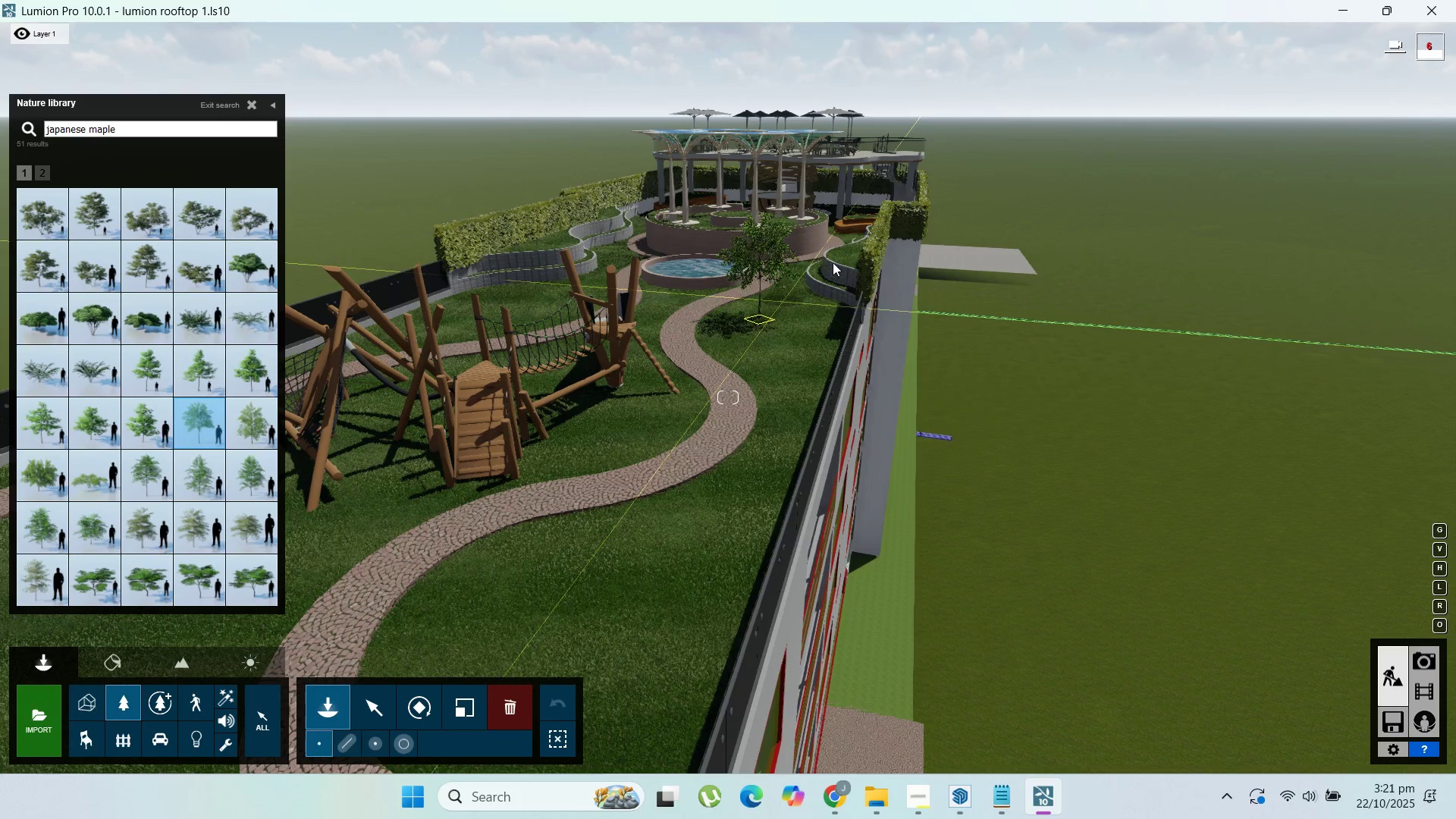 
wait(7.44)
 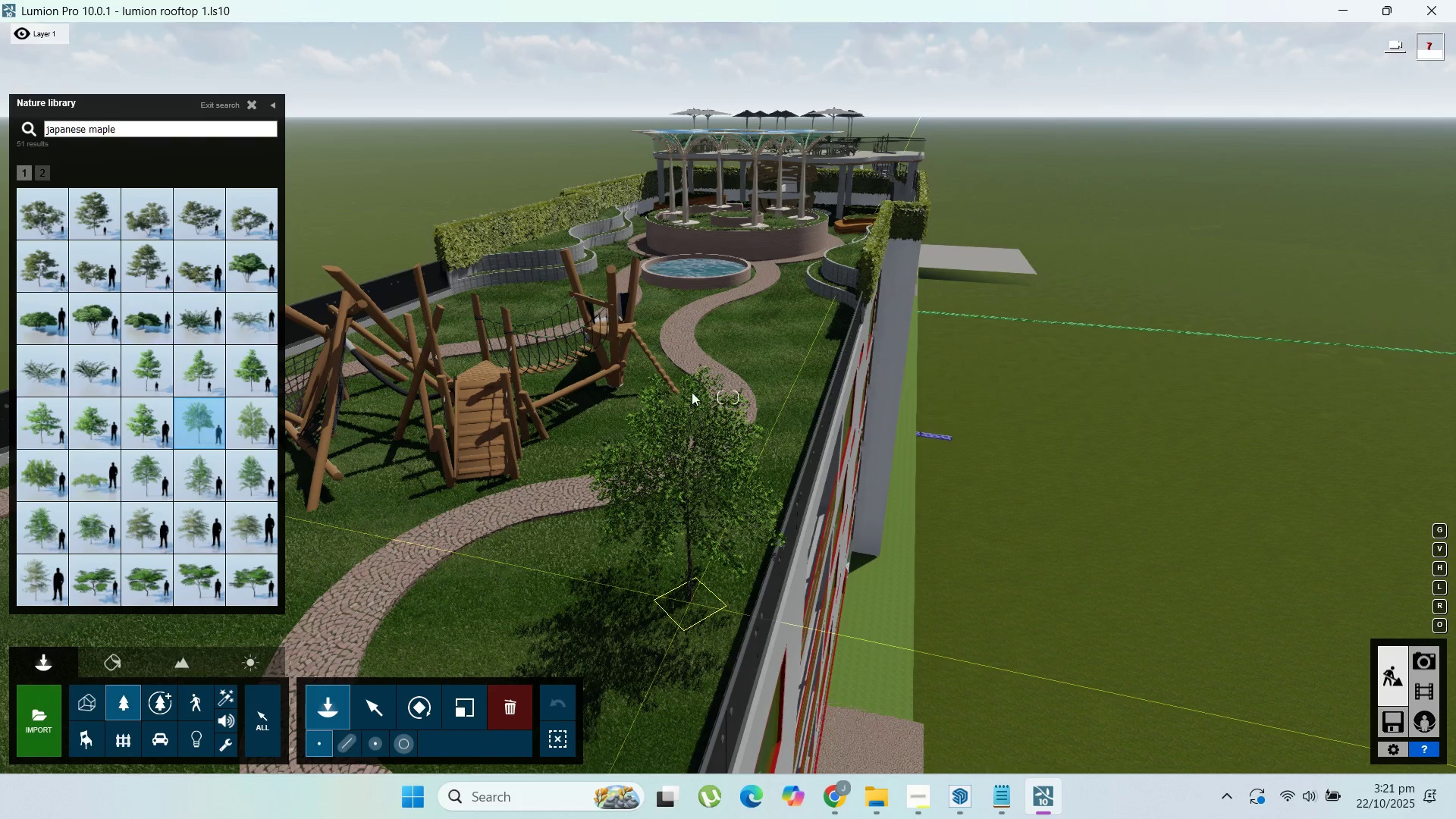 
left_click([846, 259])
 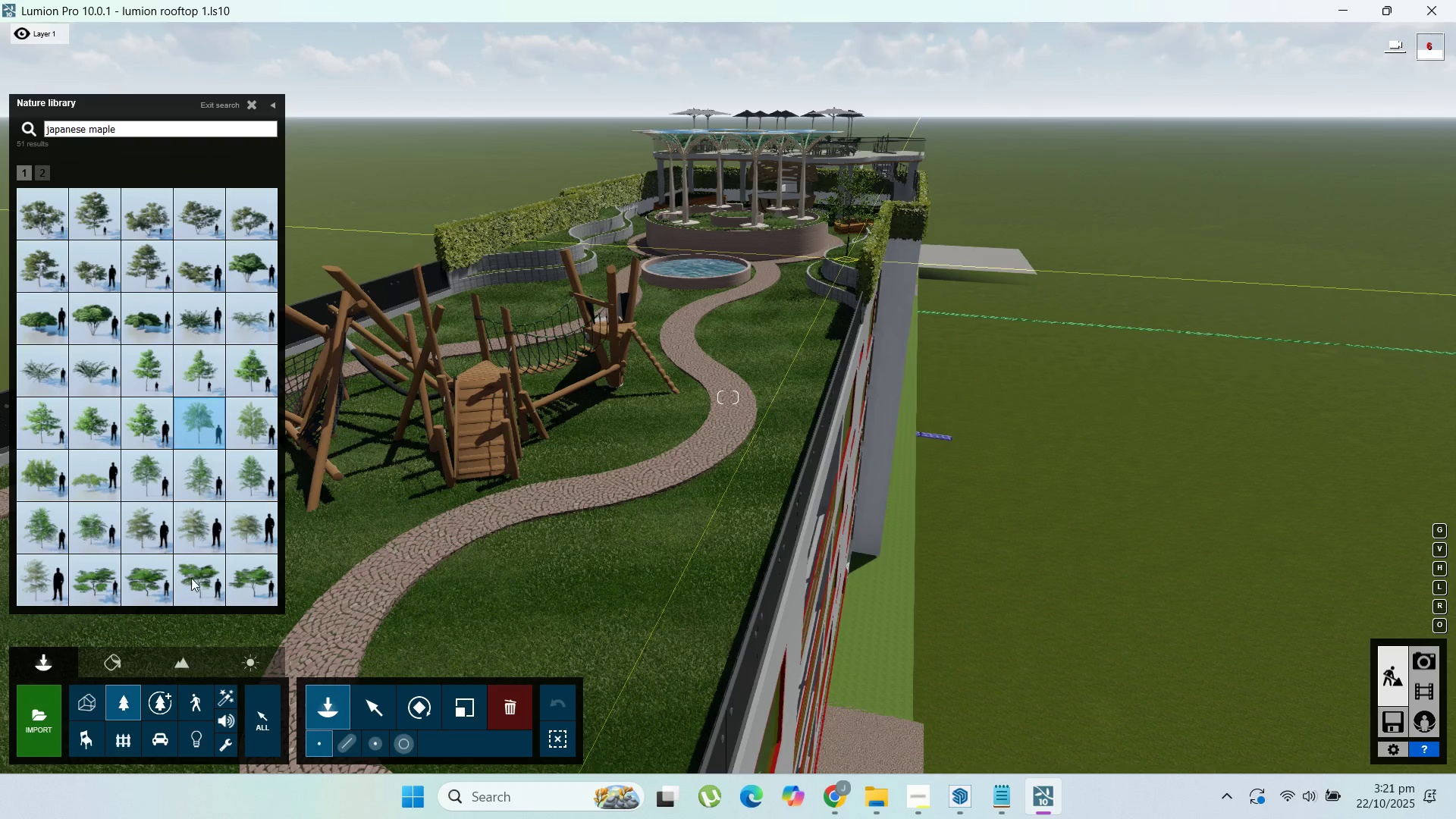 
left_click([192, 578])
 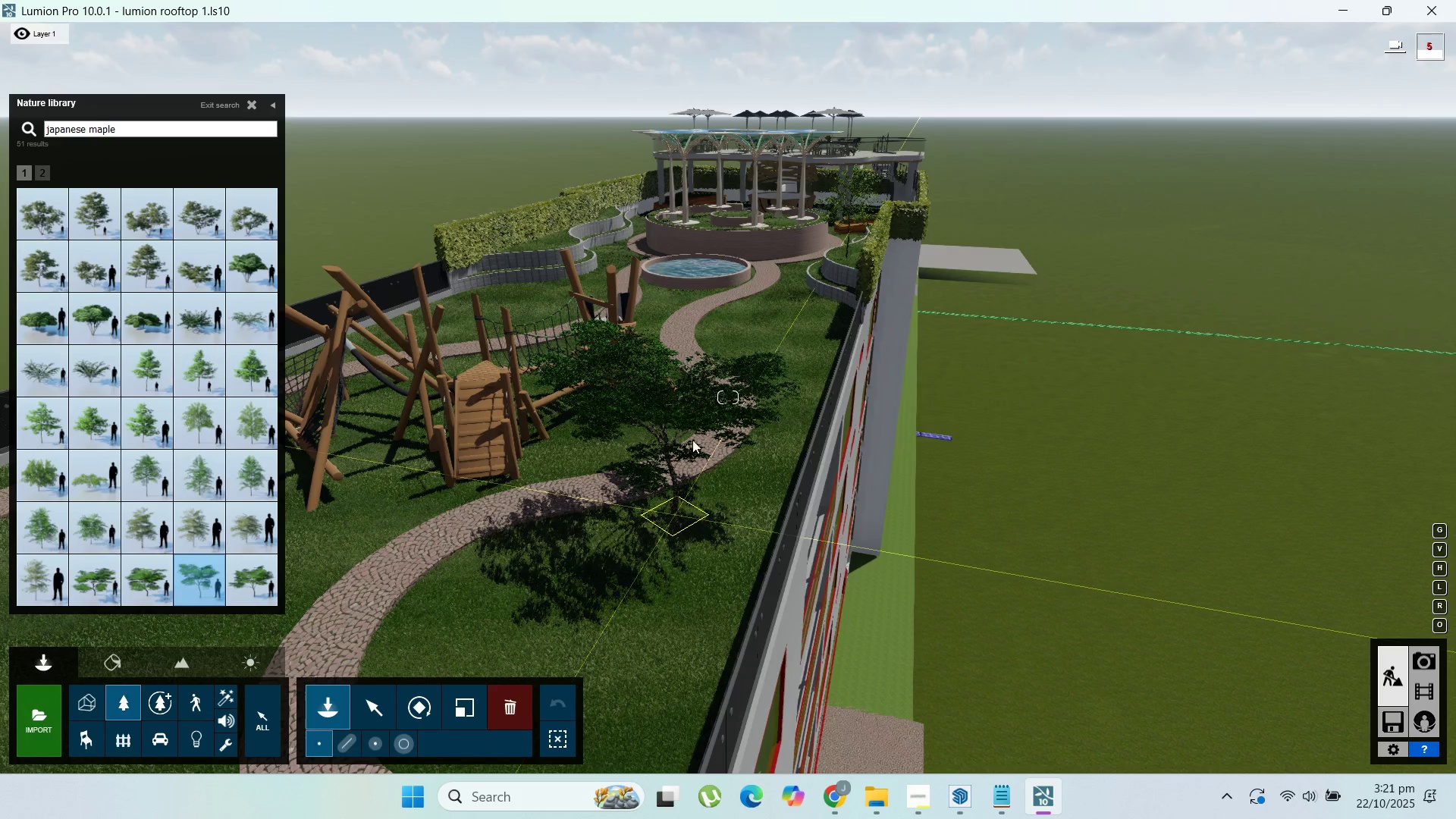 
scroll: coordinate [773, 585], scroll_direction: up, amount: 50.0
 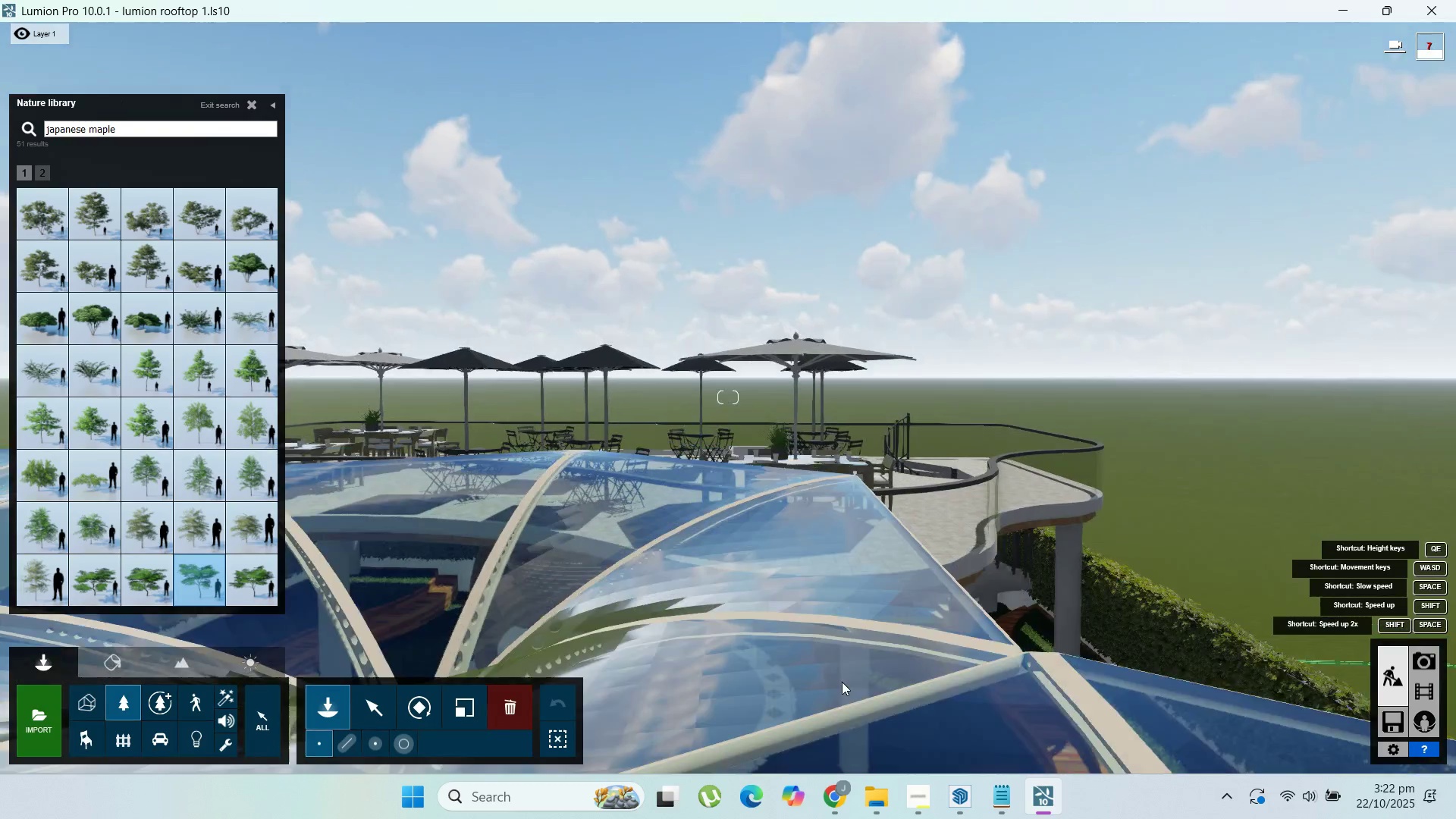 
scroll: coordinate [843, 665], scroll_direction: down, amount: 3.0
 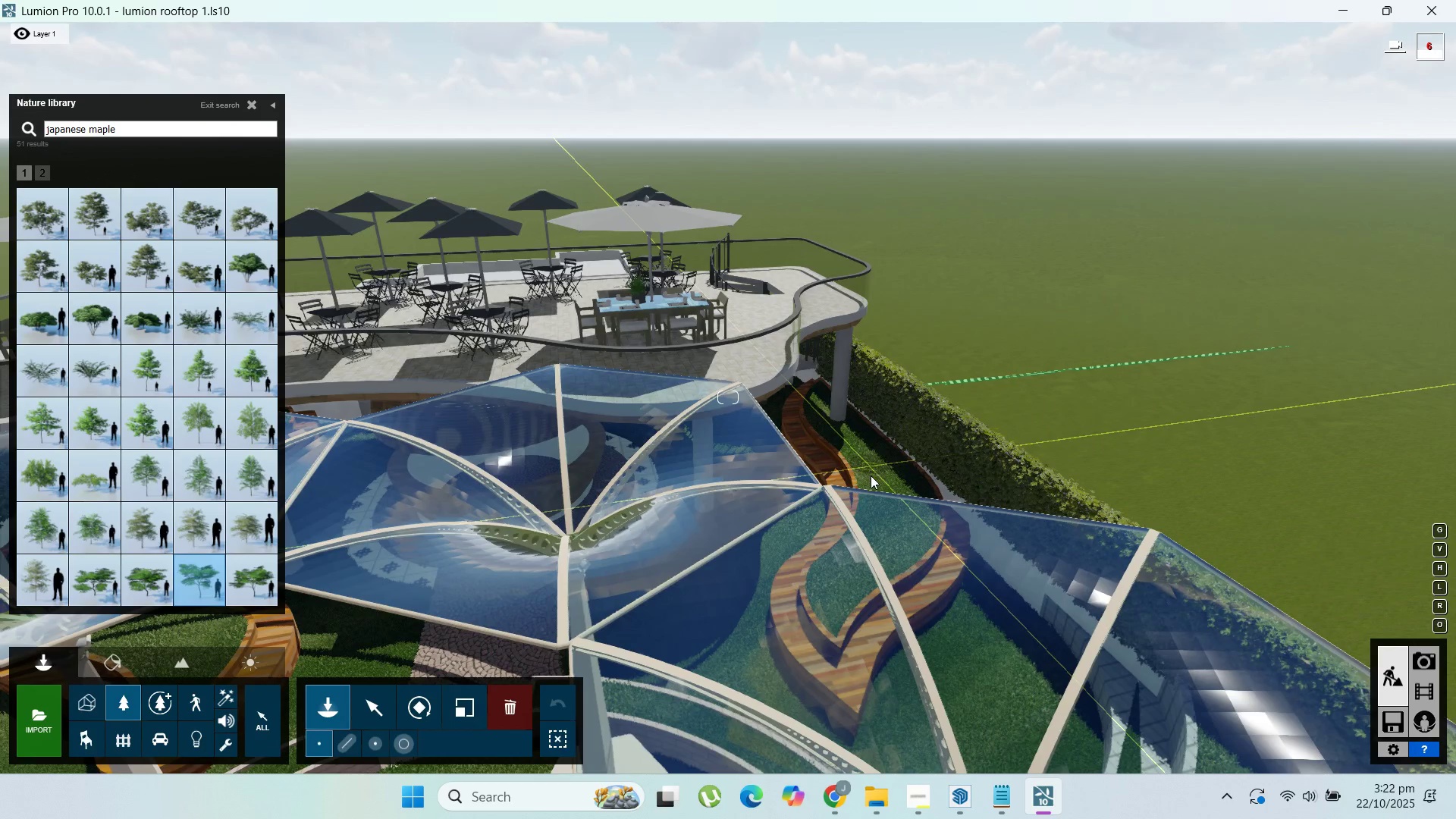 
wait(5.57)
 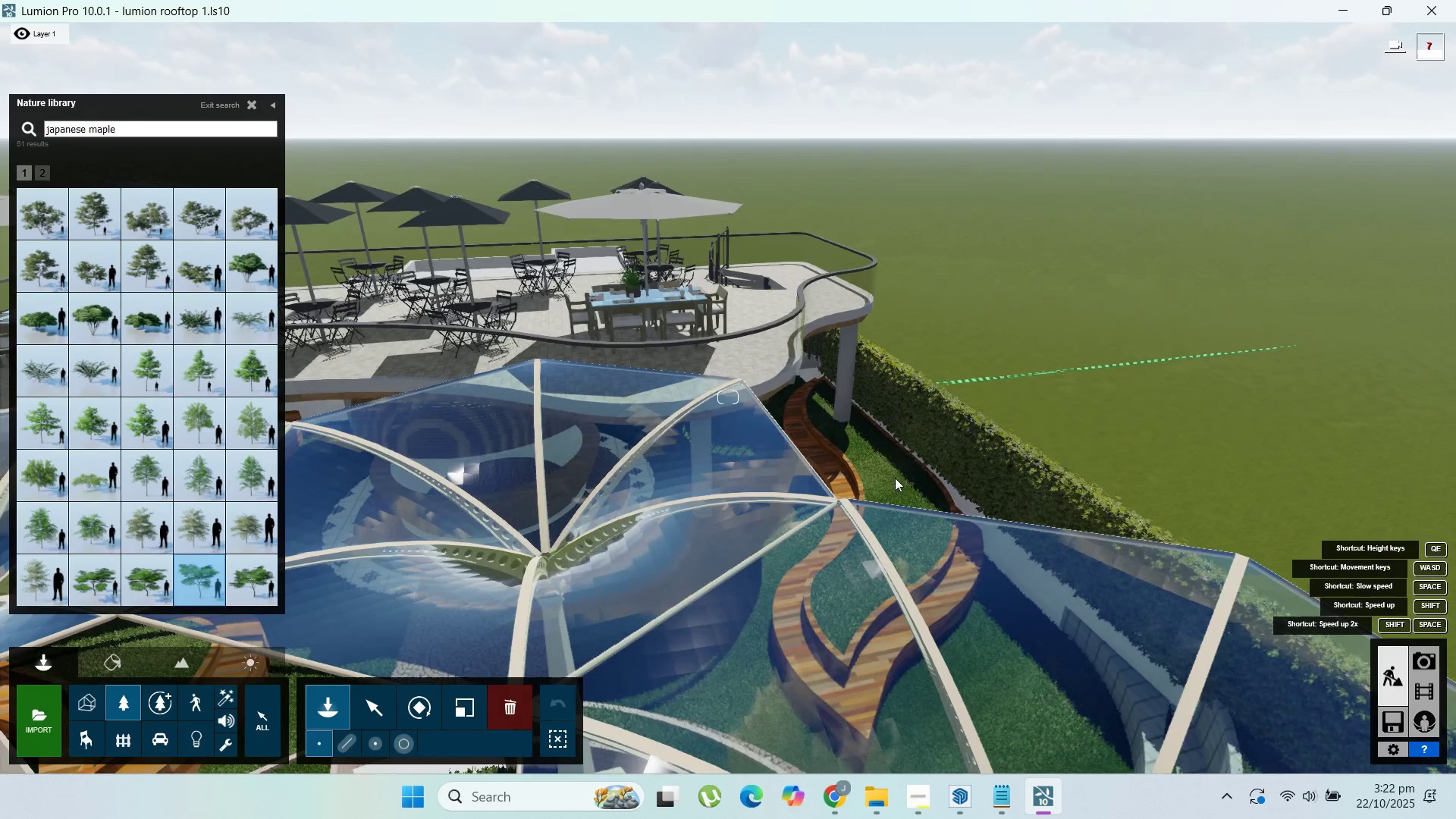 
left_click([883, 492])
 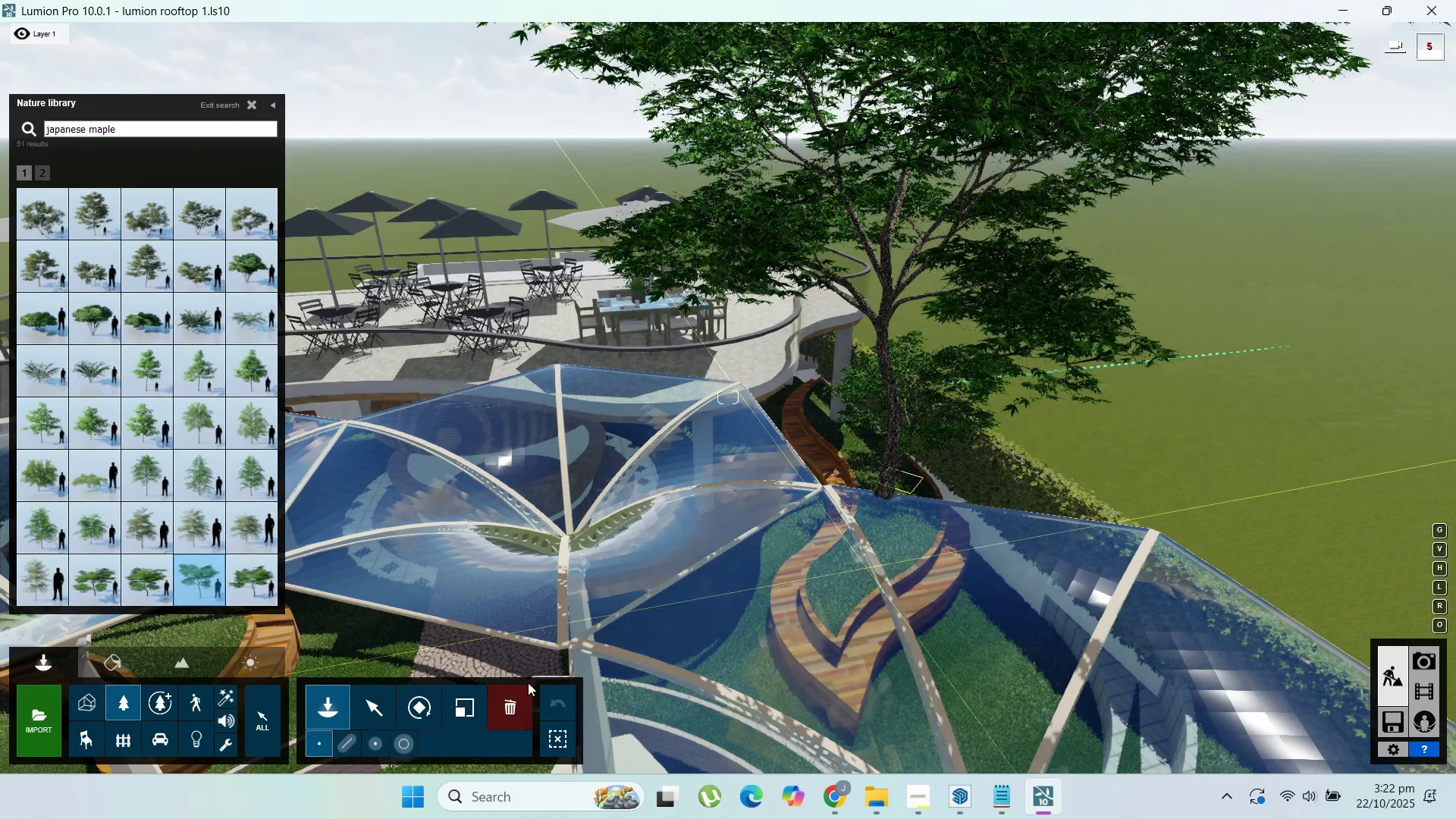 
left_click([518, 699])
 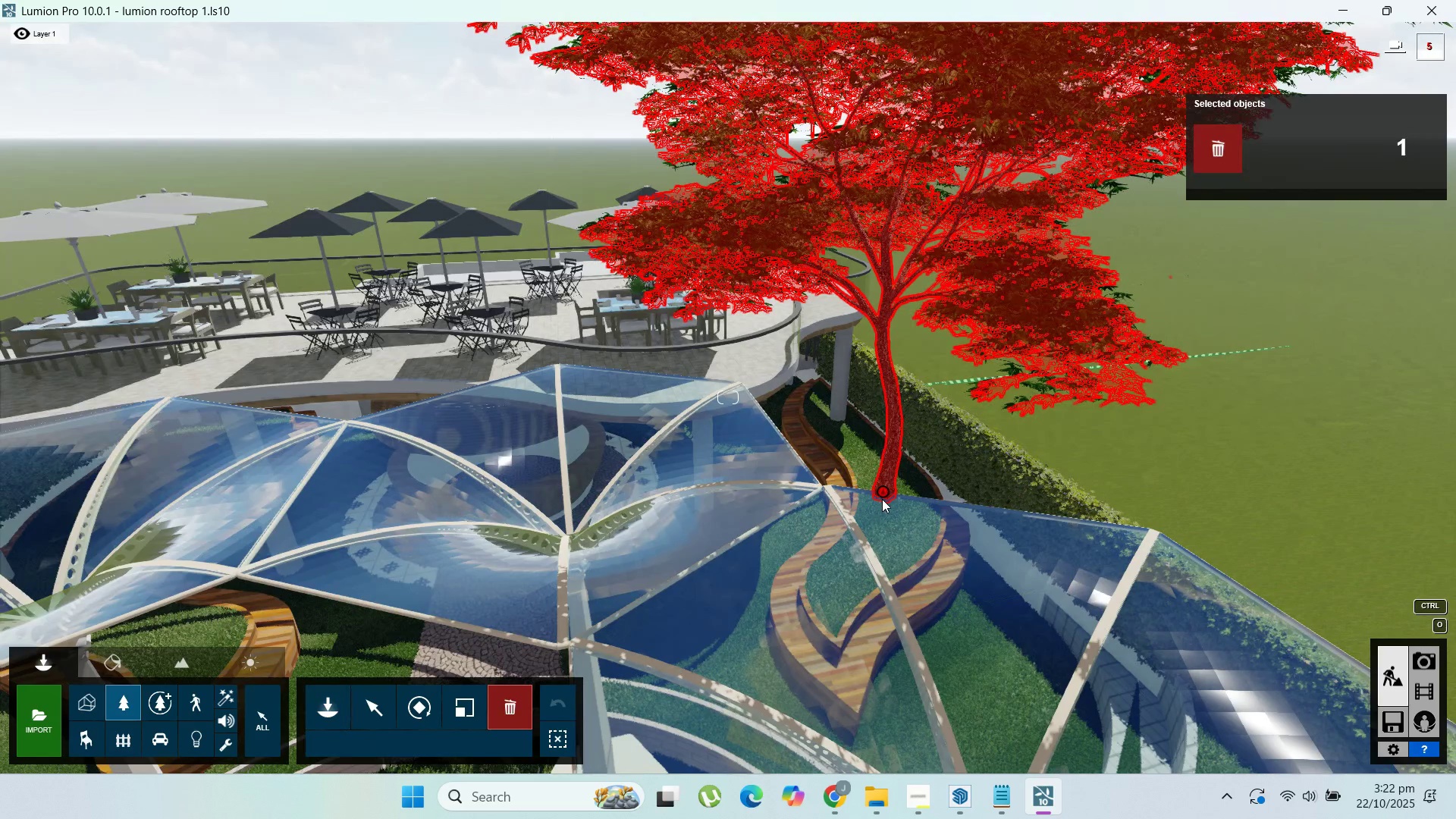 
left_click([882, 495])
 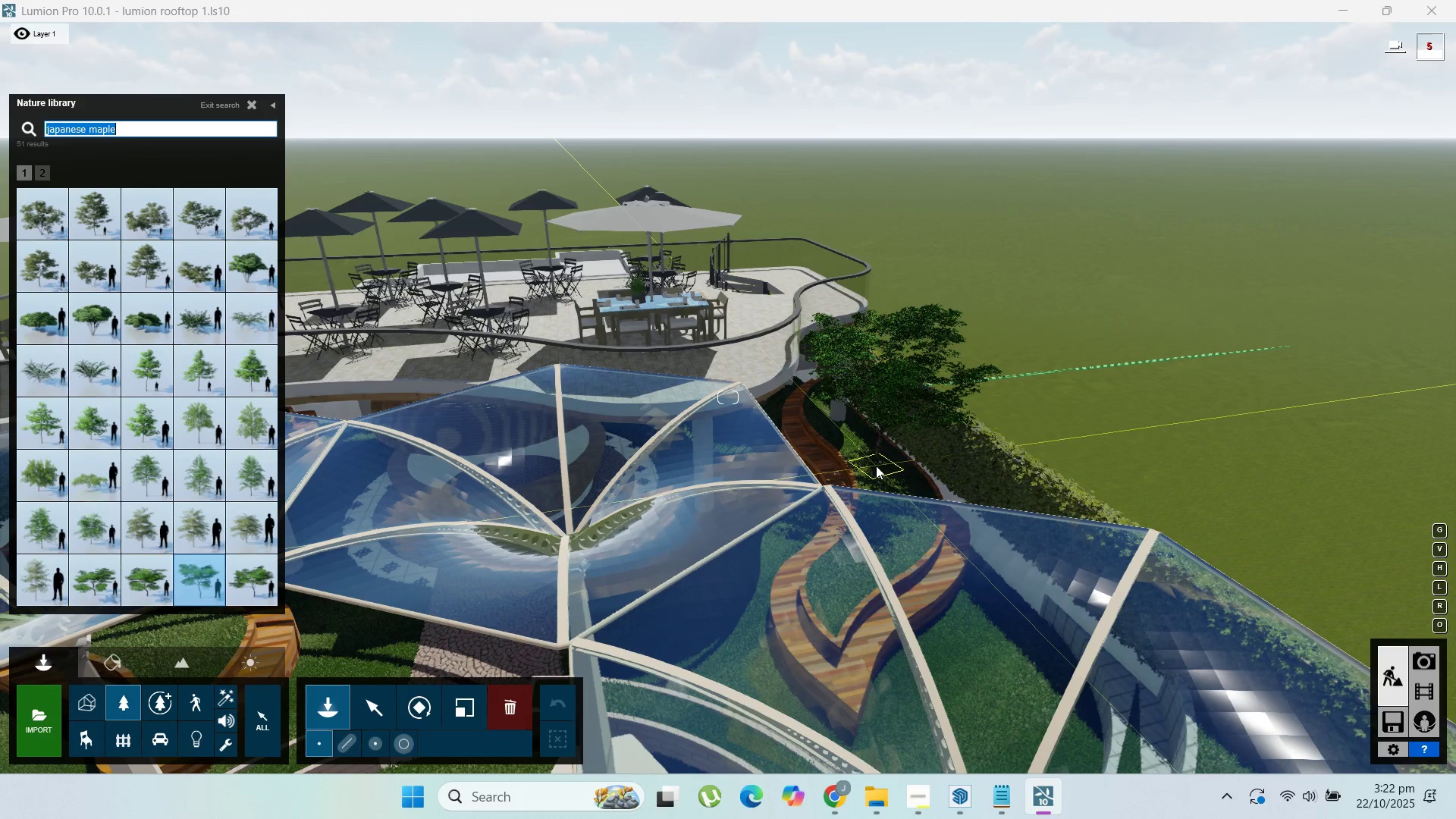 
scroll: coordinate [879, 464], scroll_direction: up, amount: 15.0
 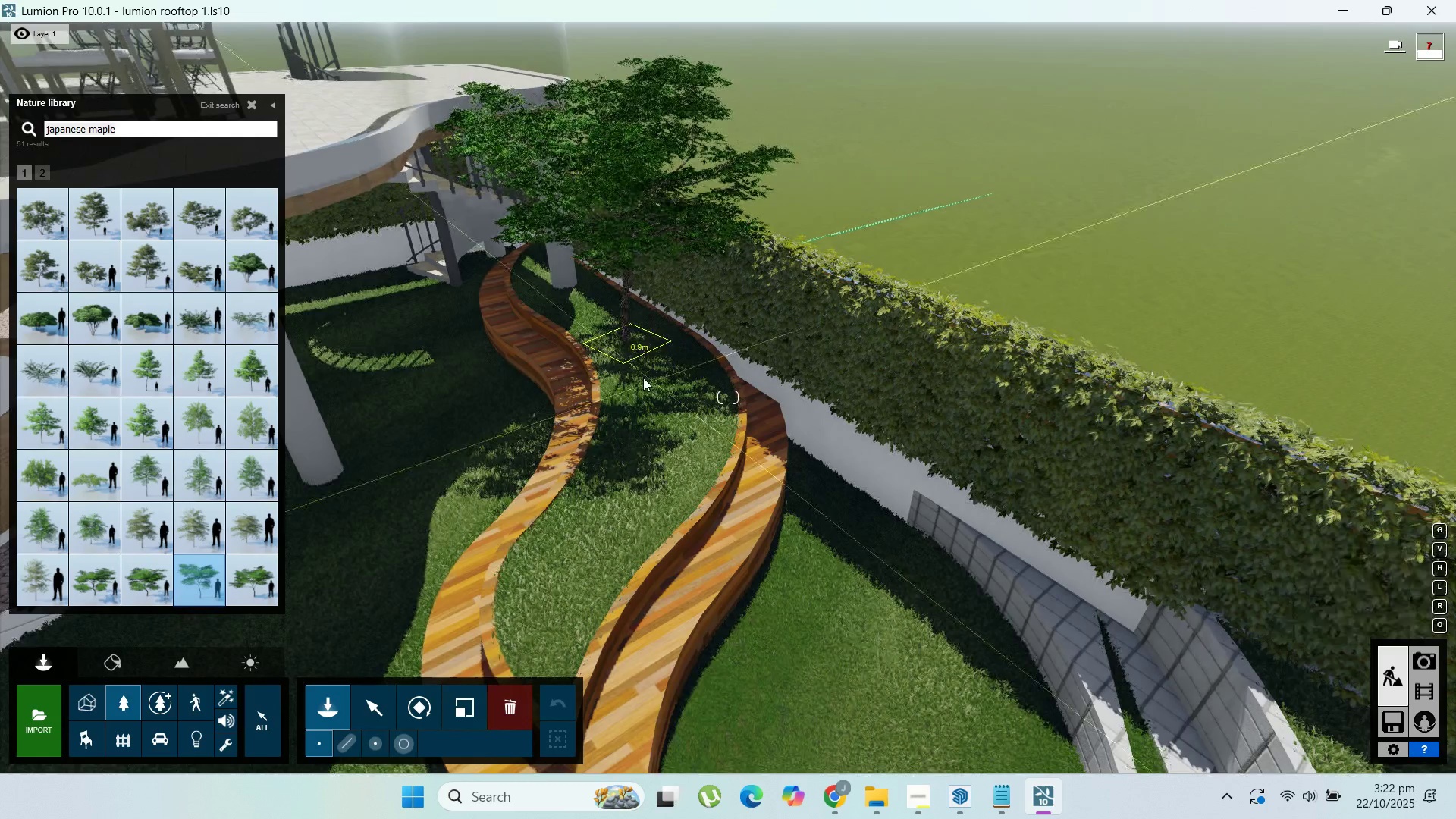 
left_click([655, 381])
 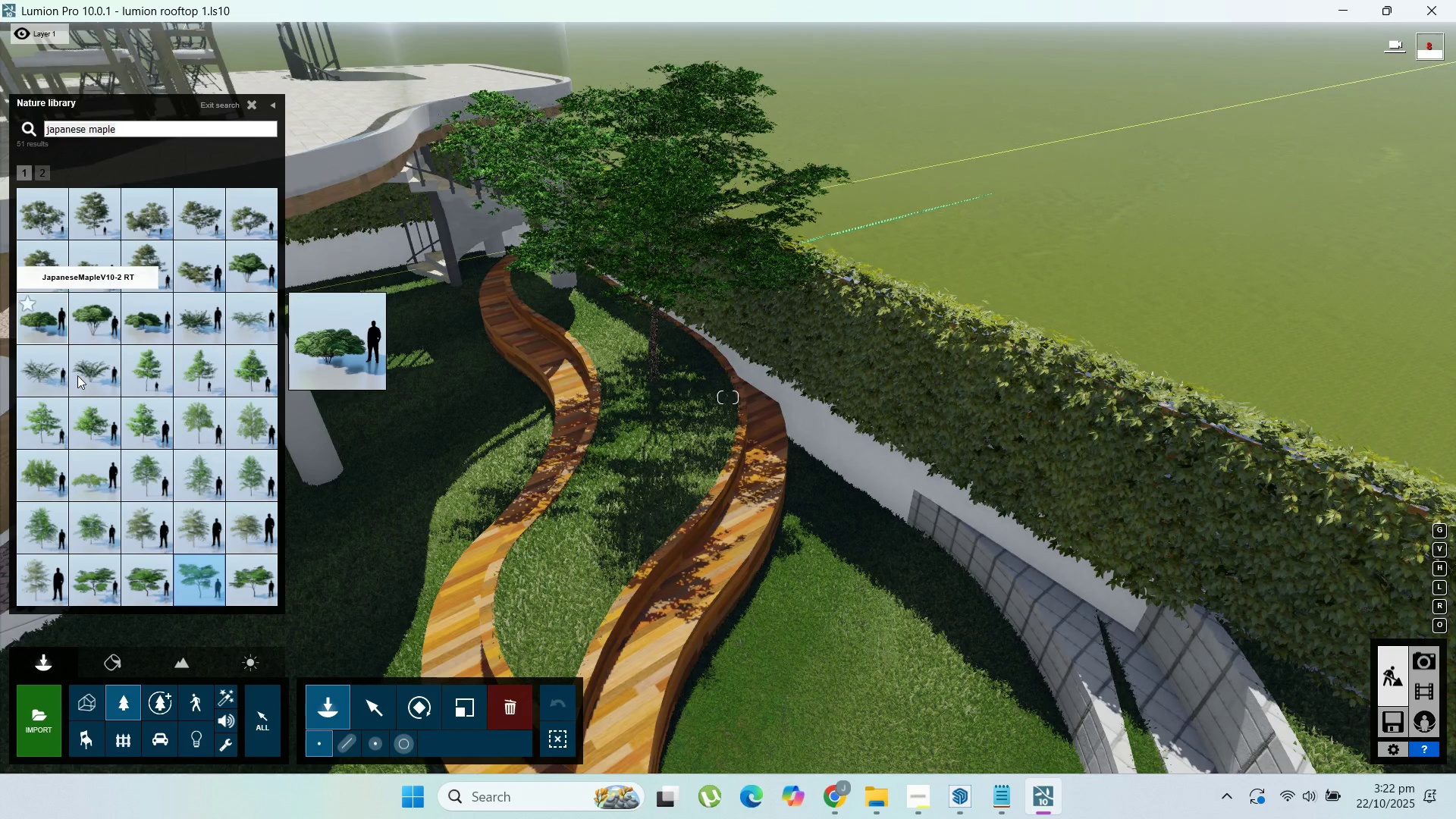 
left_click([77, 375])
 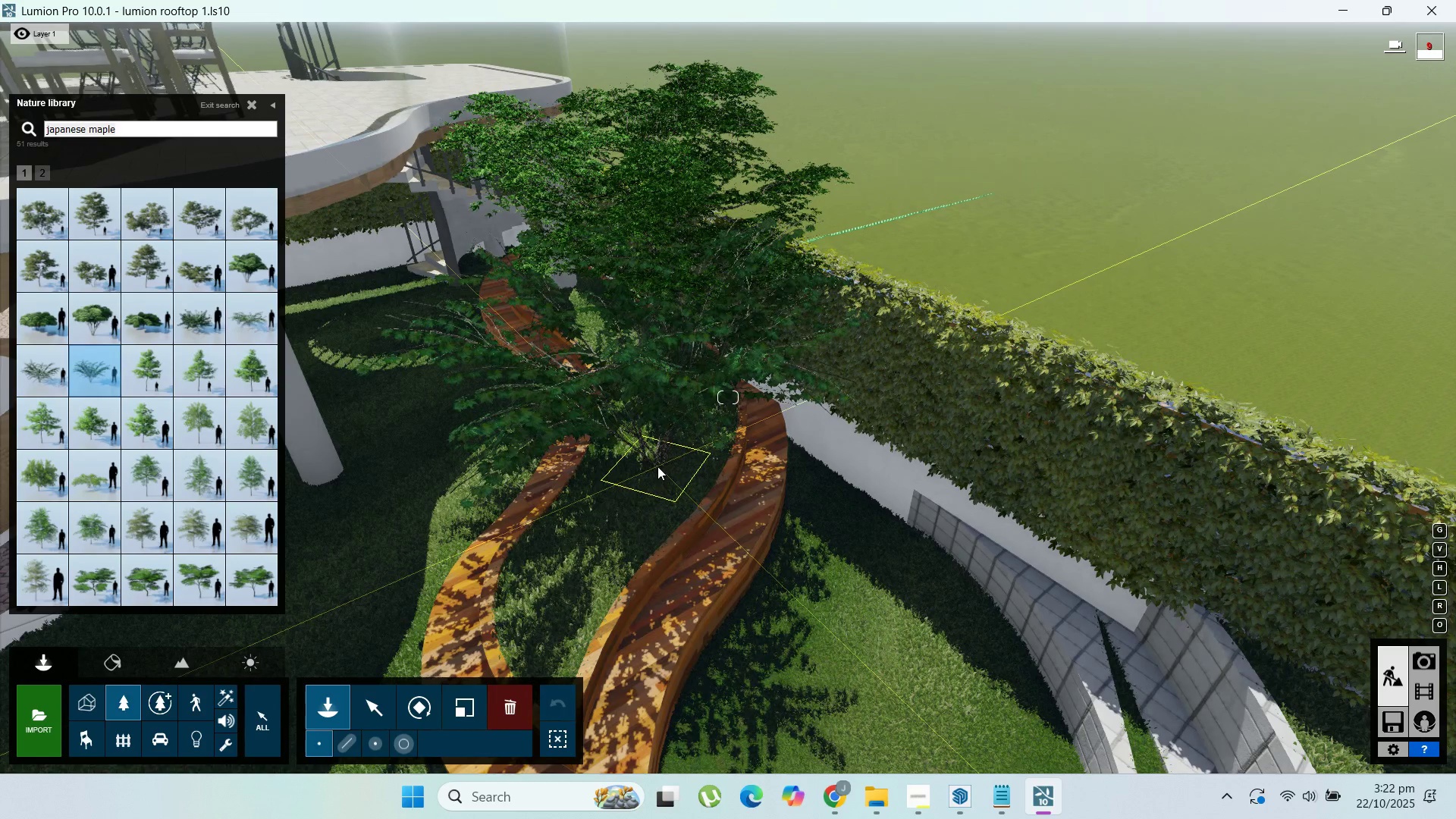 
mouse_move([194, 598])
 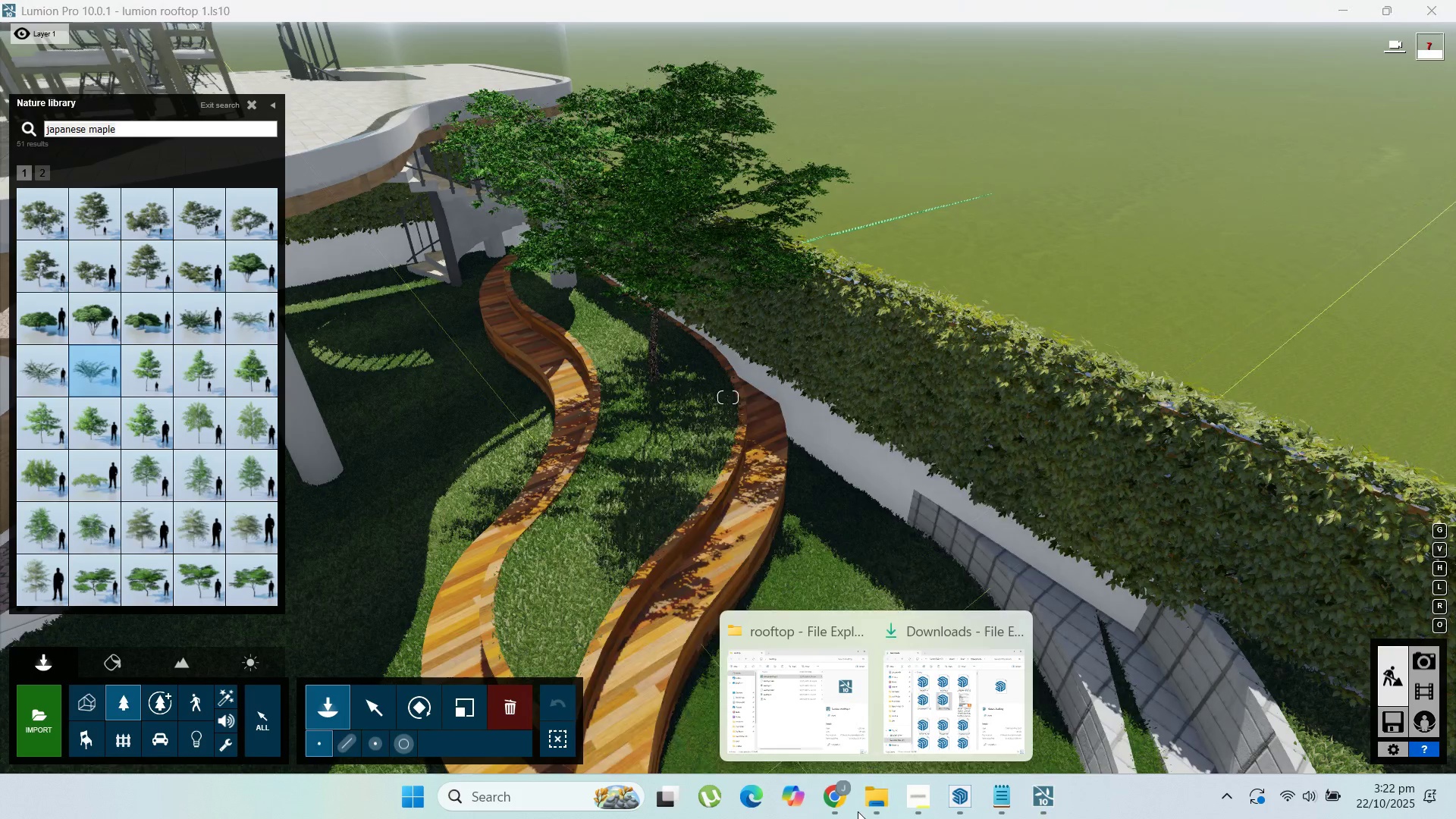 
double_click([846, 808])
 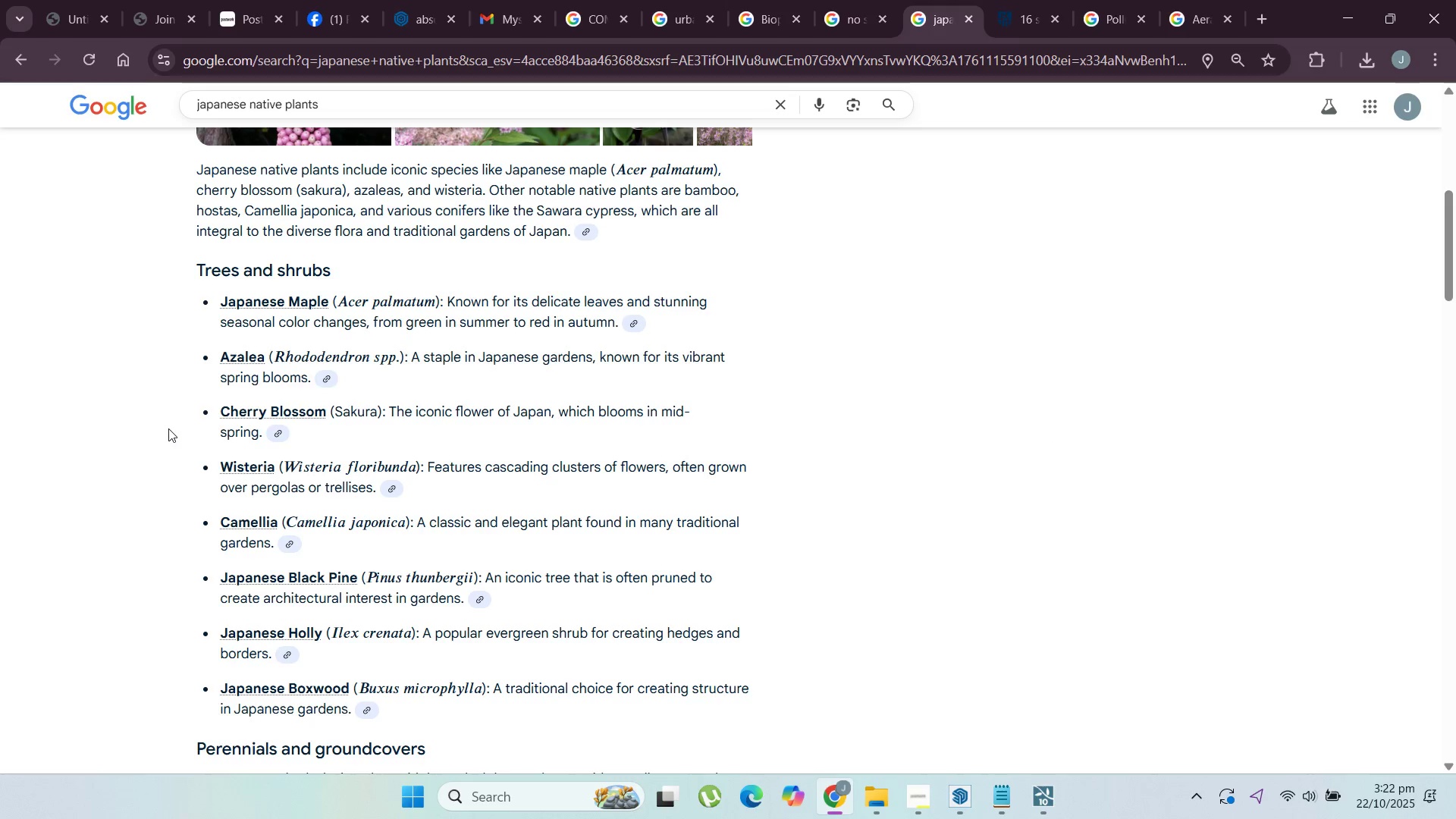 
wait(5.08)
 